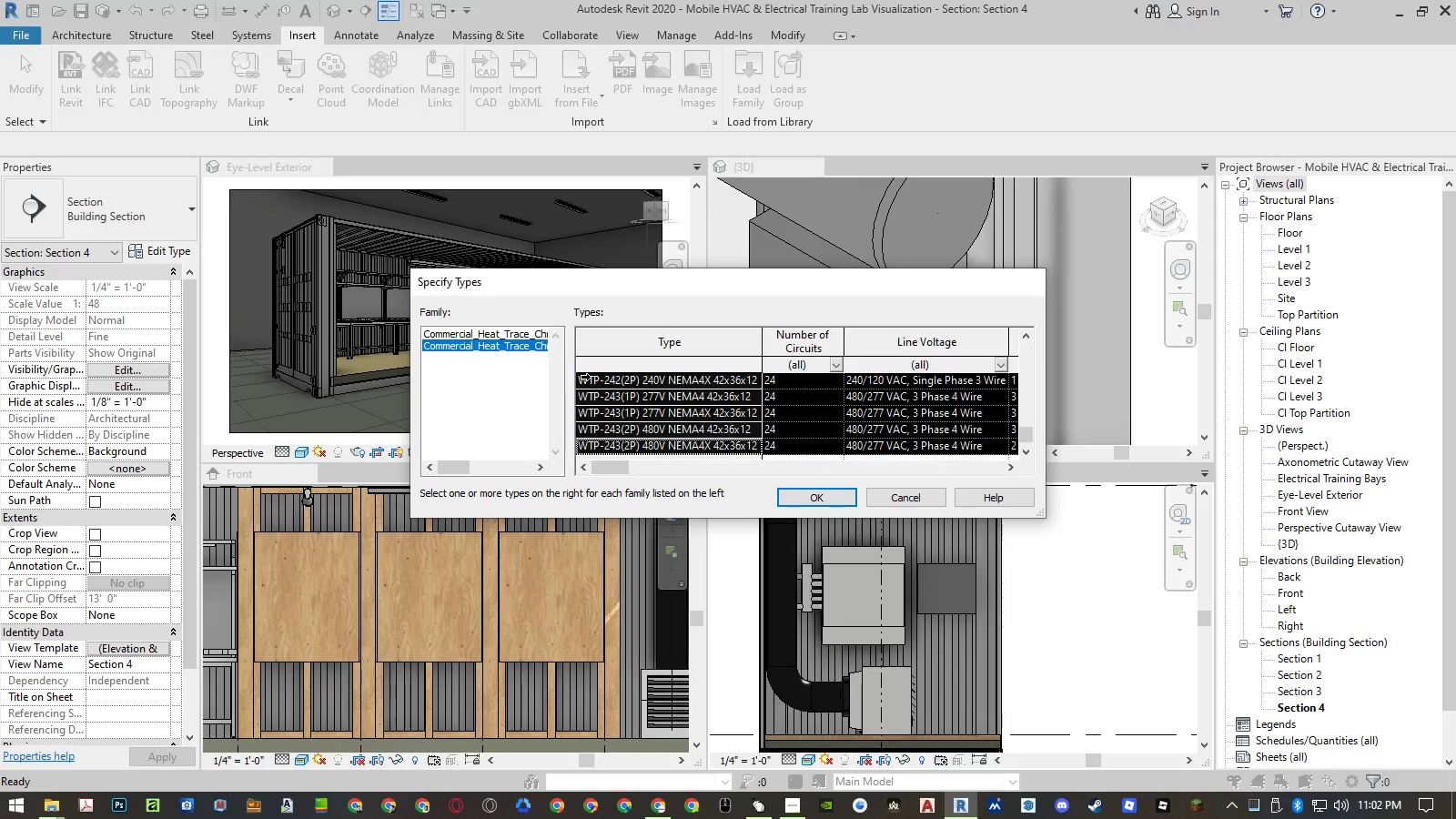 
key(Control+Shift+ArrowDown)
 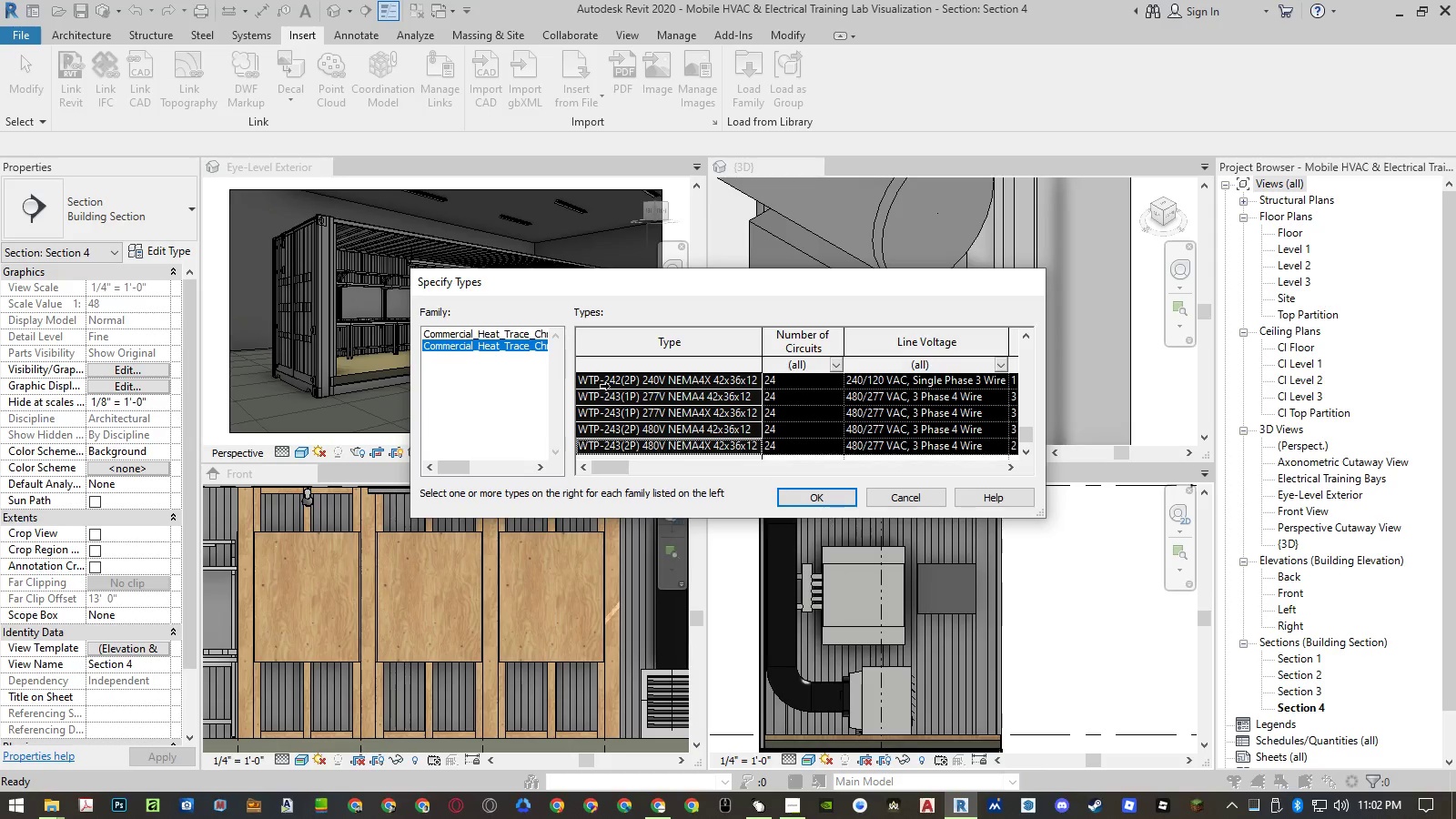 
left_click([511, 332])
 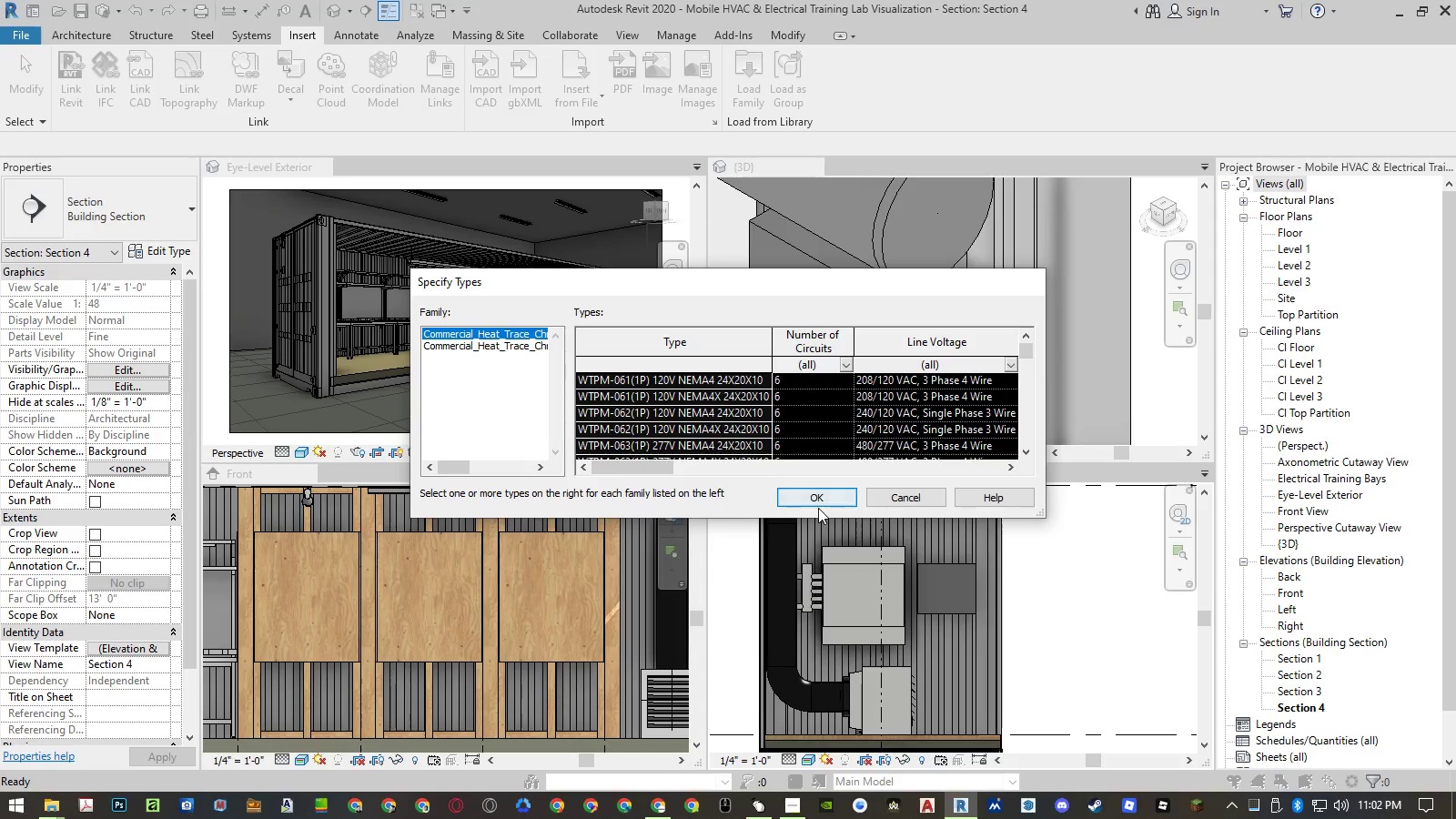 
left_click([818, 494])
 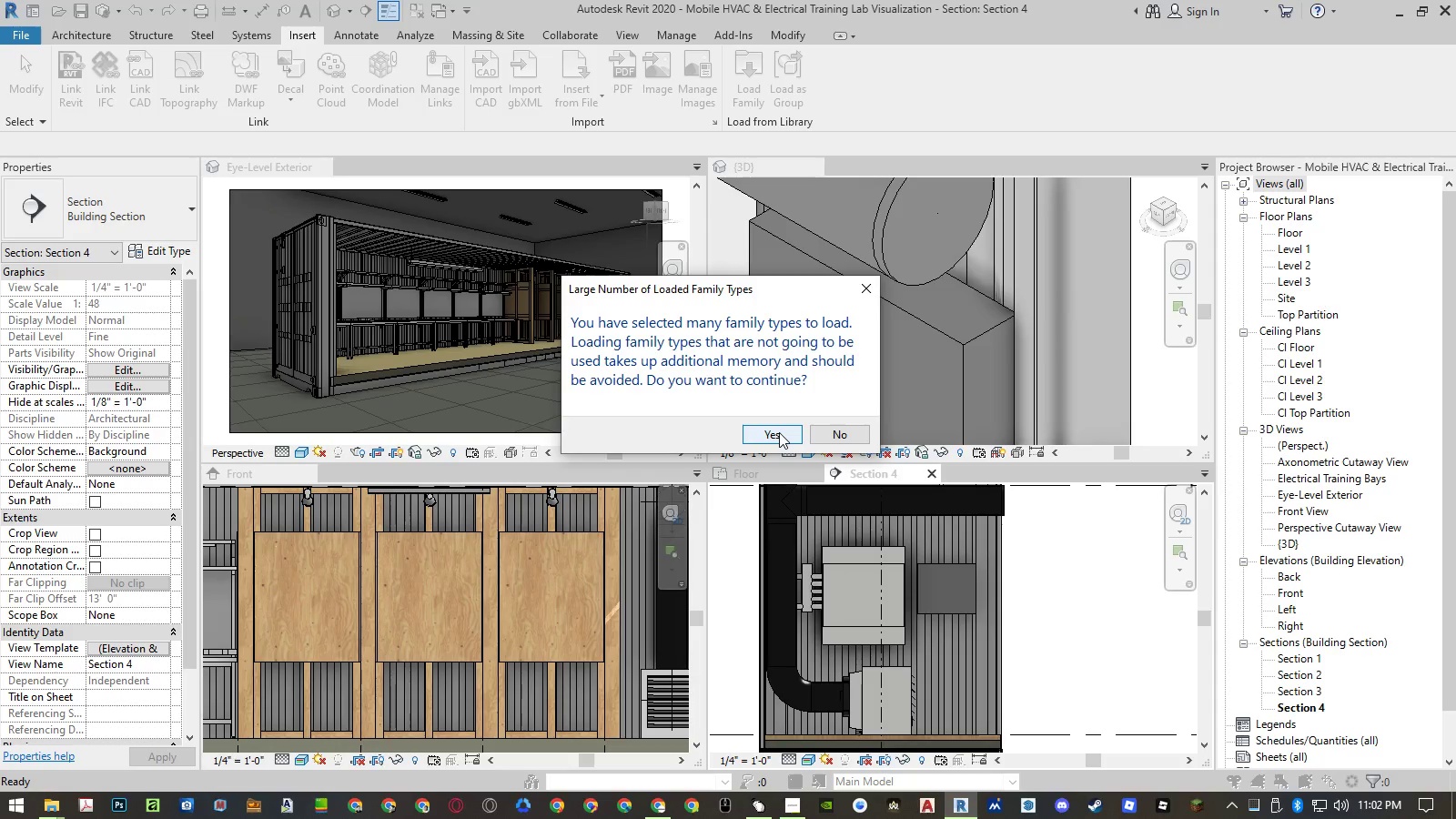 
wait(7.39)
 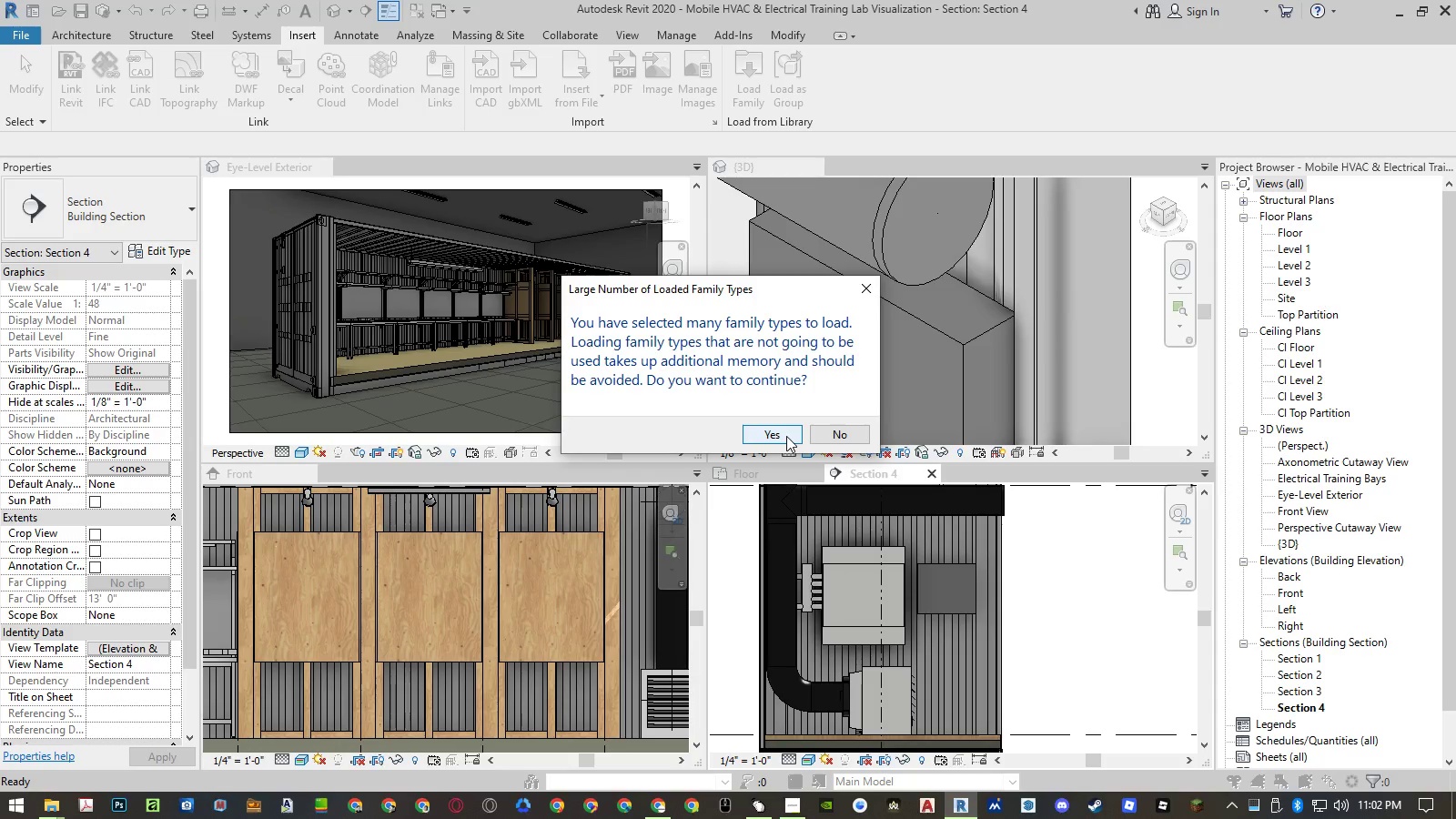 
left_click([779, 432])
 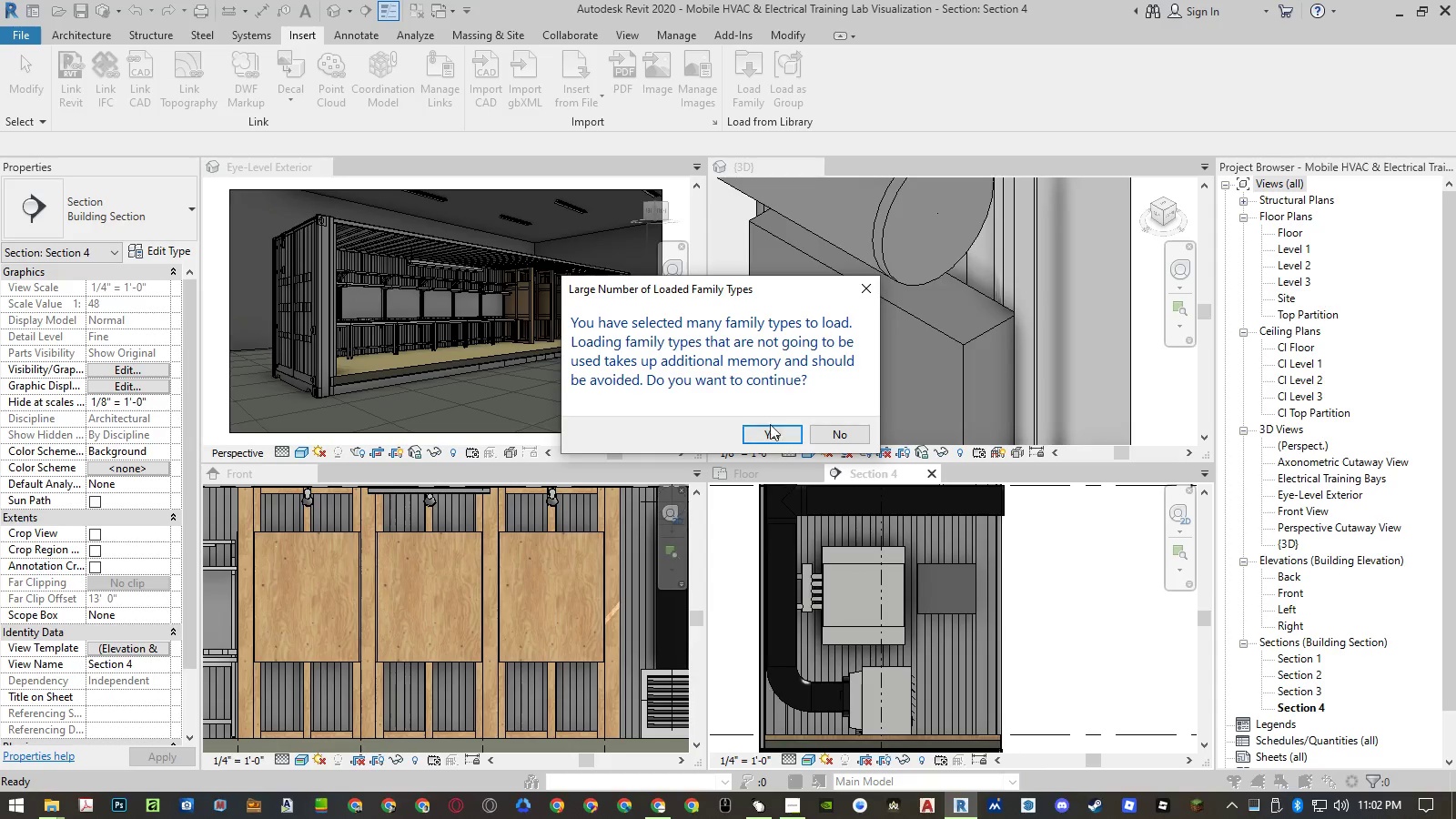 
left_click([766, 427])
 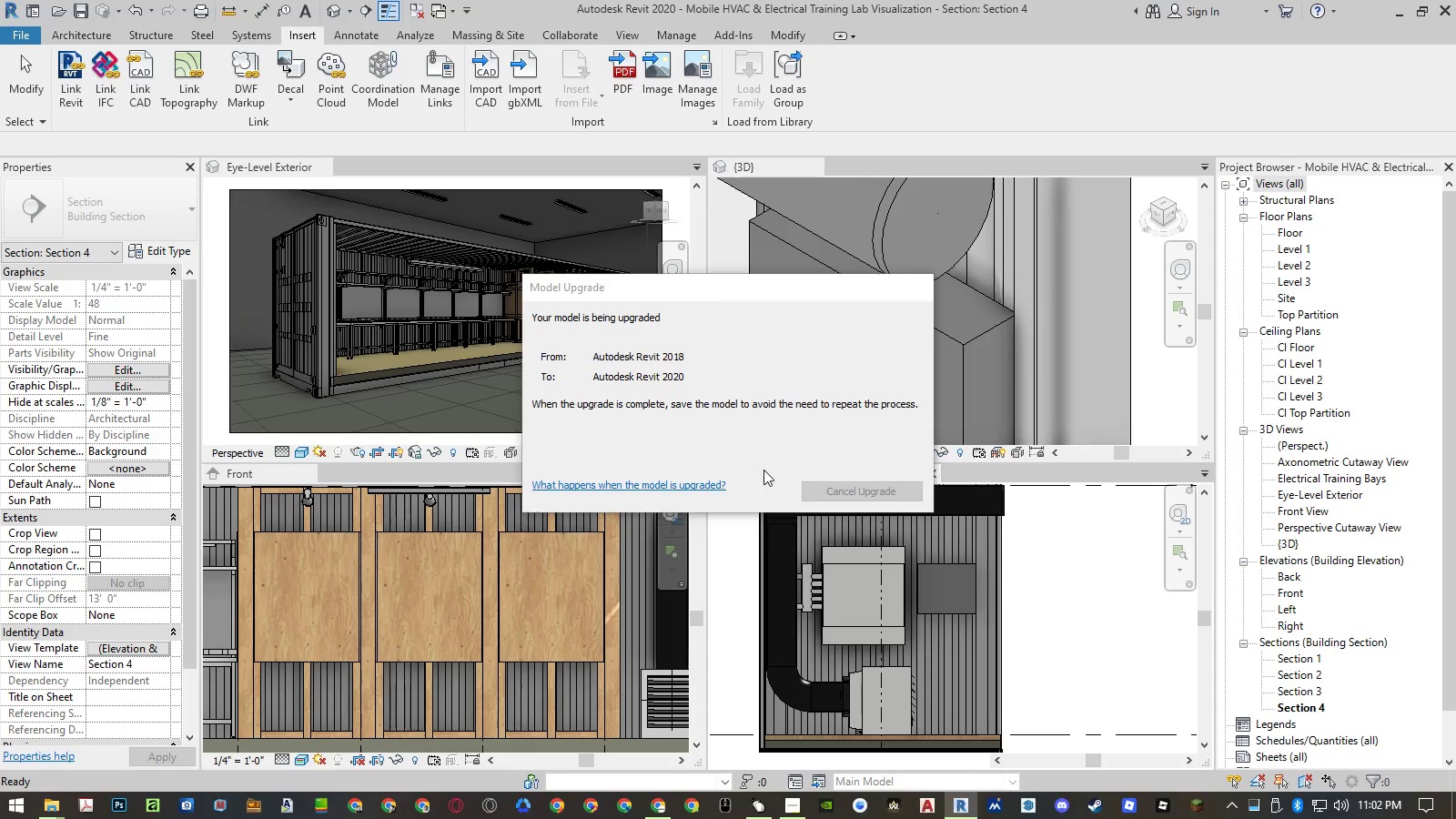 
wait(7.78)
 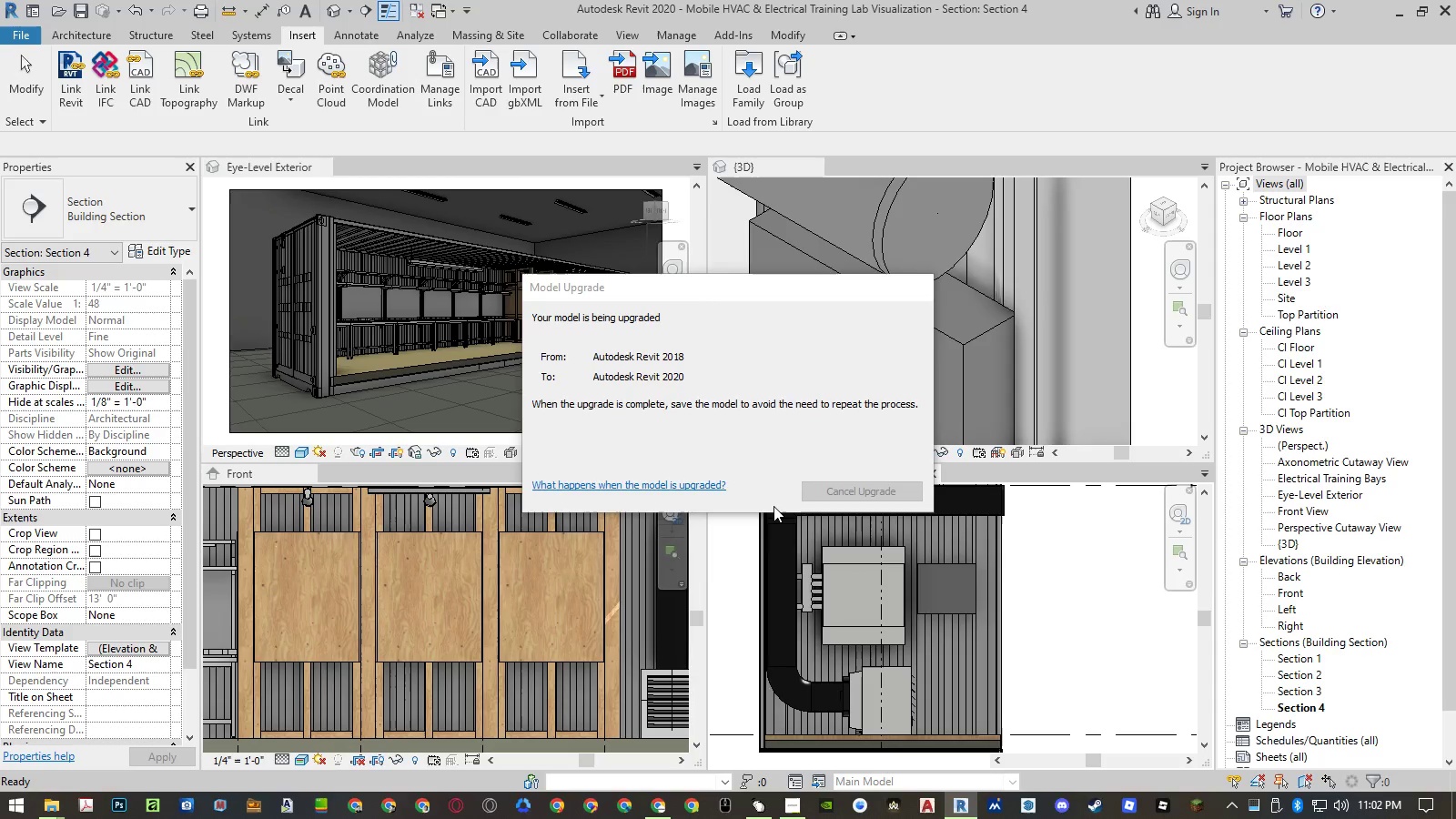 
left_click([930, 563])
 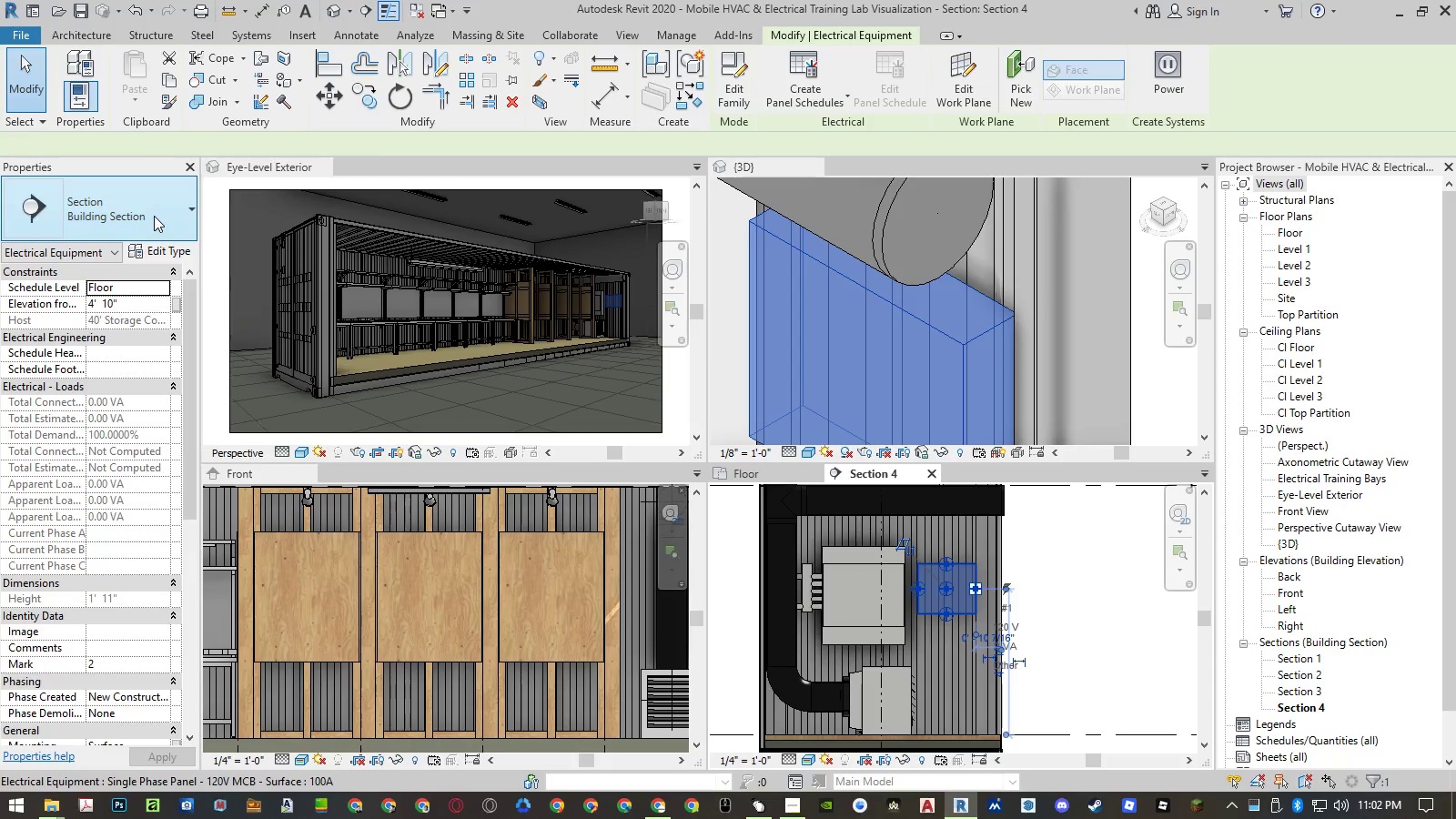 
left_click([154, 216])
 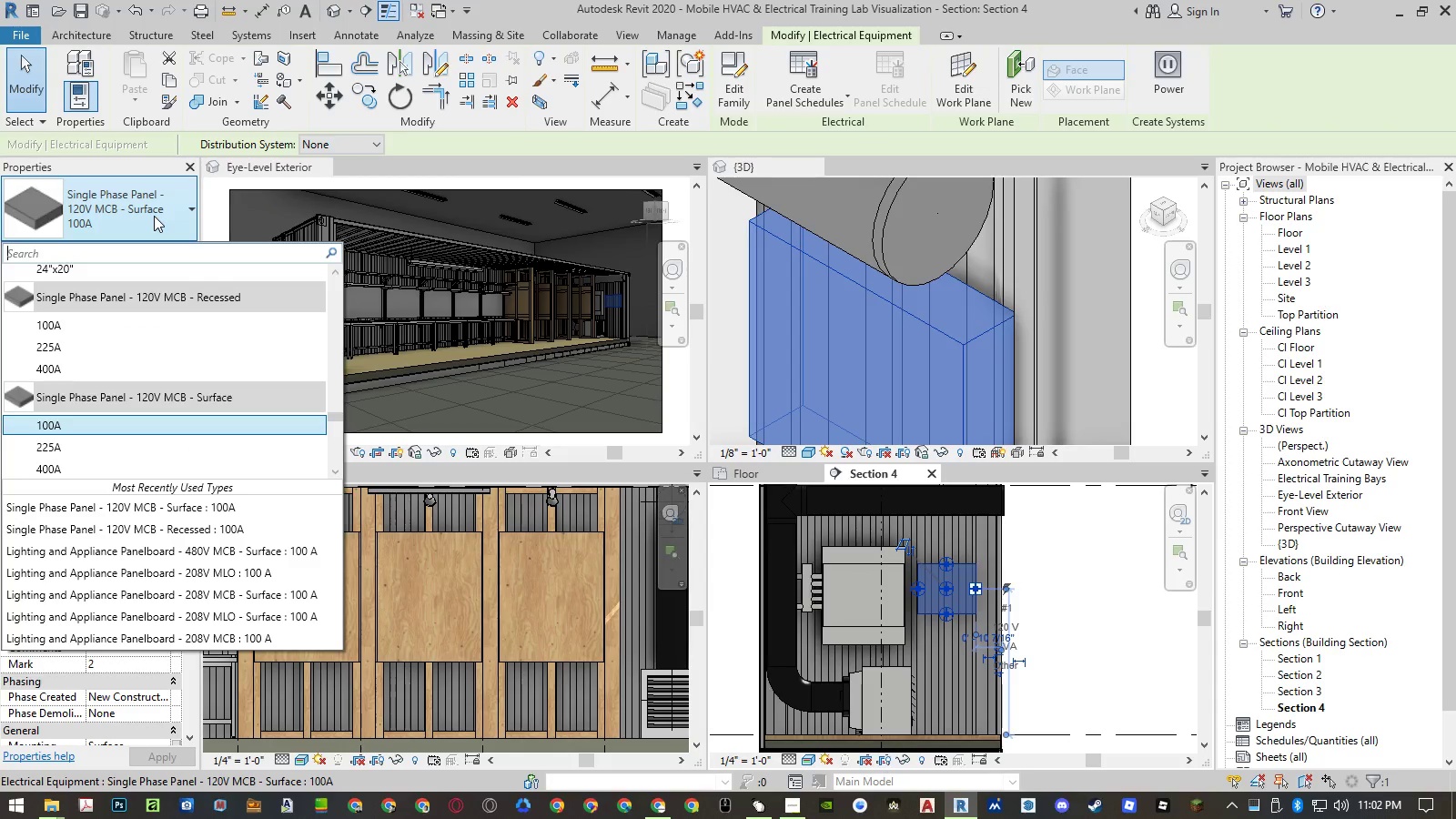 
key(E)
 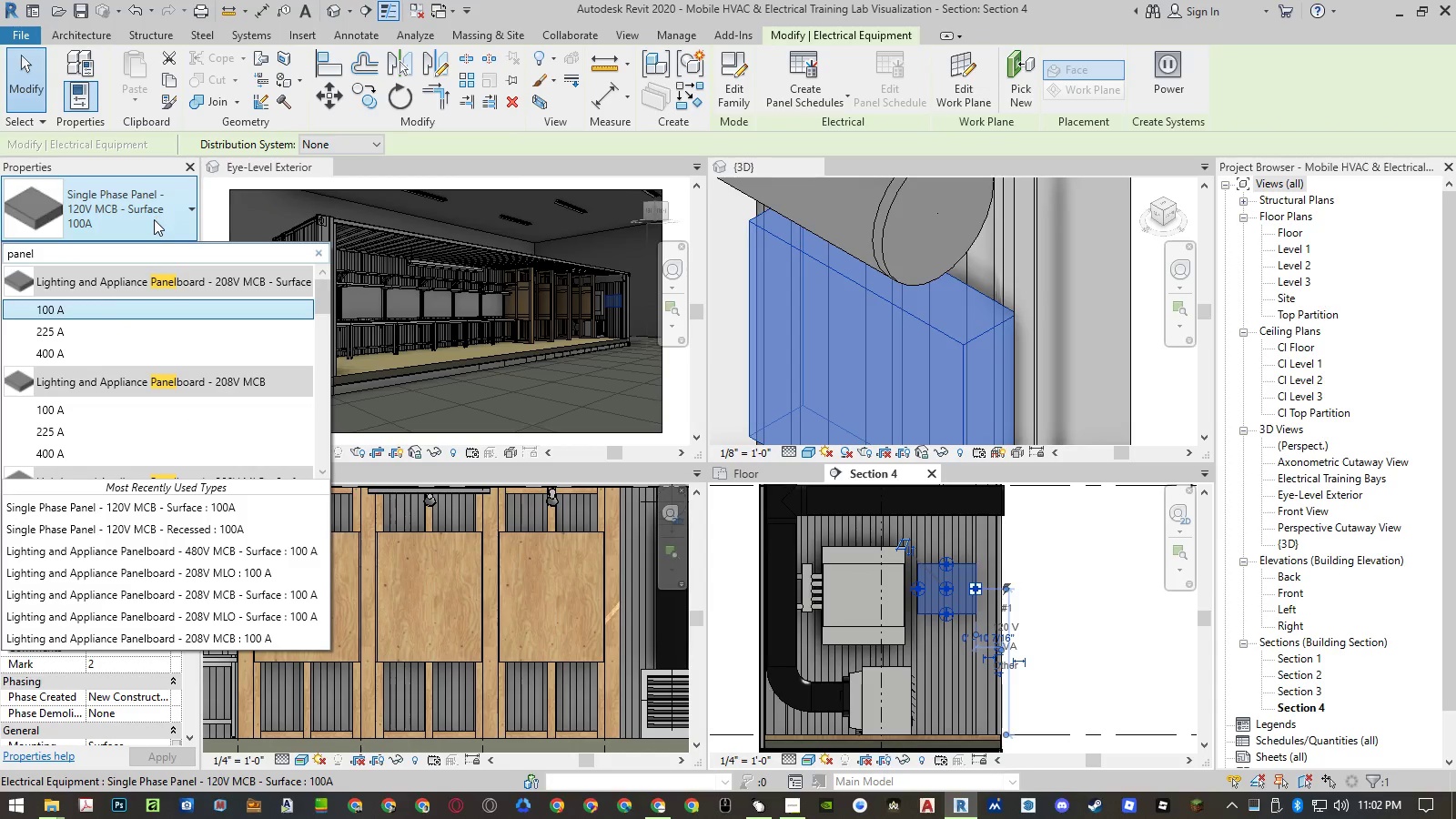 
scroll: coordinate [177, 314], scroll_direction: down, amount: 20.0
 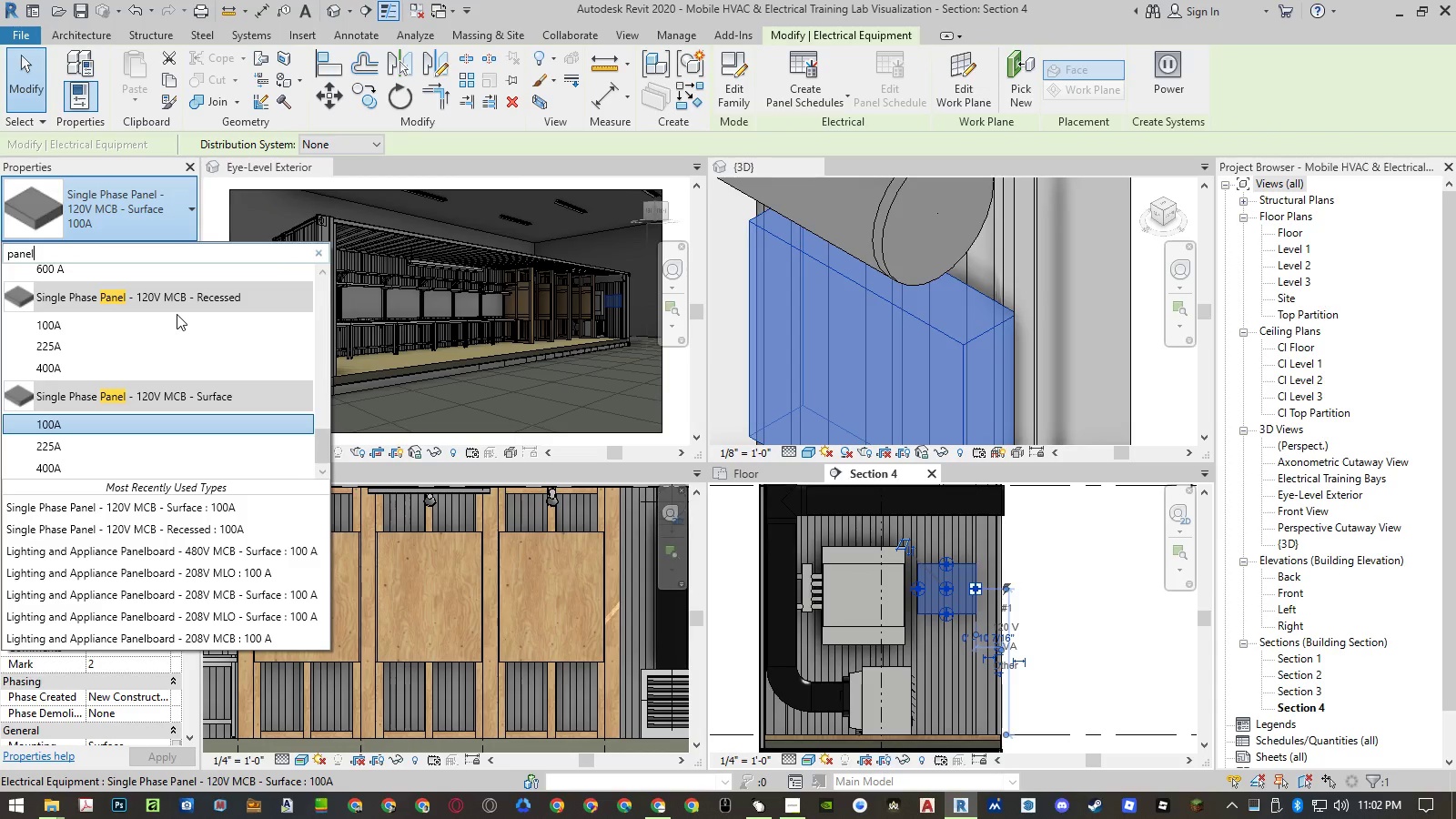 
hold_key(key=AltLeft, duration=6.34)
 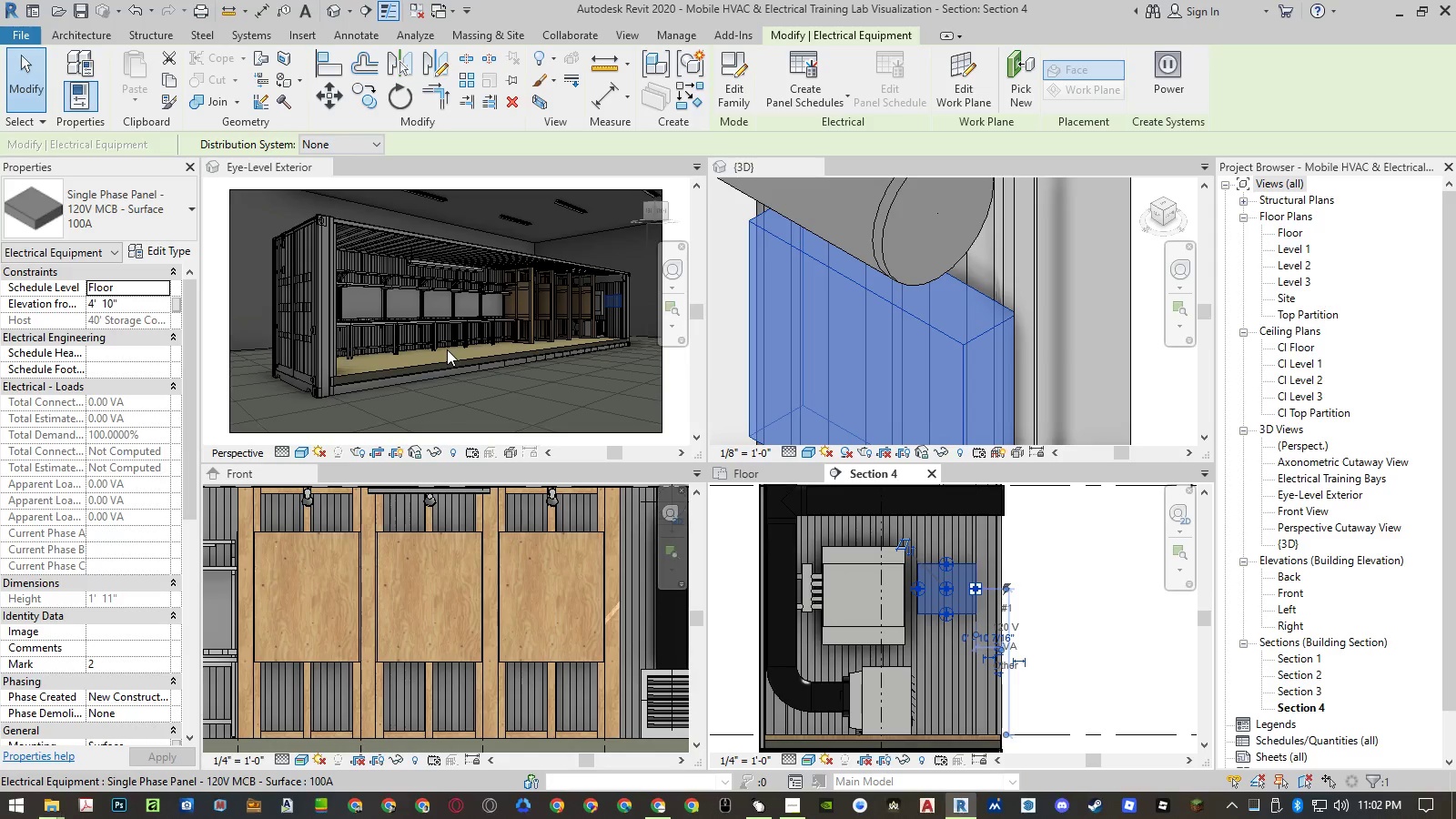 
hold_key(key=Tab, duration=6.42)
 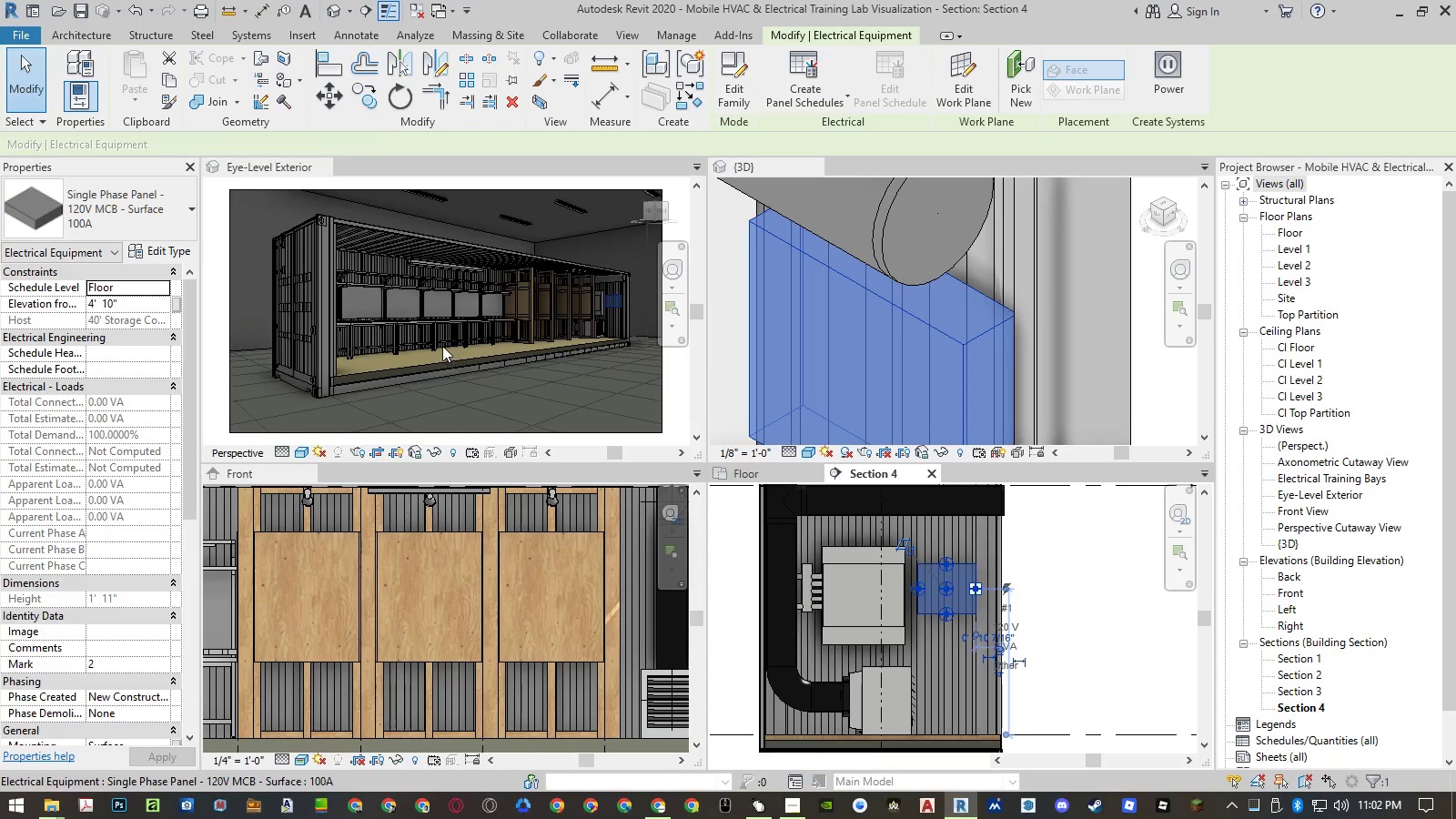 
left_click([371, 233])
 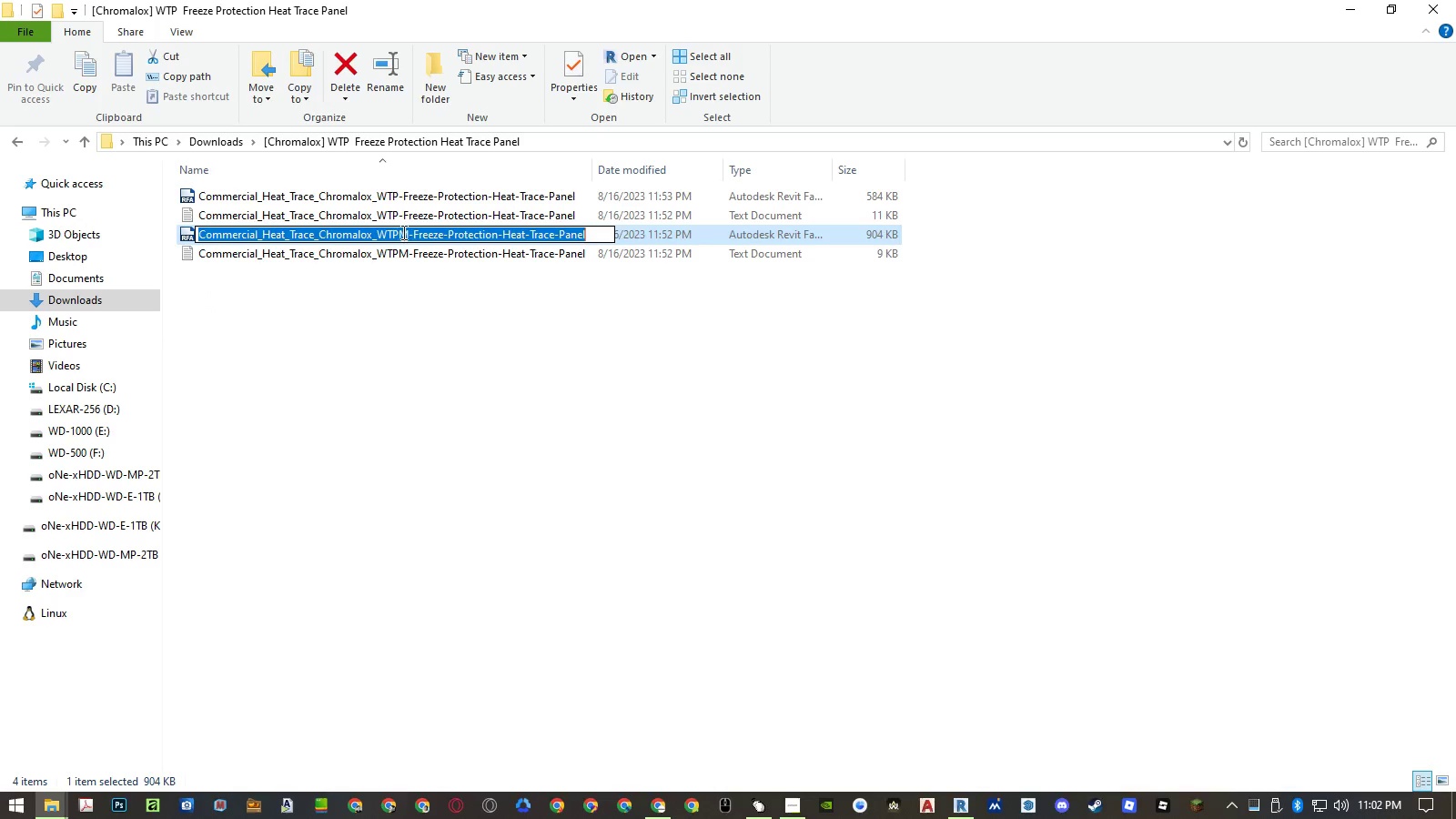 
left_click_drag(start_coordinate=[406, 234], to_coordinate=[379, 235])
 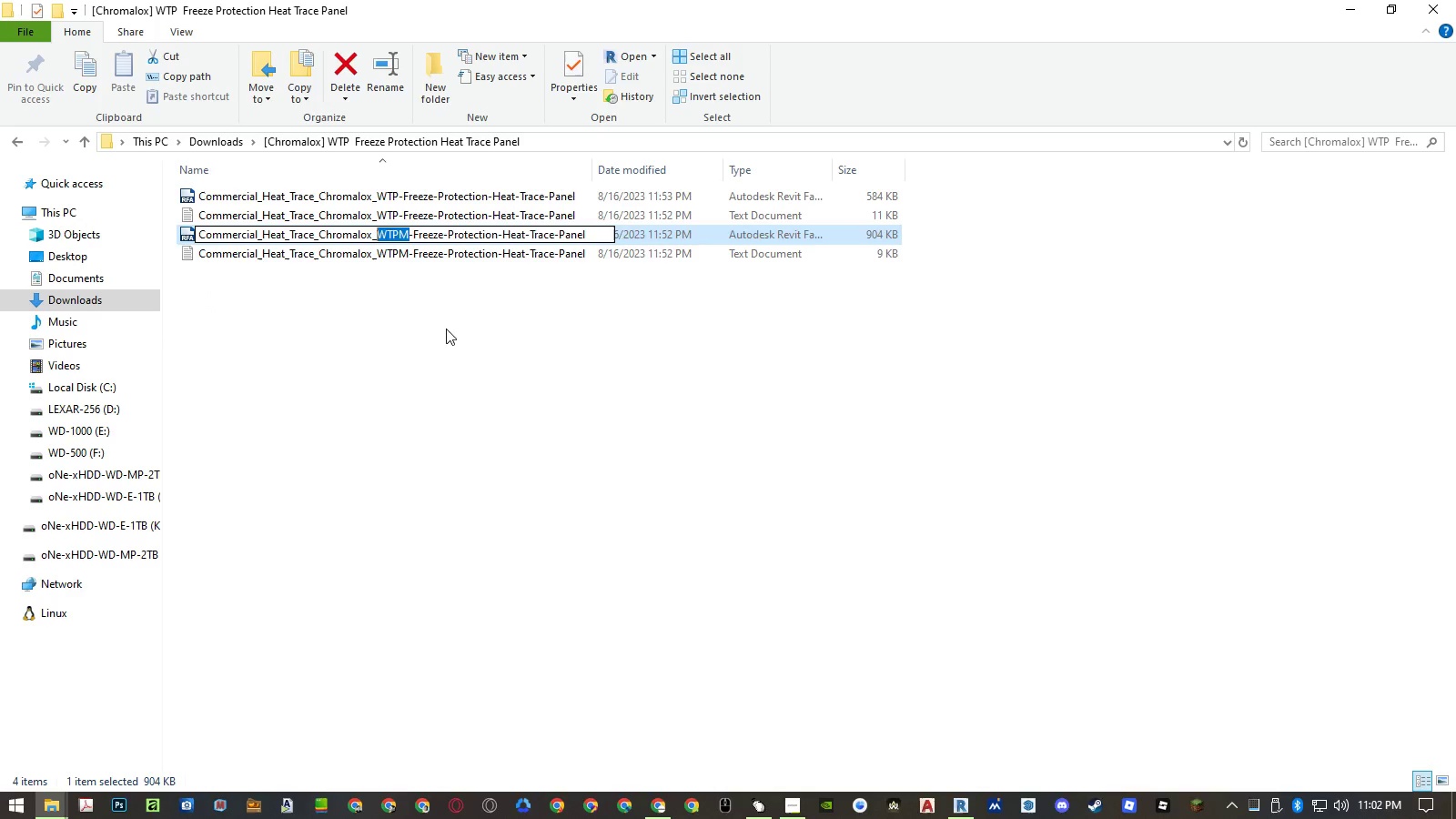 
key(Control+ControlLeft)
 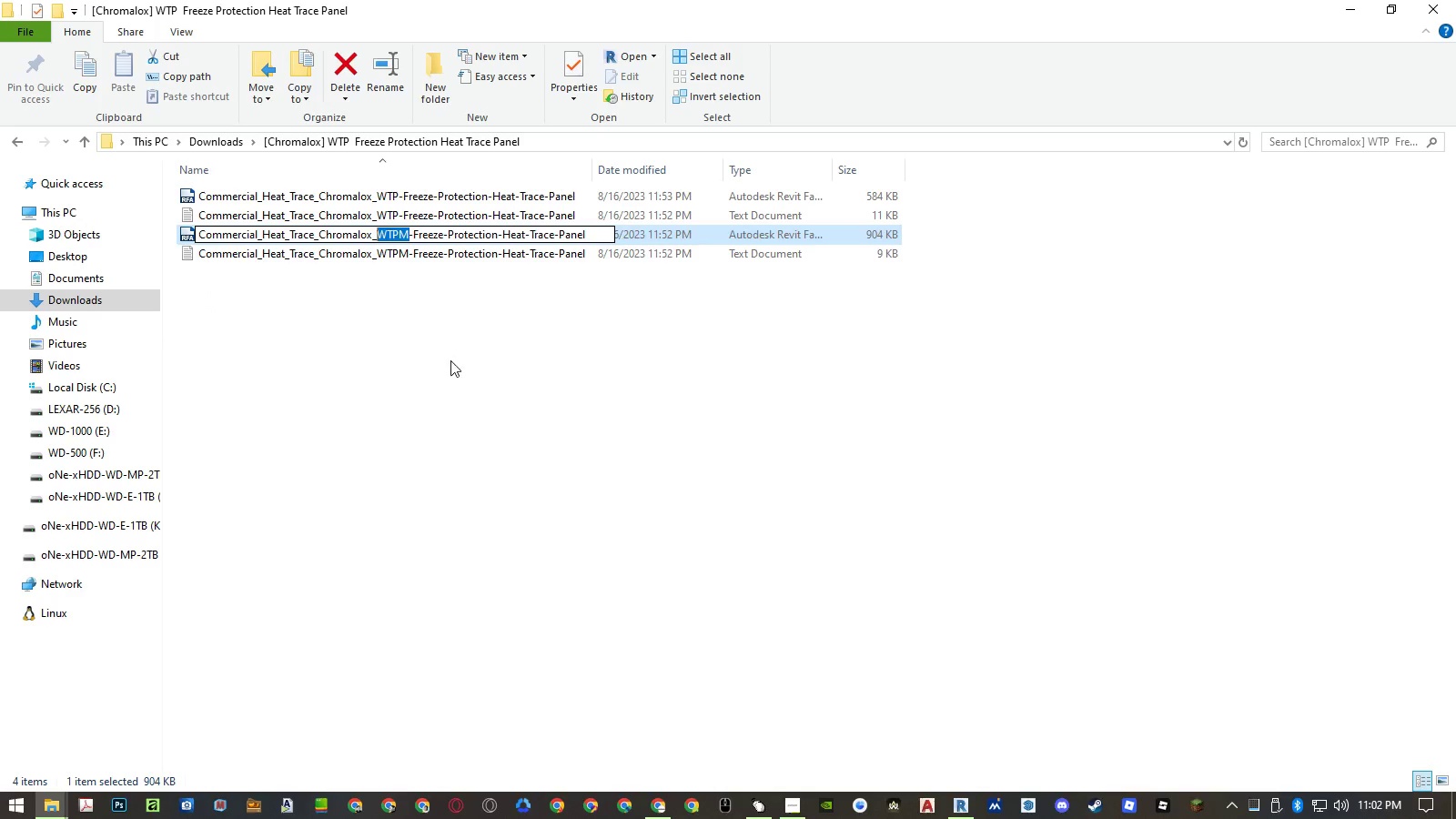 
key(Control+C)
 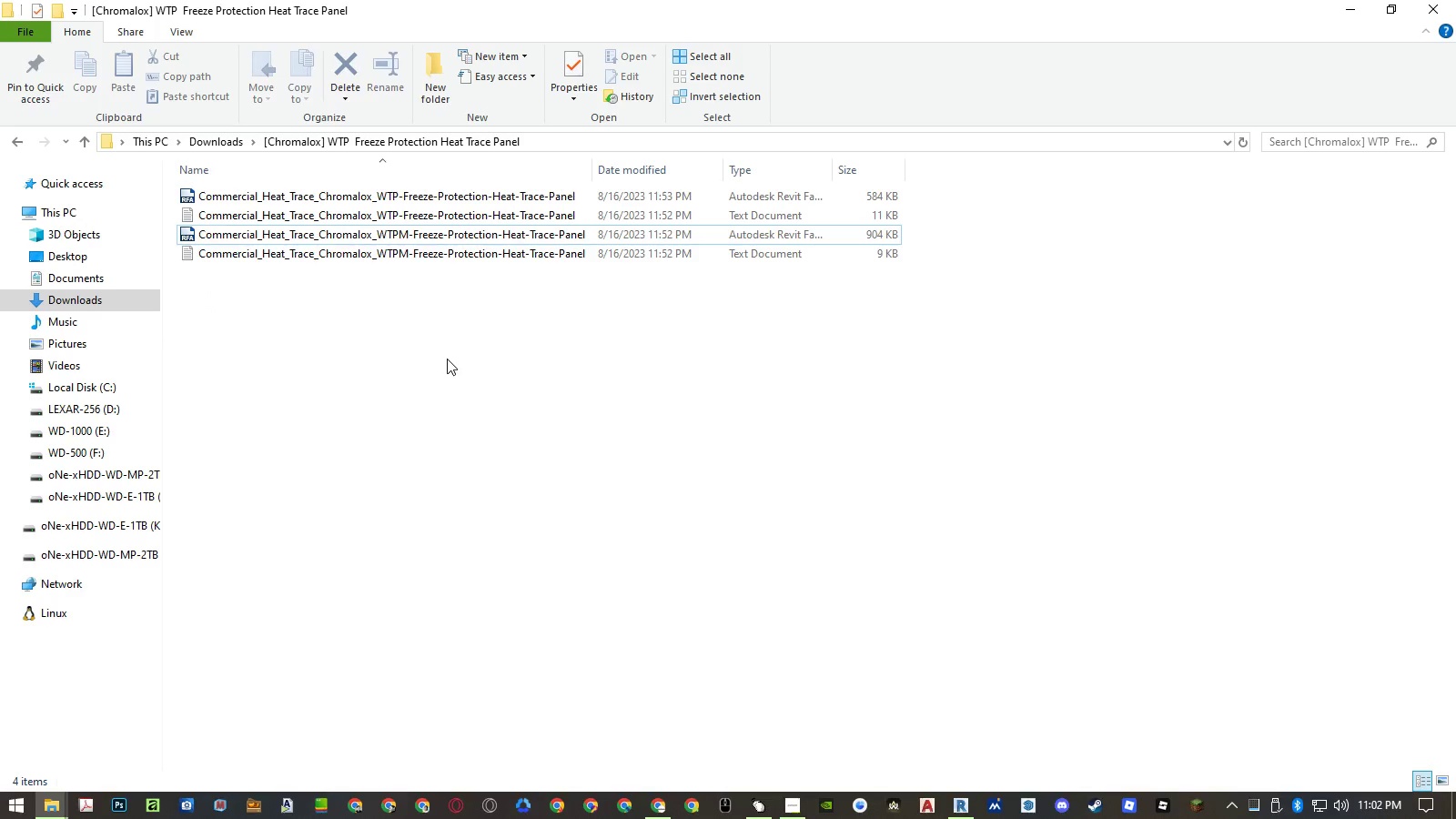 
left_click([159, 224])
 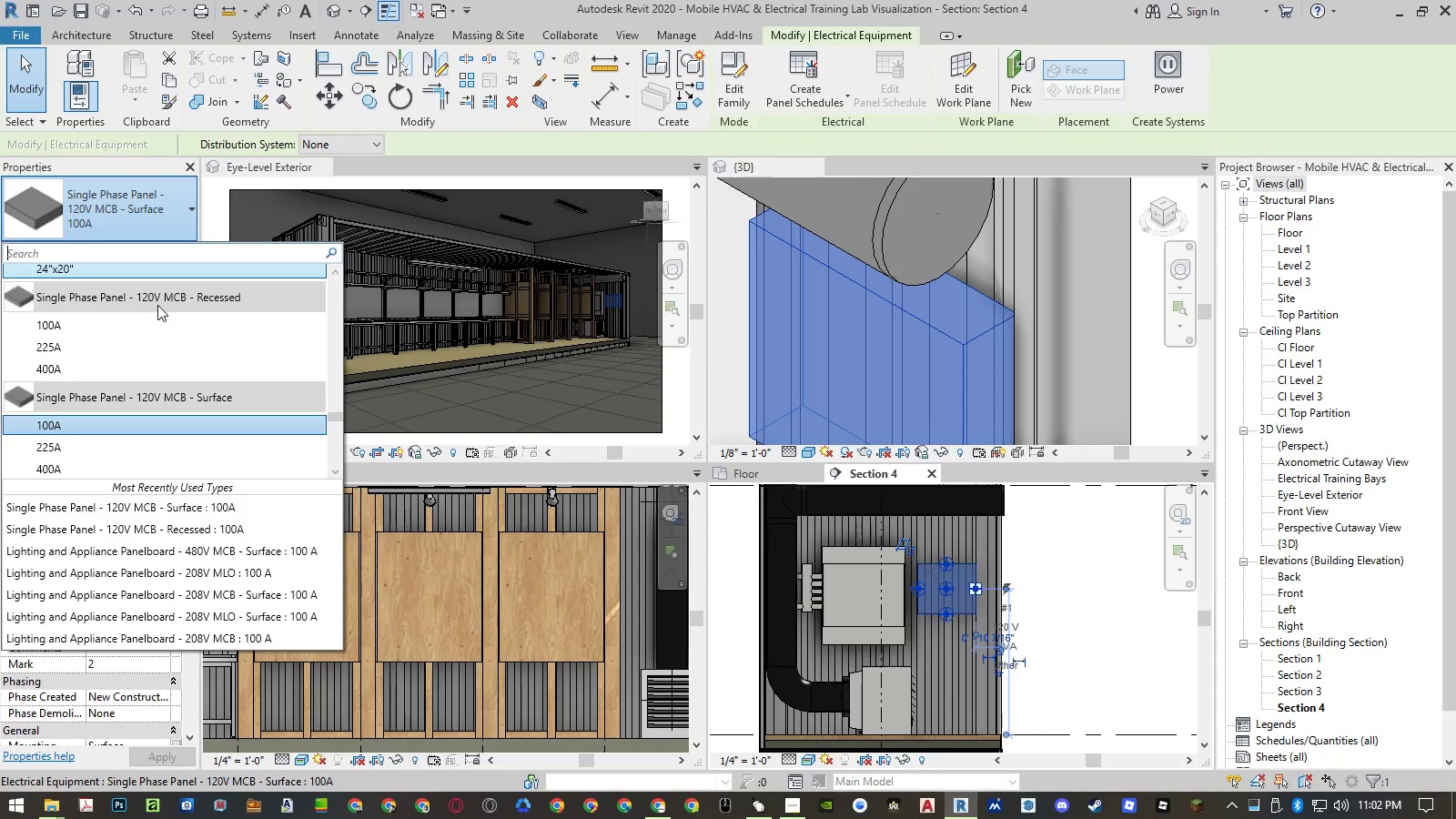 
key(Escape)
 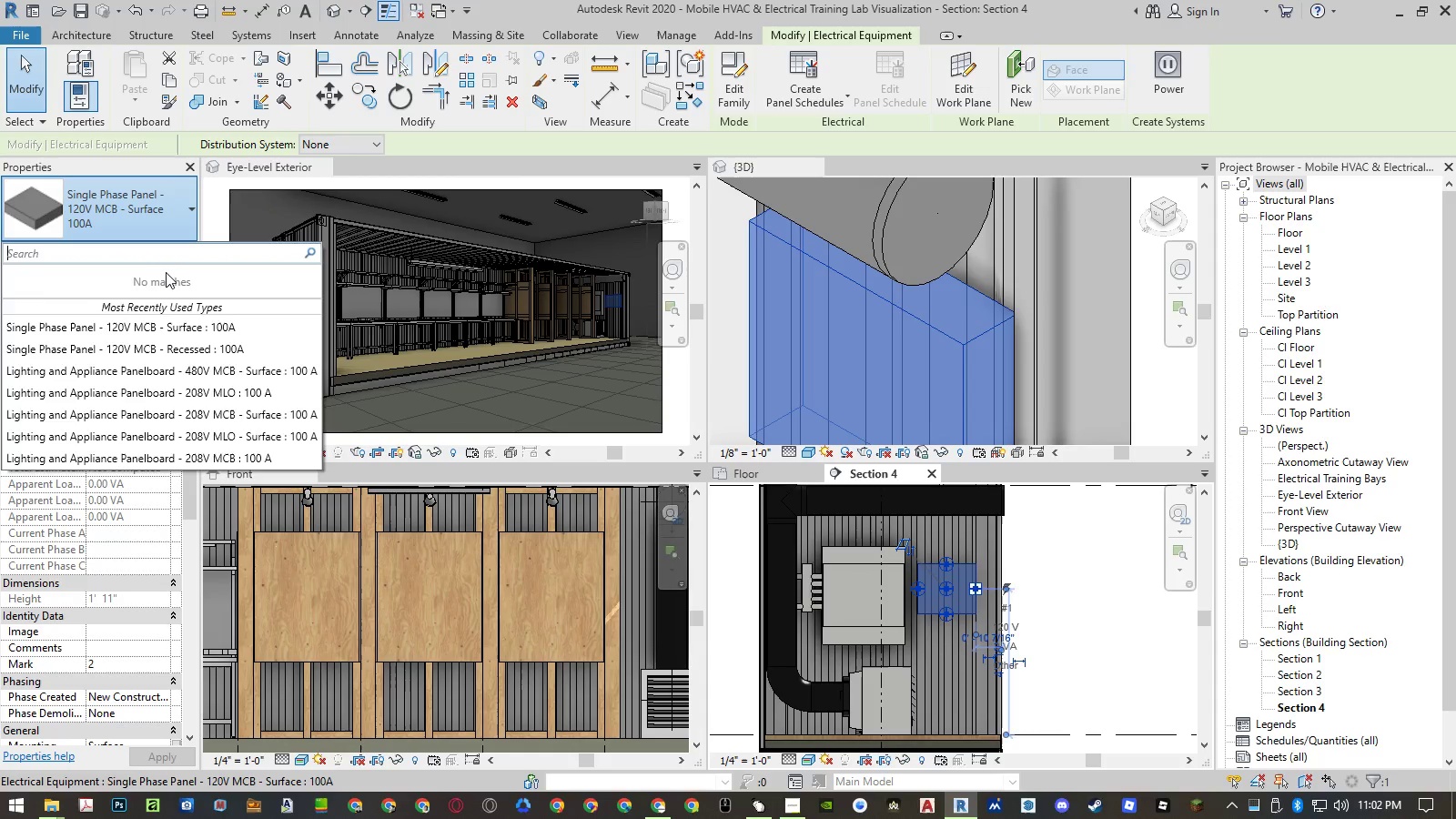 
key(Escape)
 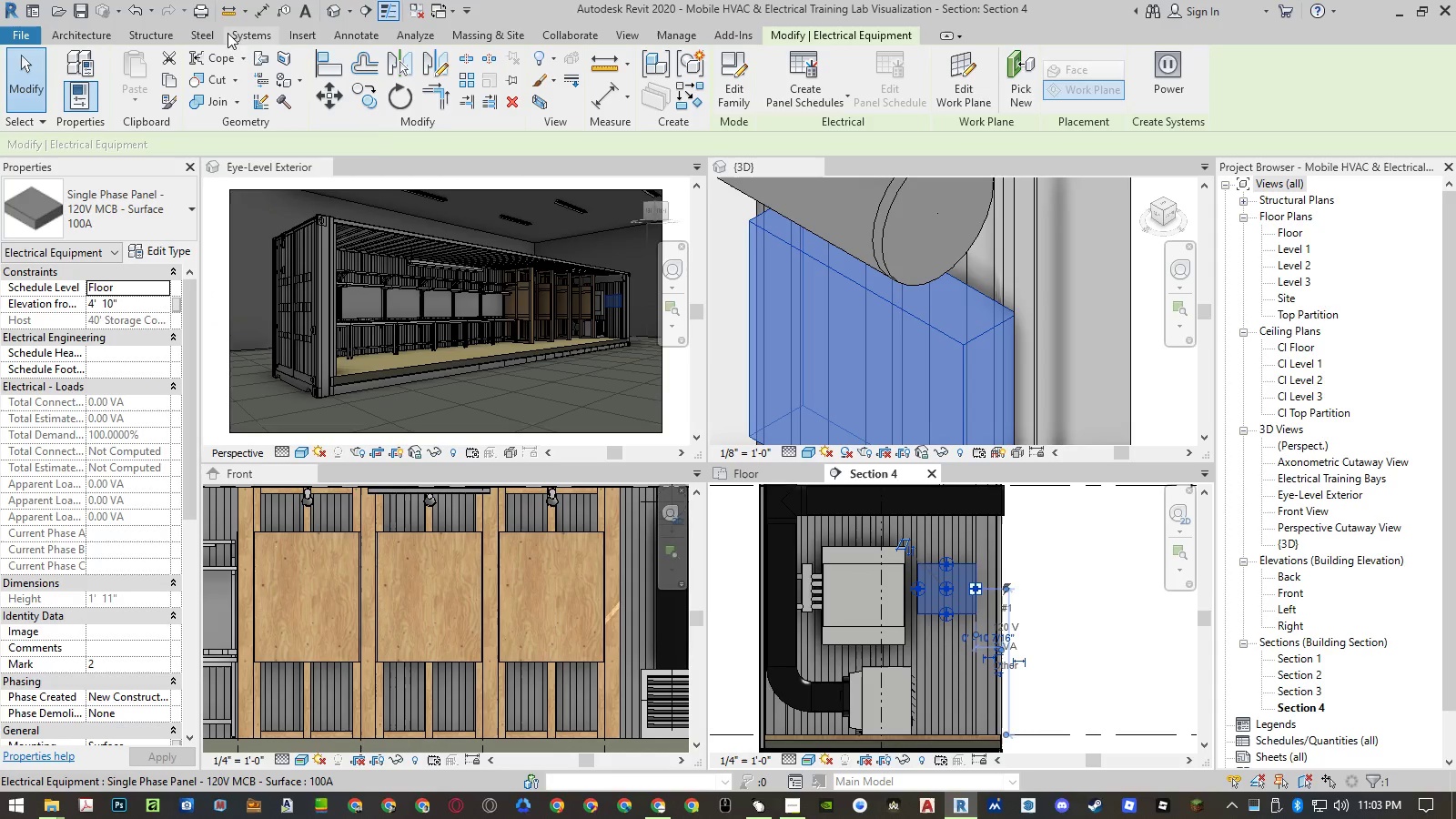 
left_click([293, 30])
 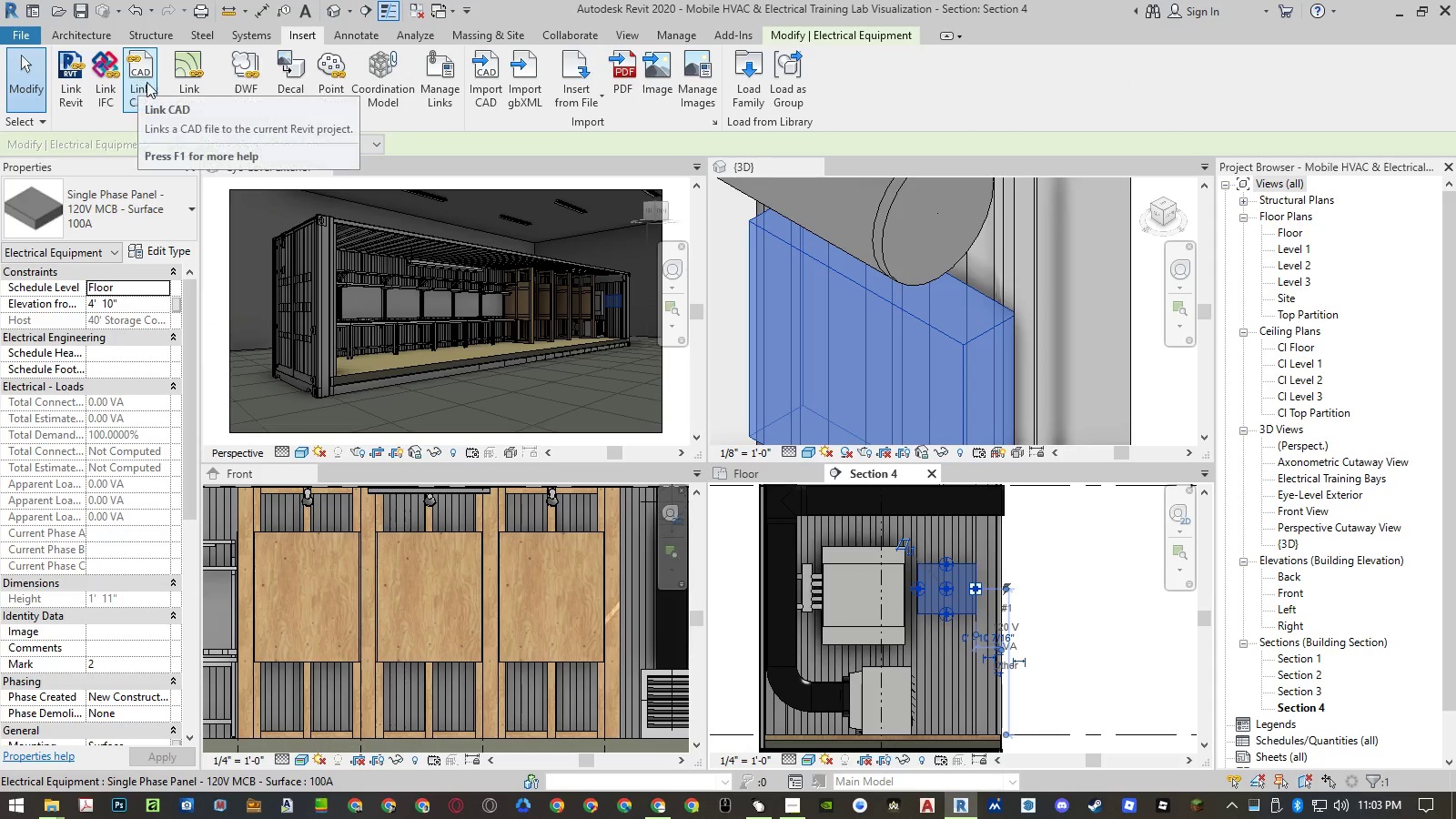 
left_click([82, 42])
 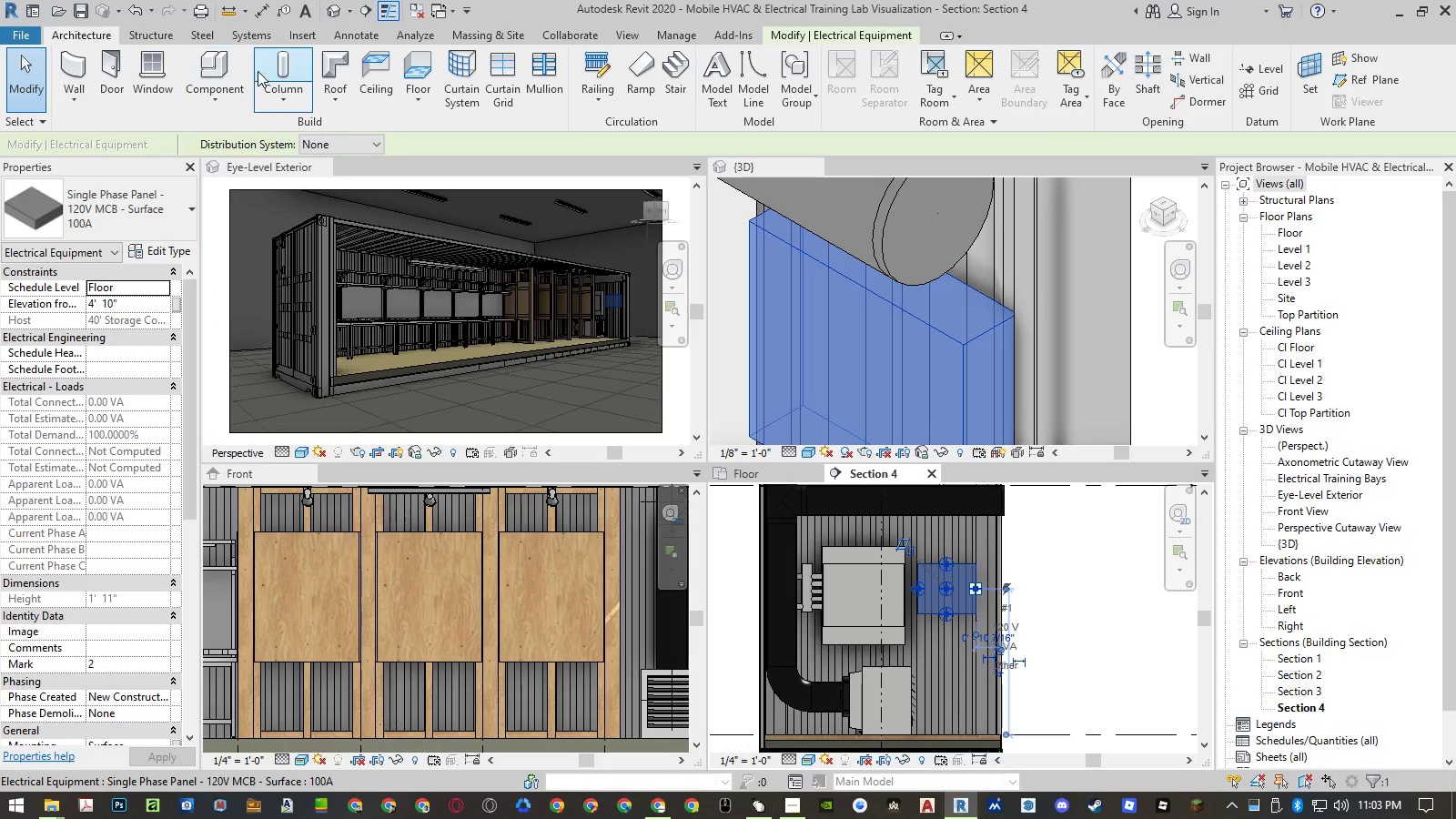 
left_click([232, 55])
 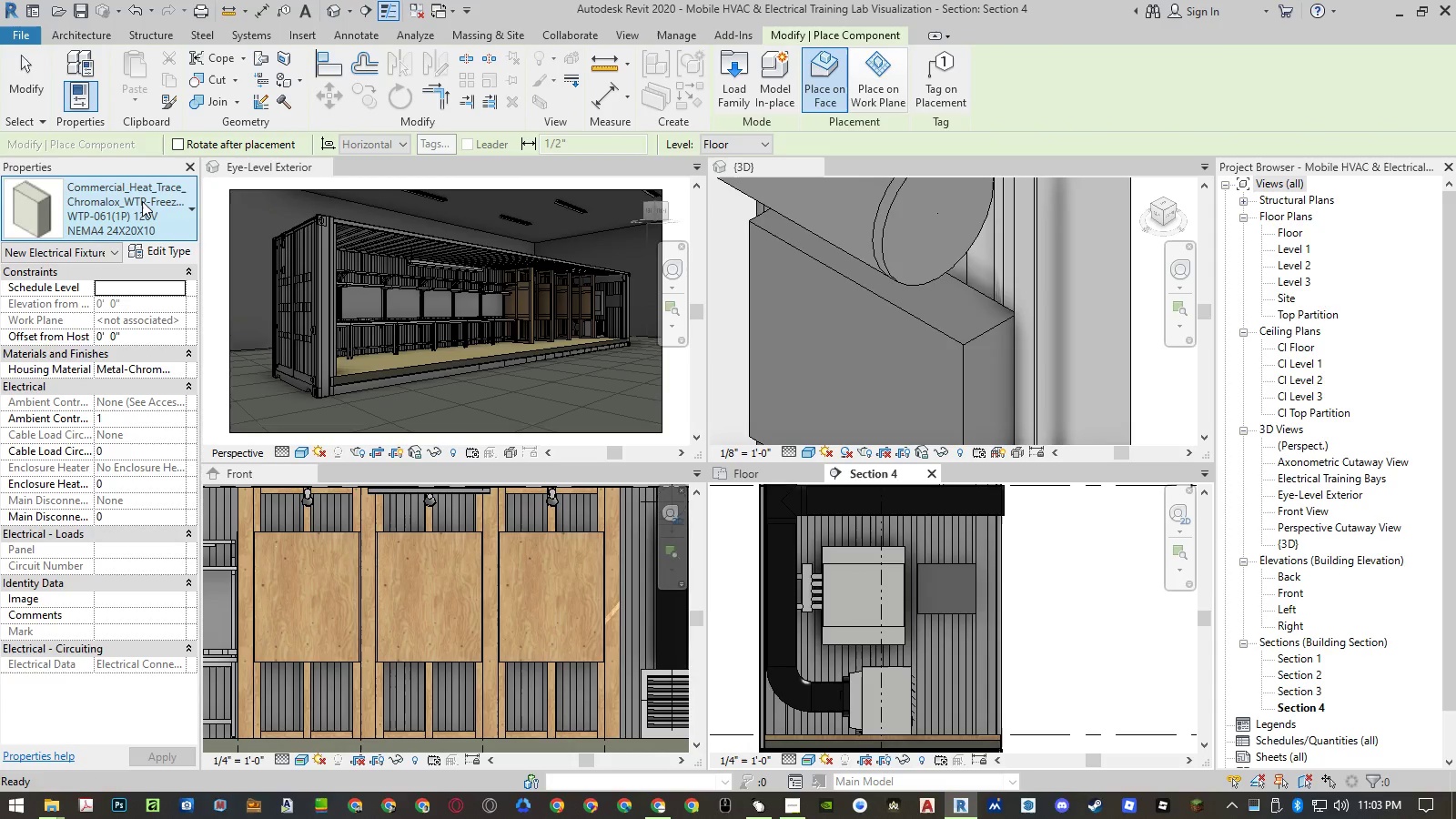 
left_click([142, 201])
 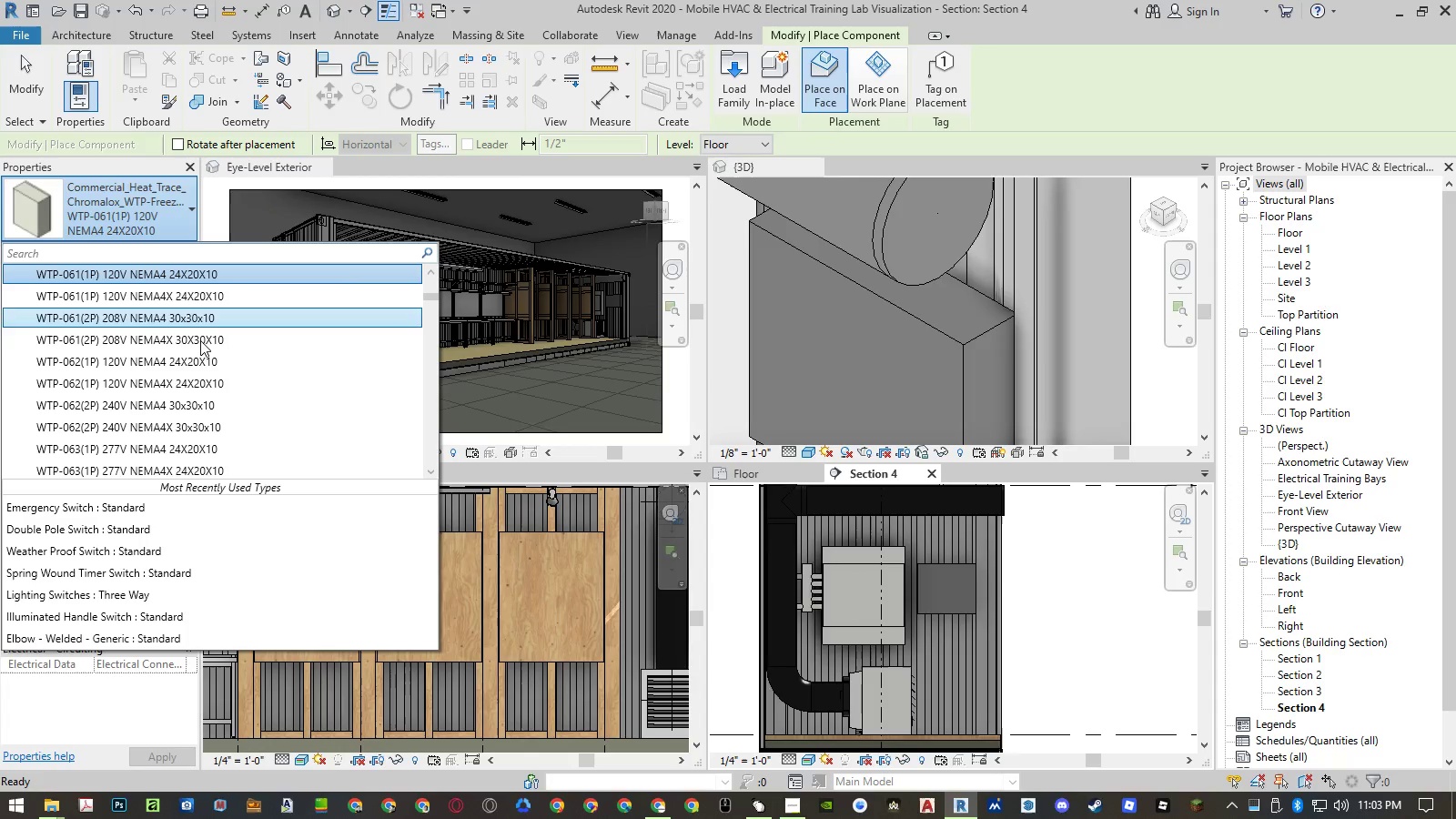 
wait(5.58)
 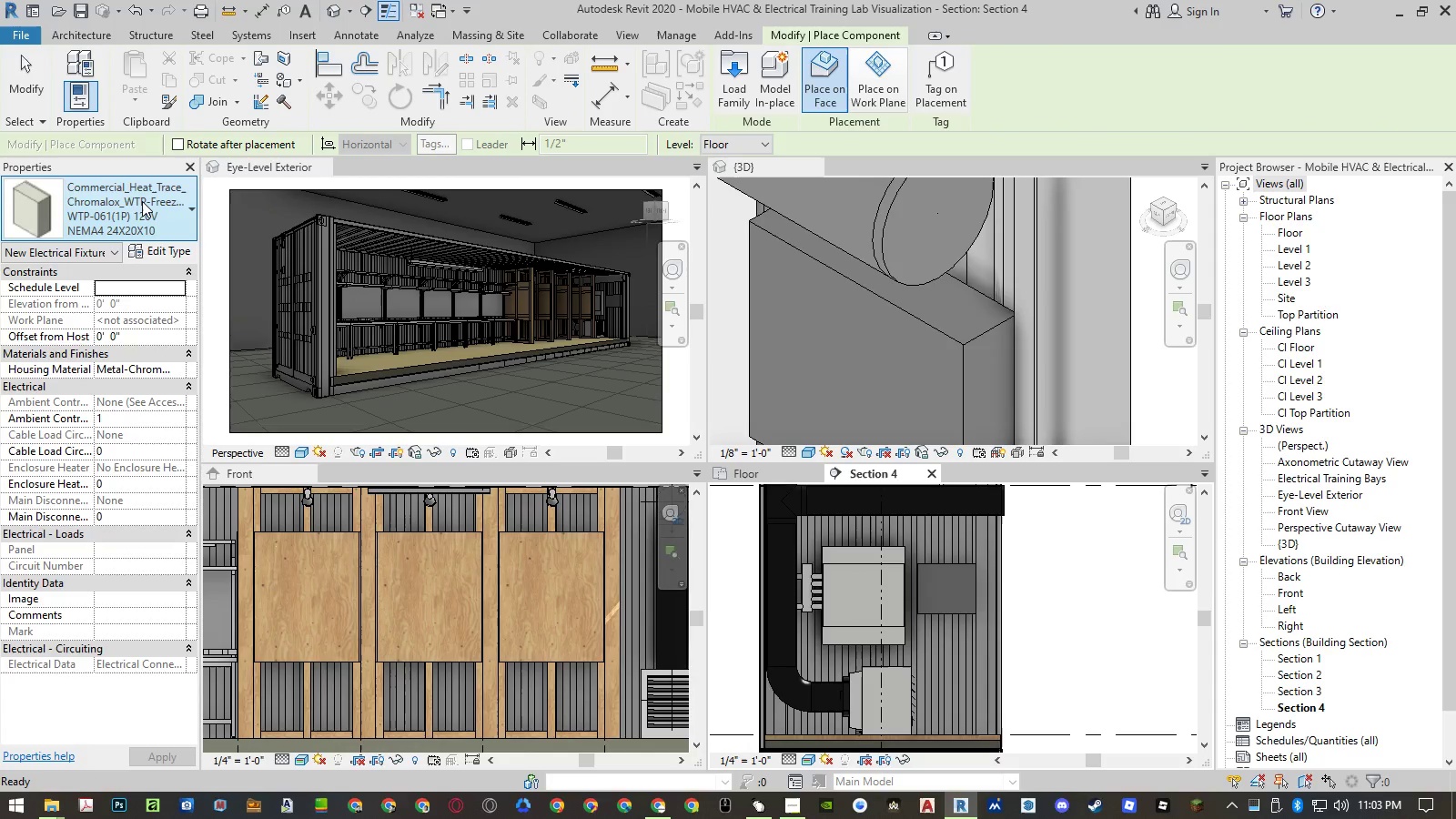 
scroll: coordinate [111, 440], scroll_direction: down, amount: 19.0
 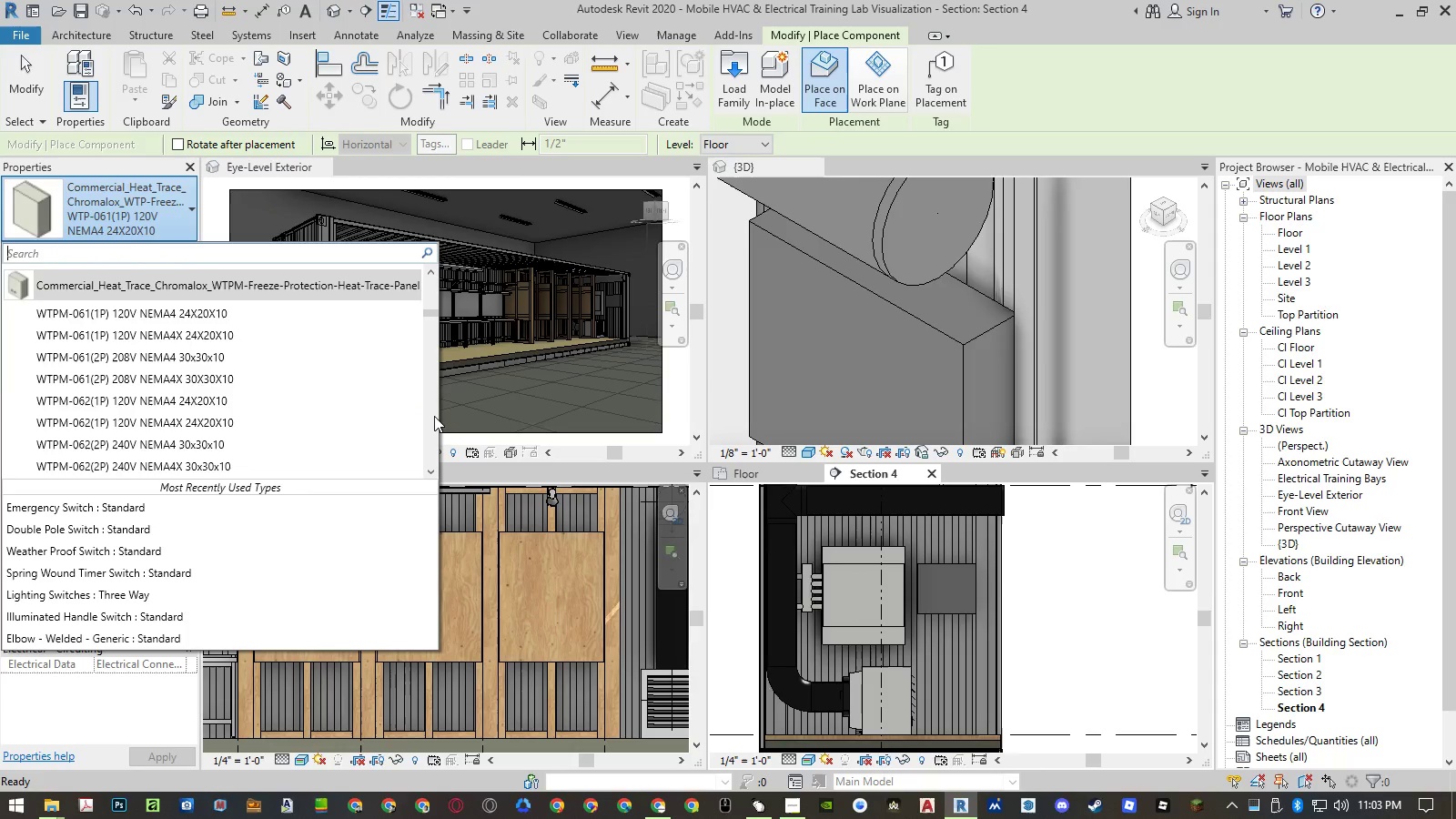 
left_click([434, 416])
 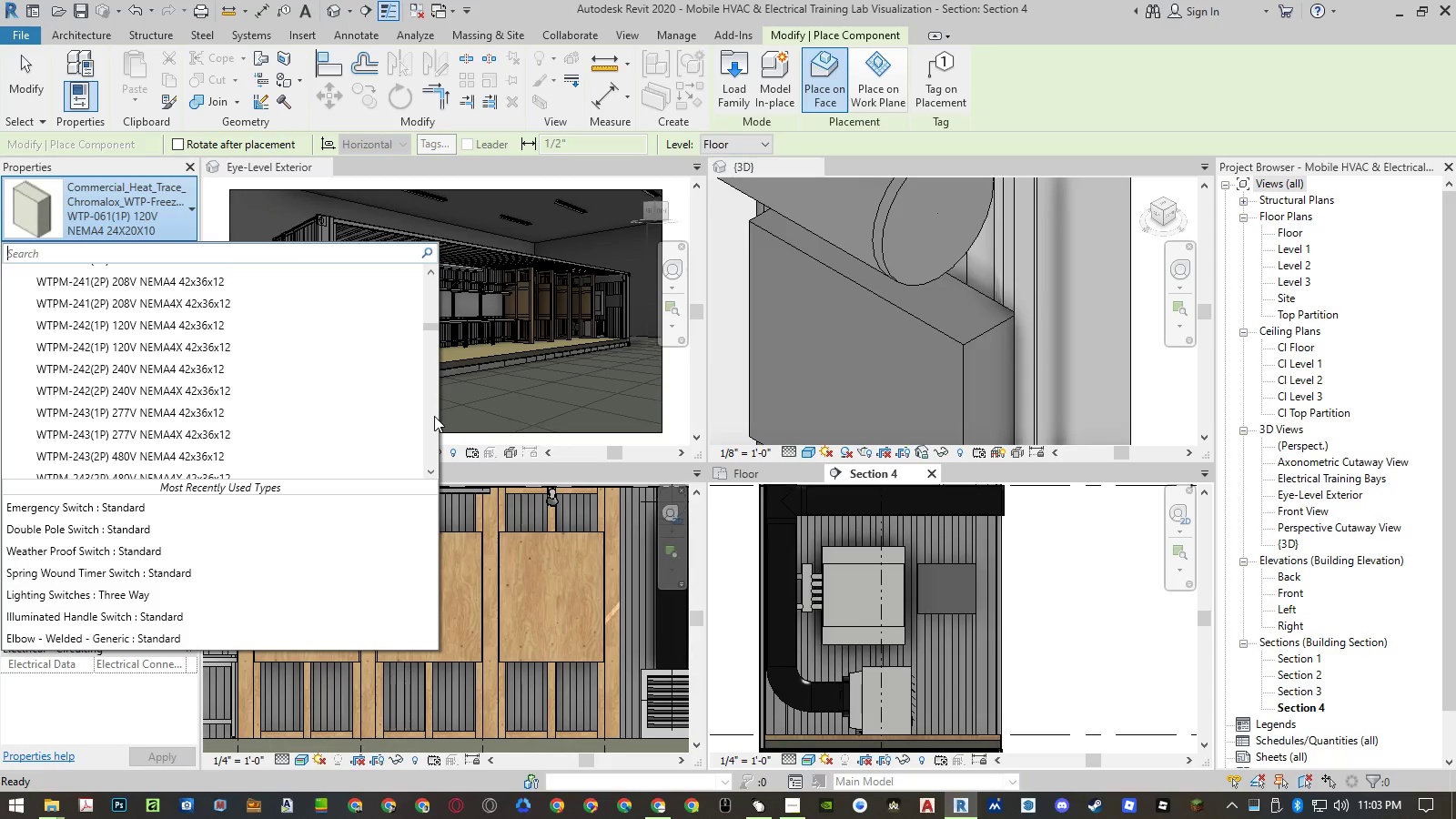 
left_click_drag(start_coordinate=[434, 416], to_coordinate=[434, 256])
 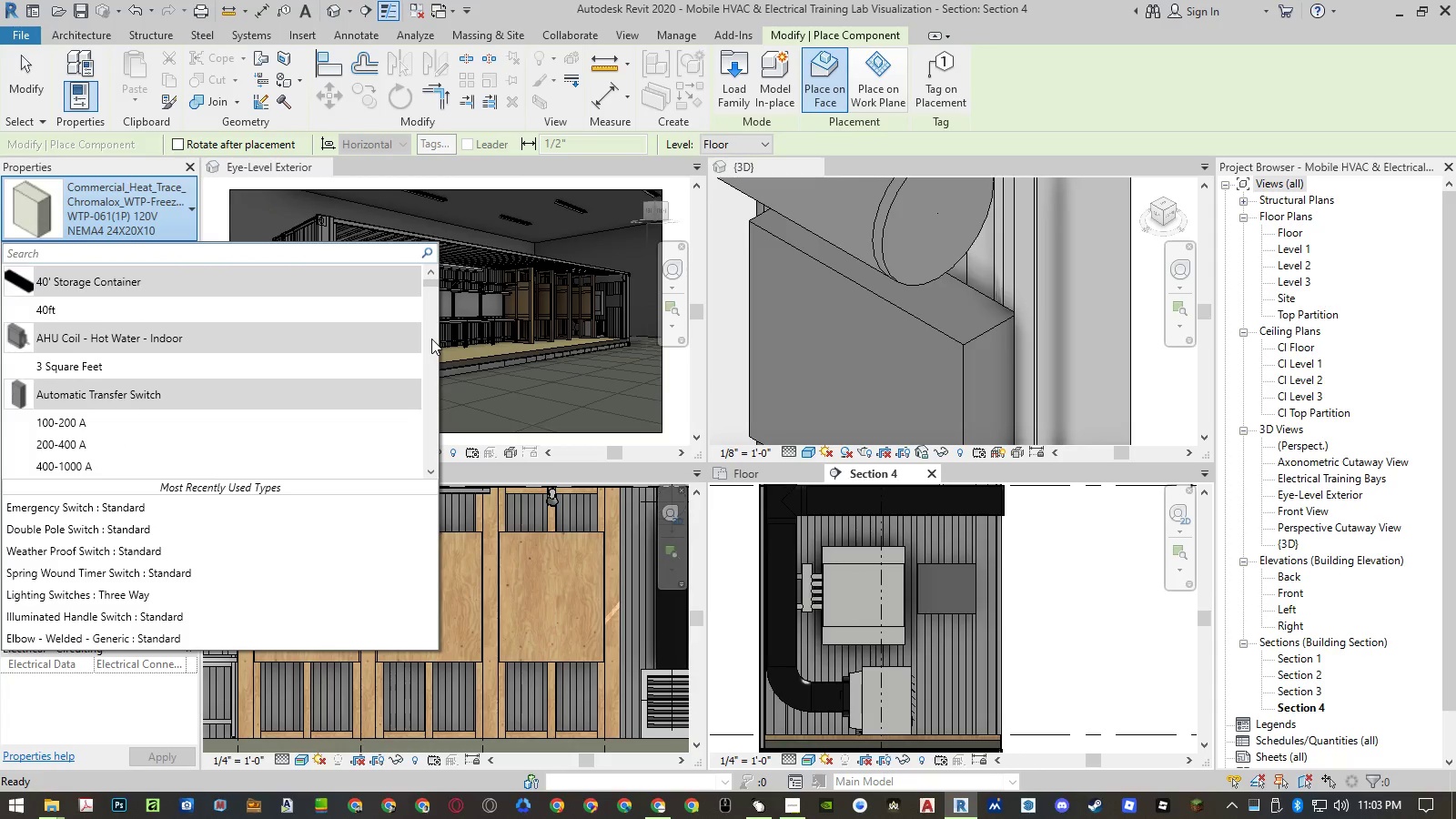 
left_click_drag(start_coordinate=[431, 339], to_coordinate=[432, 288])
 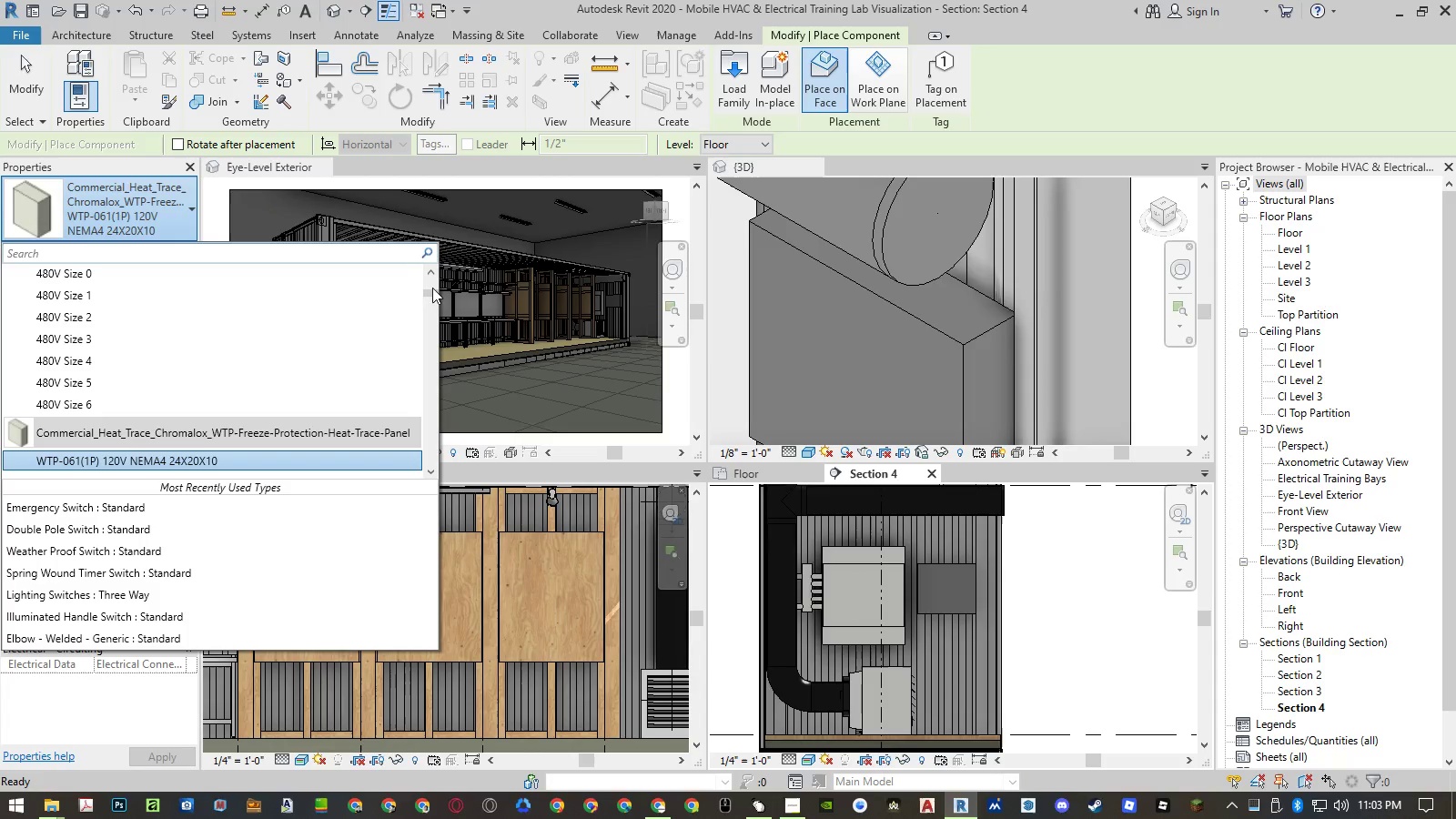 
left_click([432, 288])
 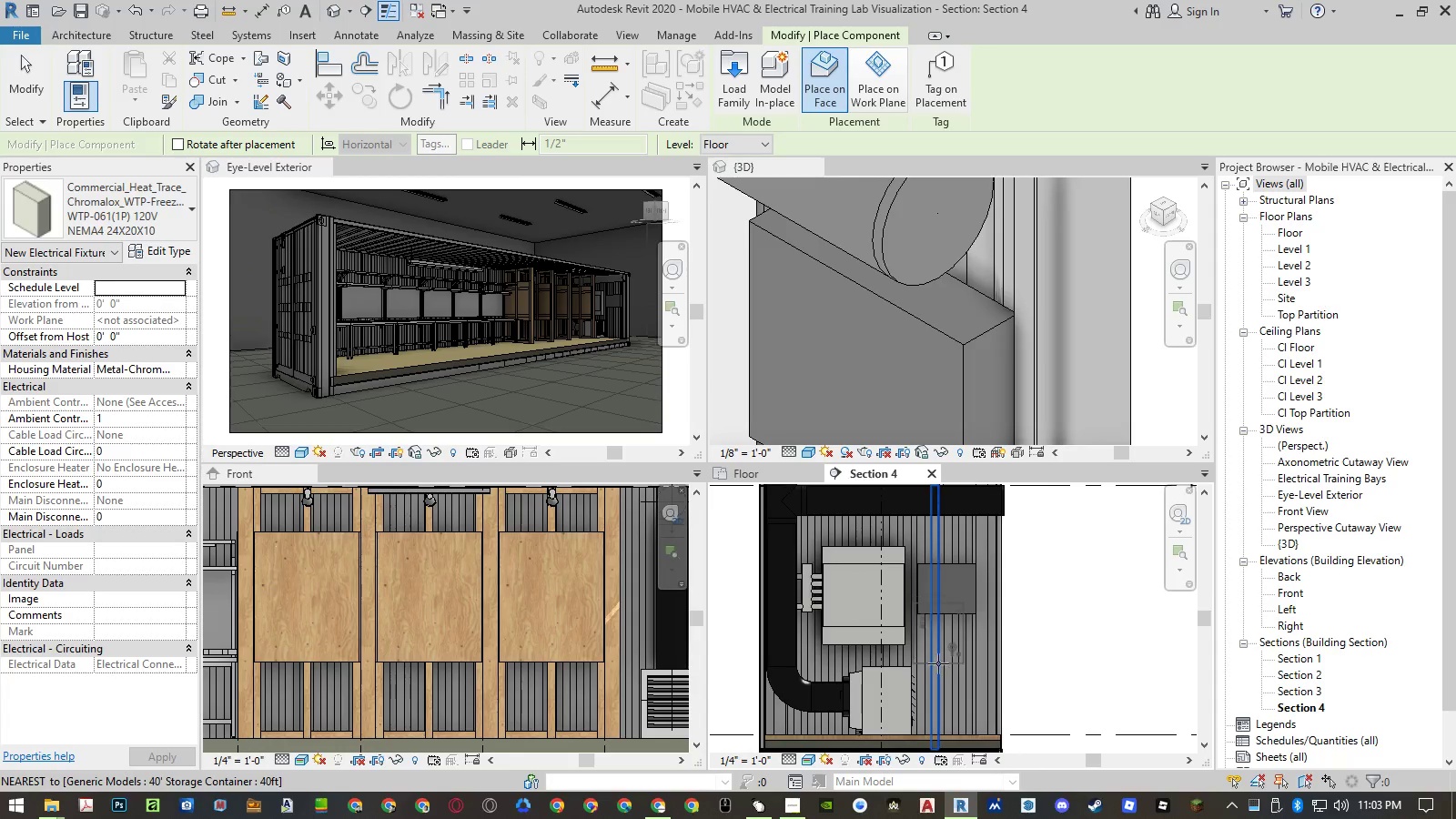 
wait(5.73)
 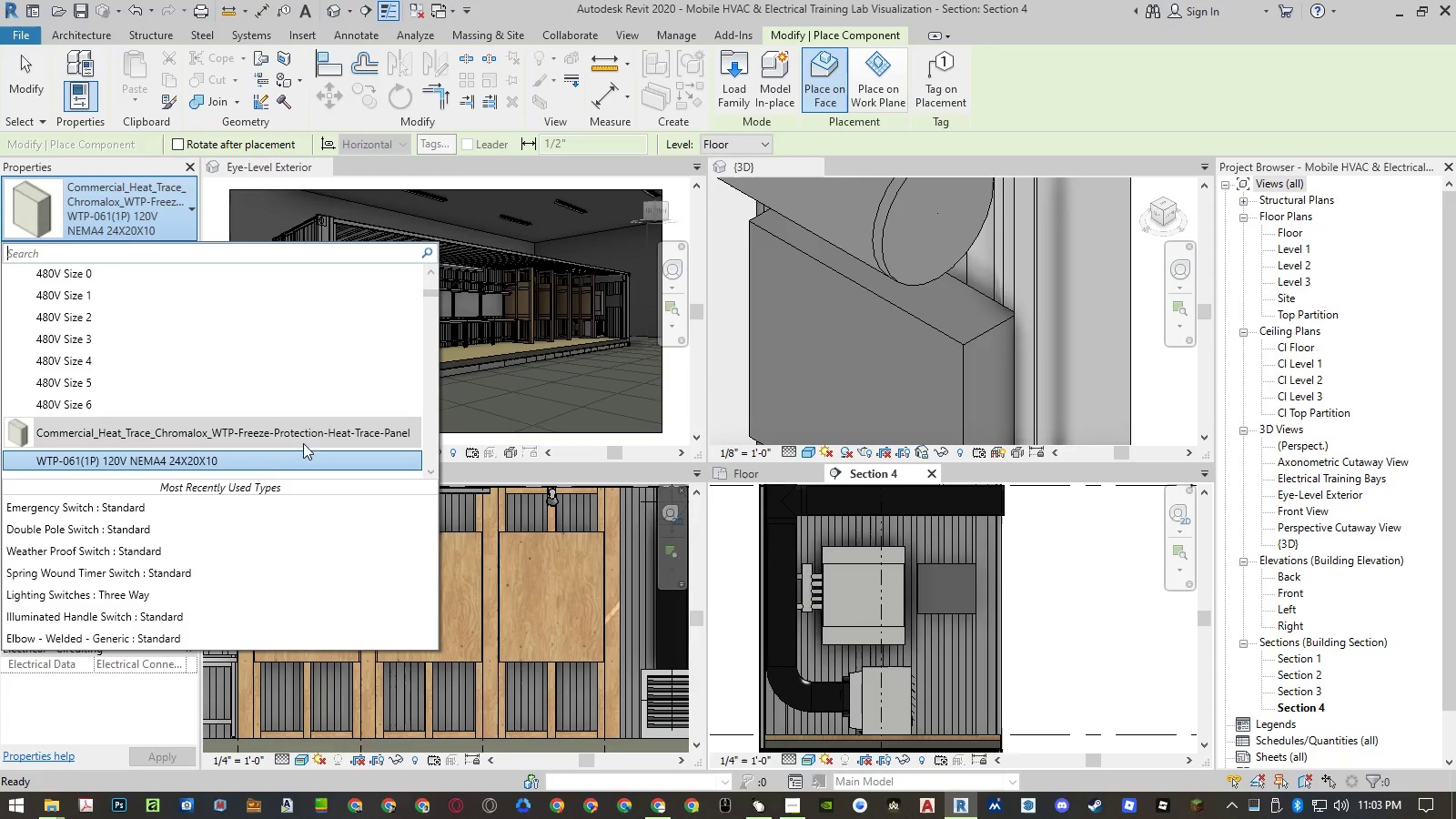 
scroll: coordinate [955, 687], scroll_direction: up, amount: 5.0
 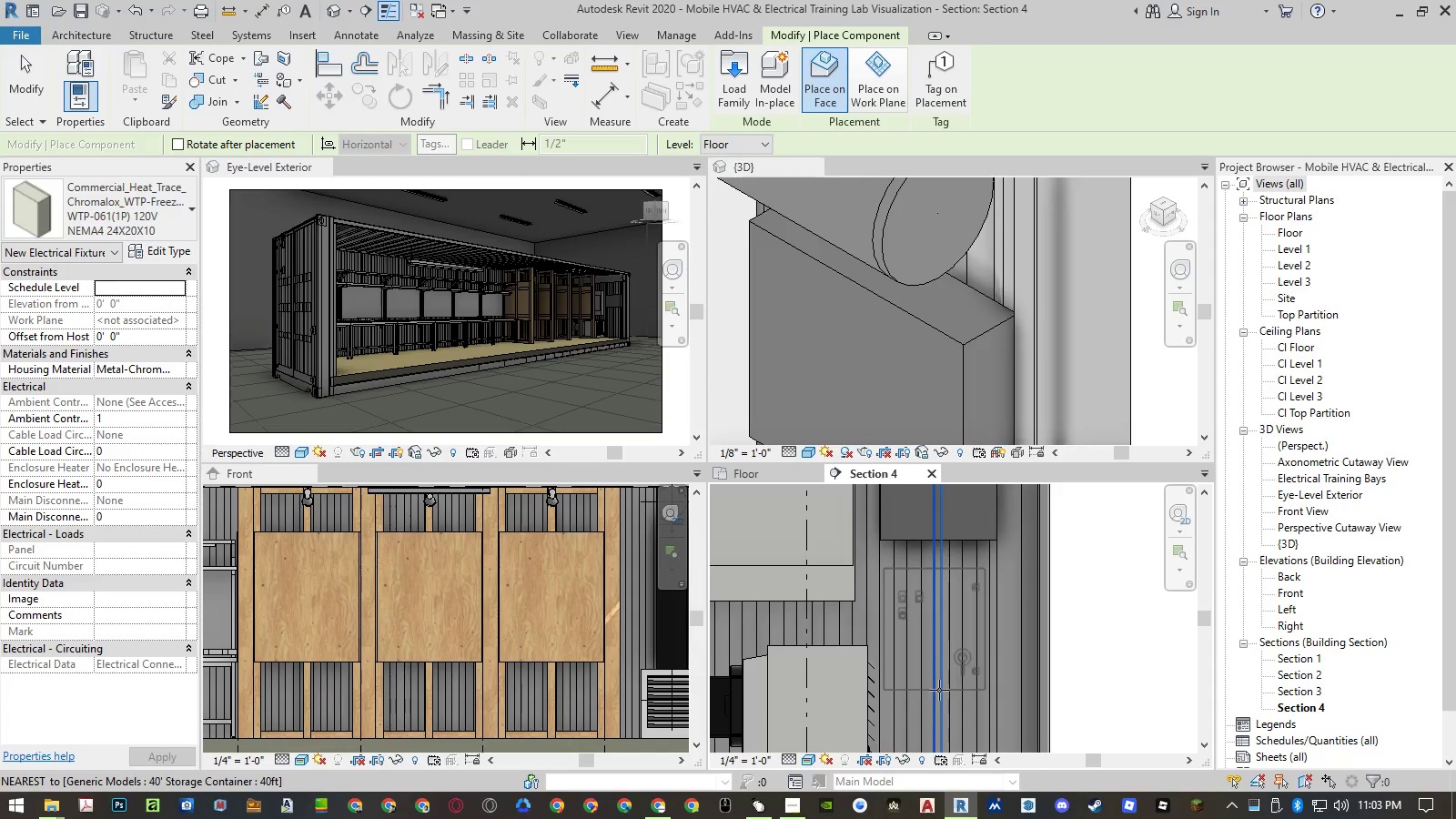 
left_click([944, 691])
 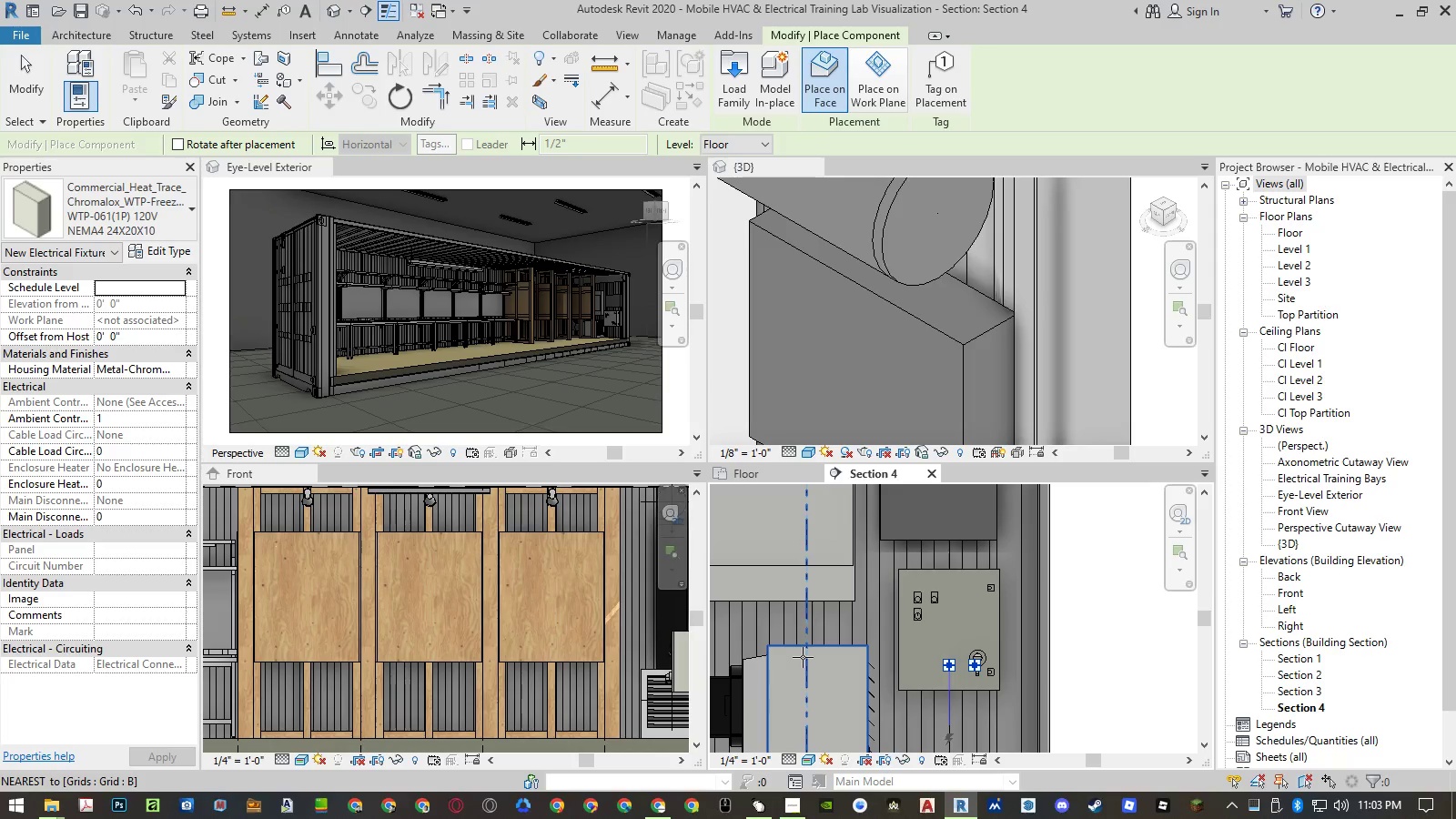 
scroll: coordinate [602, 345], scroll_direction: up, amount: 14.0
 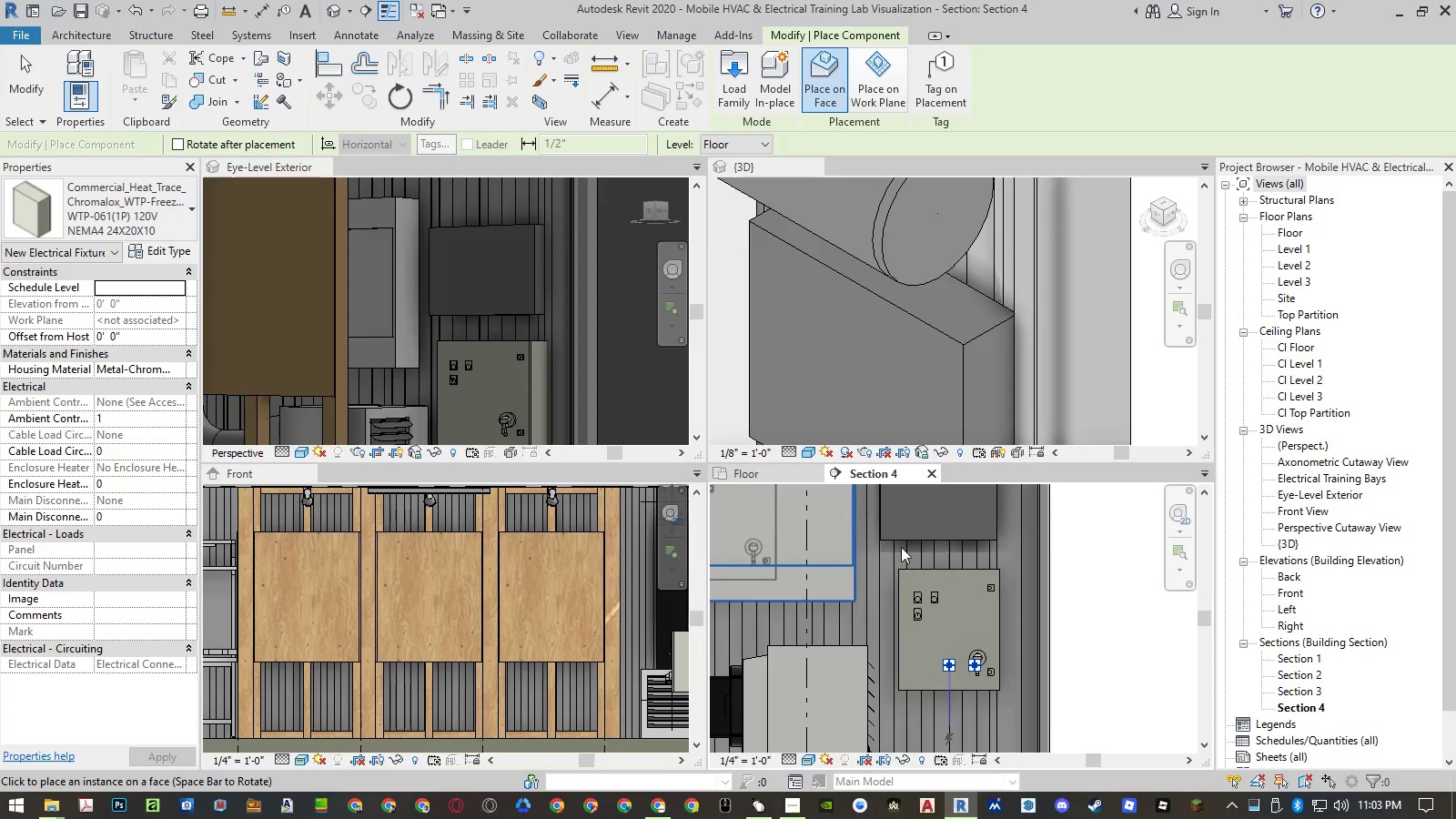 
key(Escape)
 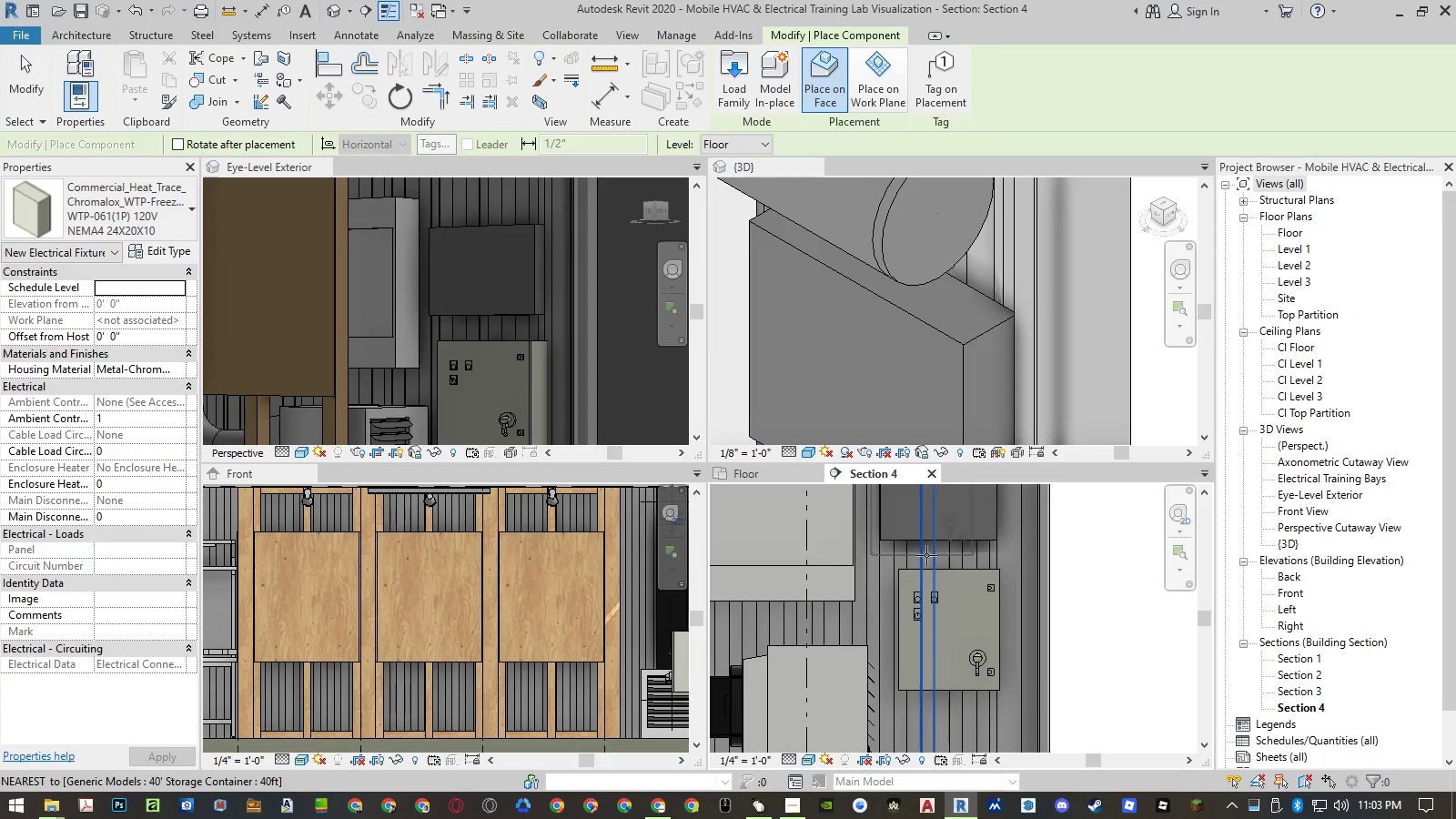 
key(Escape)
 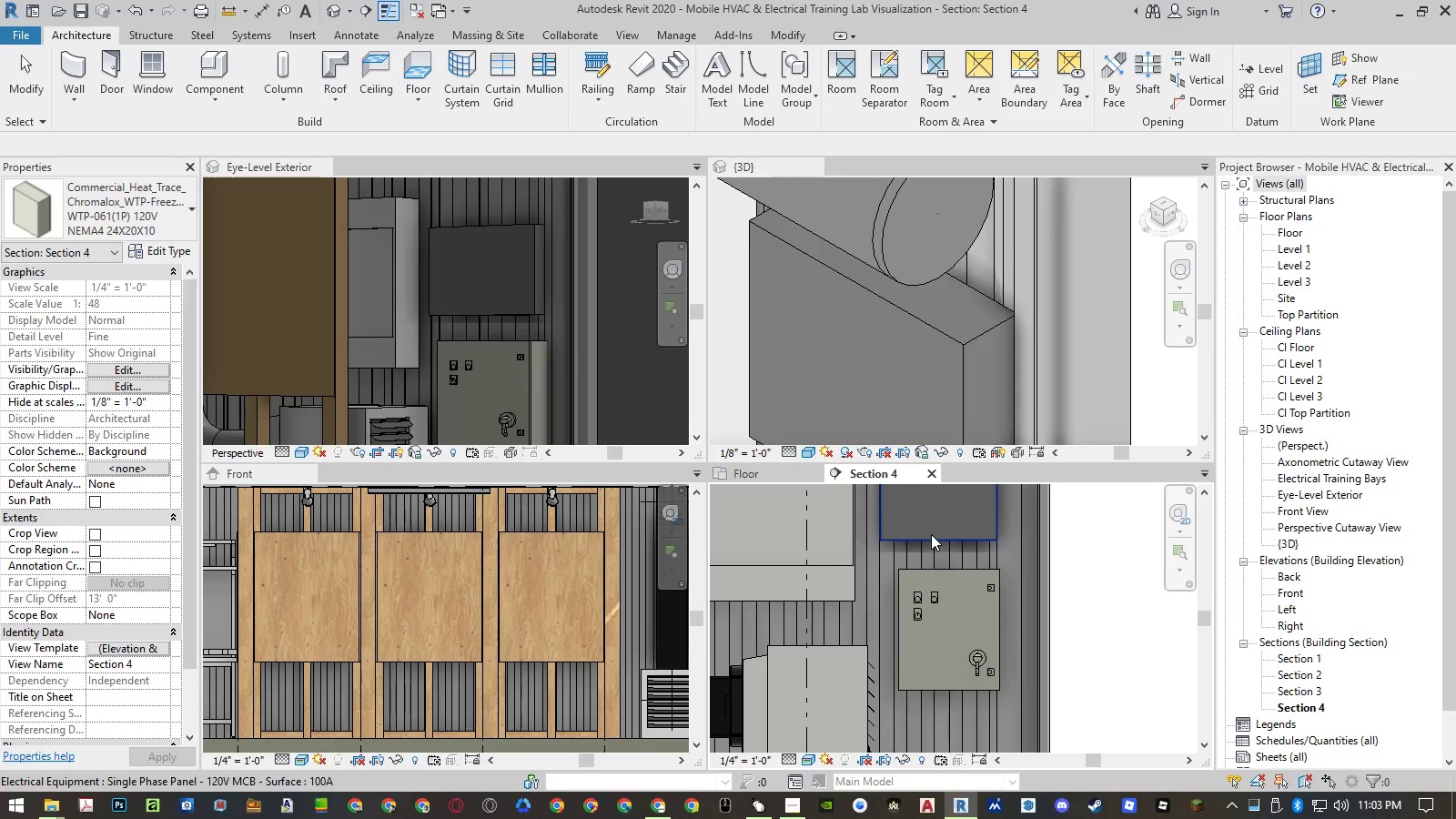 
left_click([930, 536])
 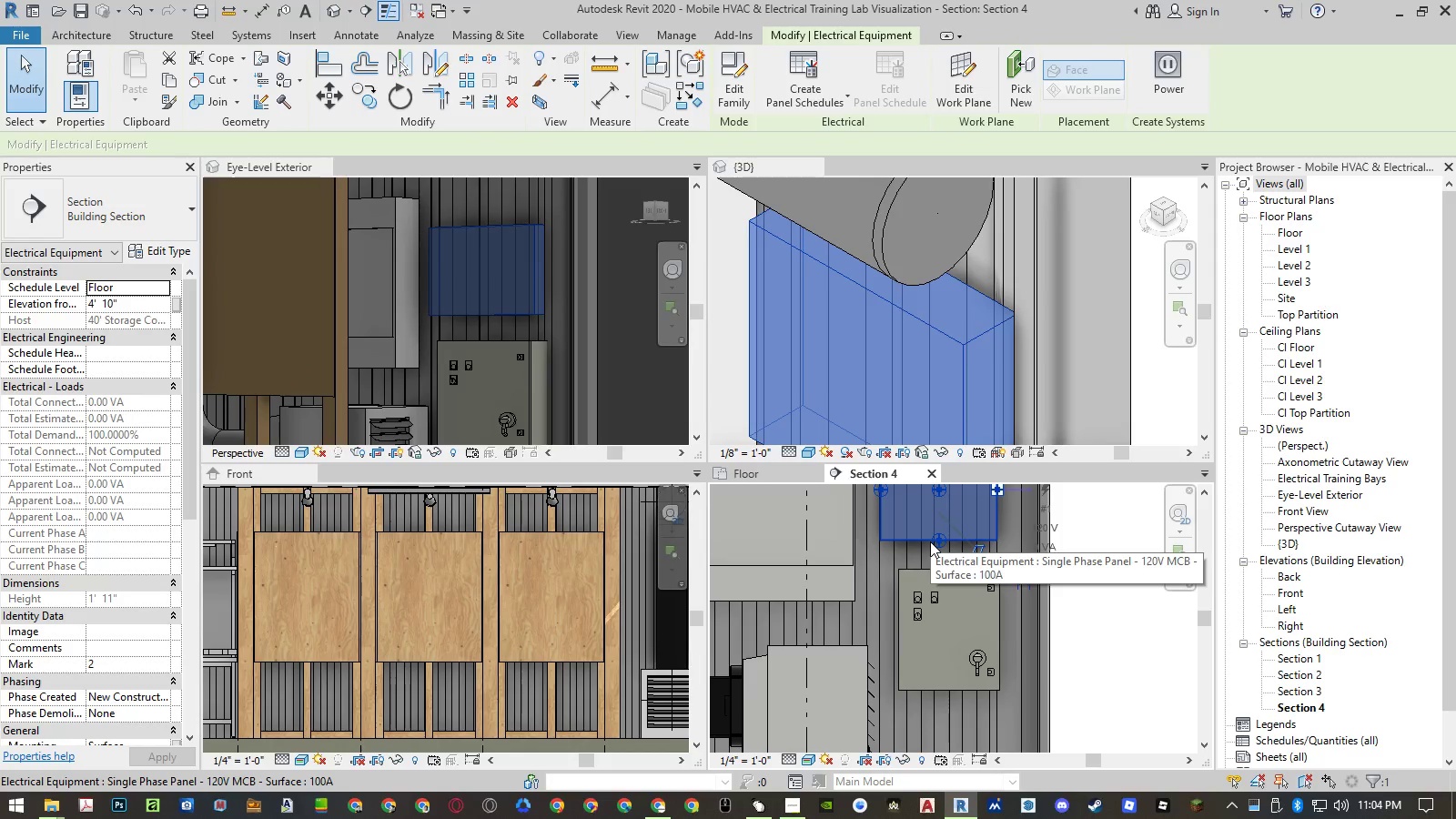 
key(Delete)
 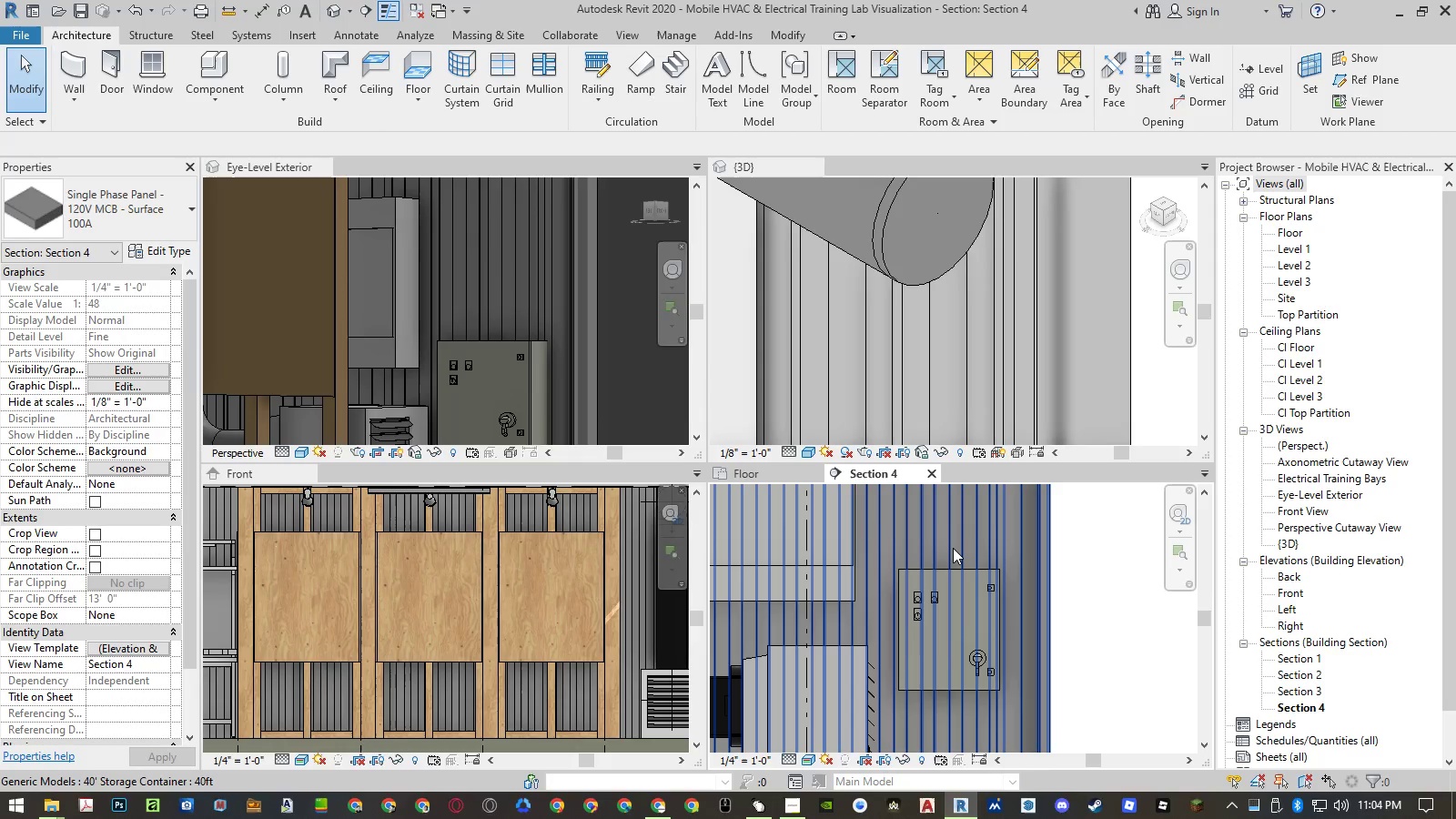 
key(L)
 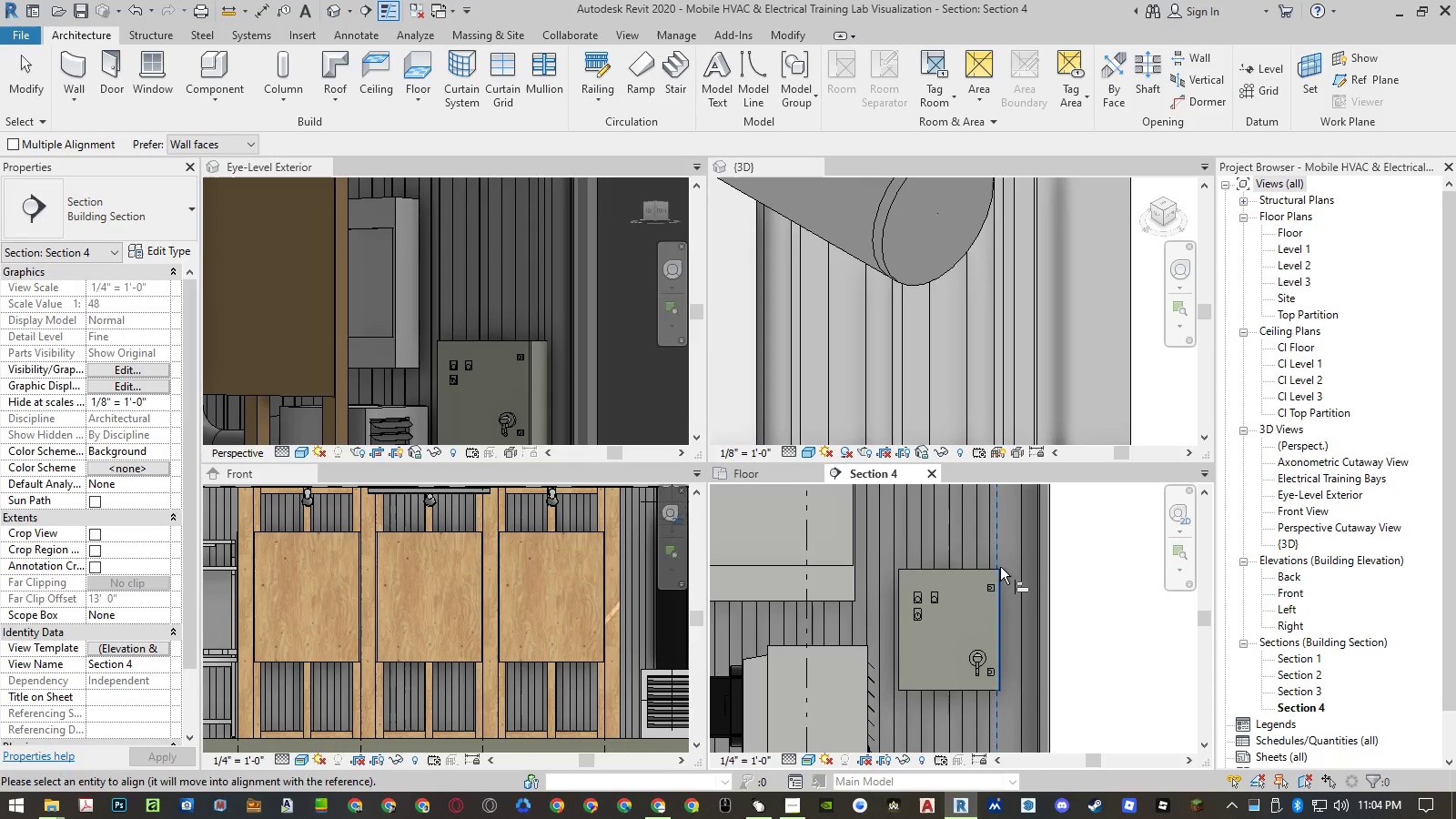 
left_click([1001, 579])
 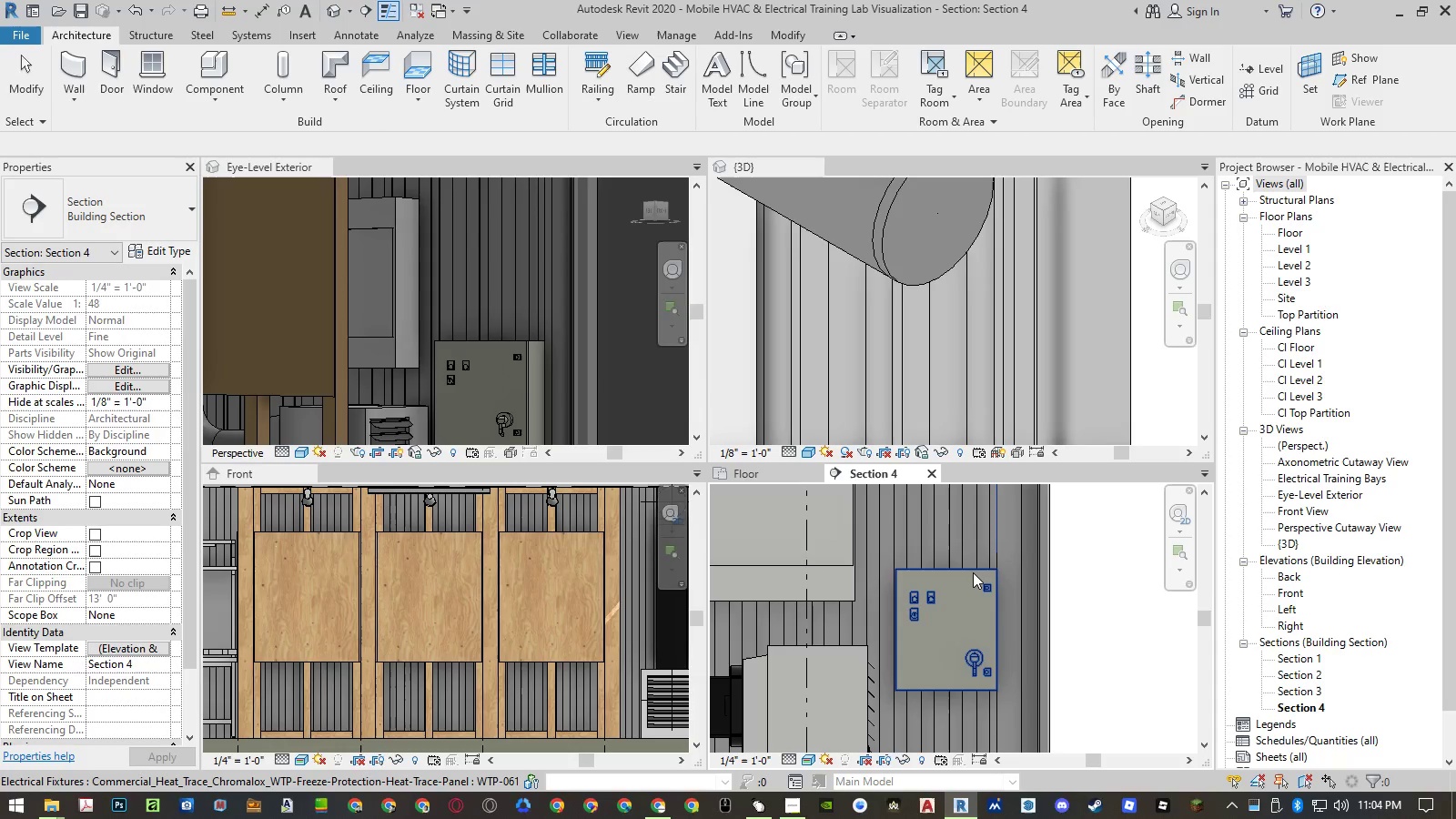 
left_click([973, 572])
 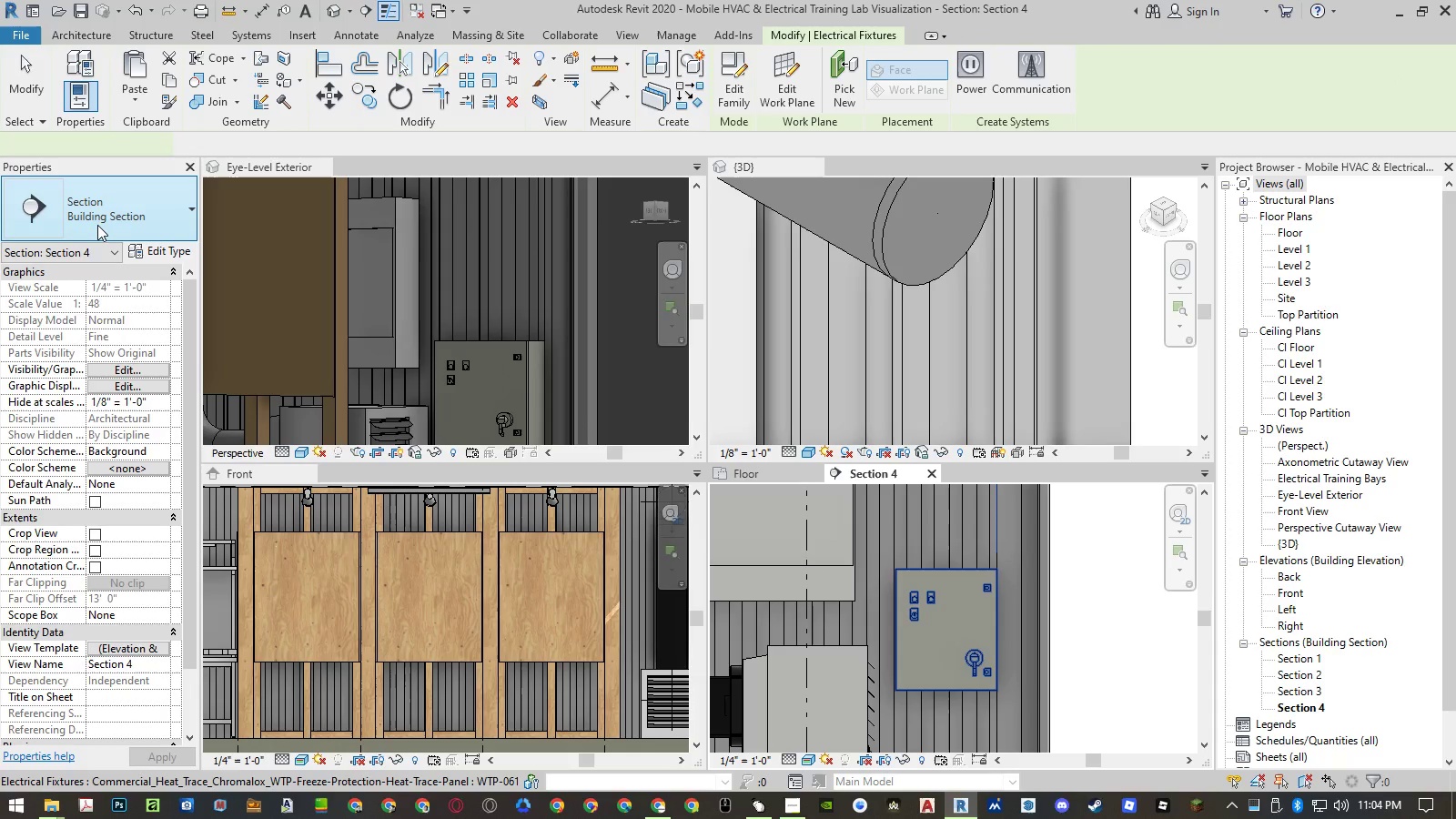 
left_click([97, 225])
 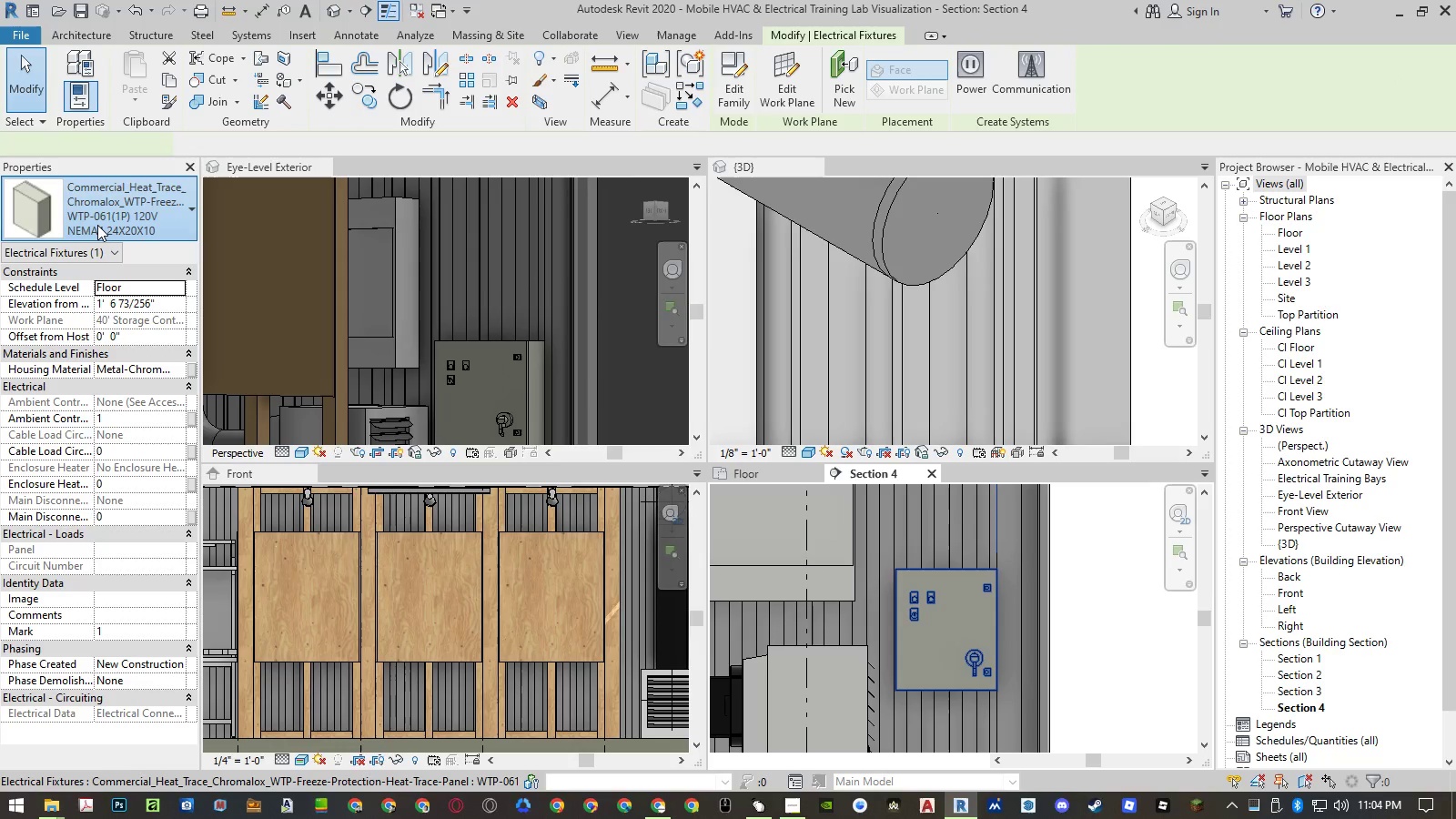 
left_click([97, 225])
 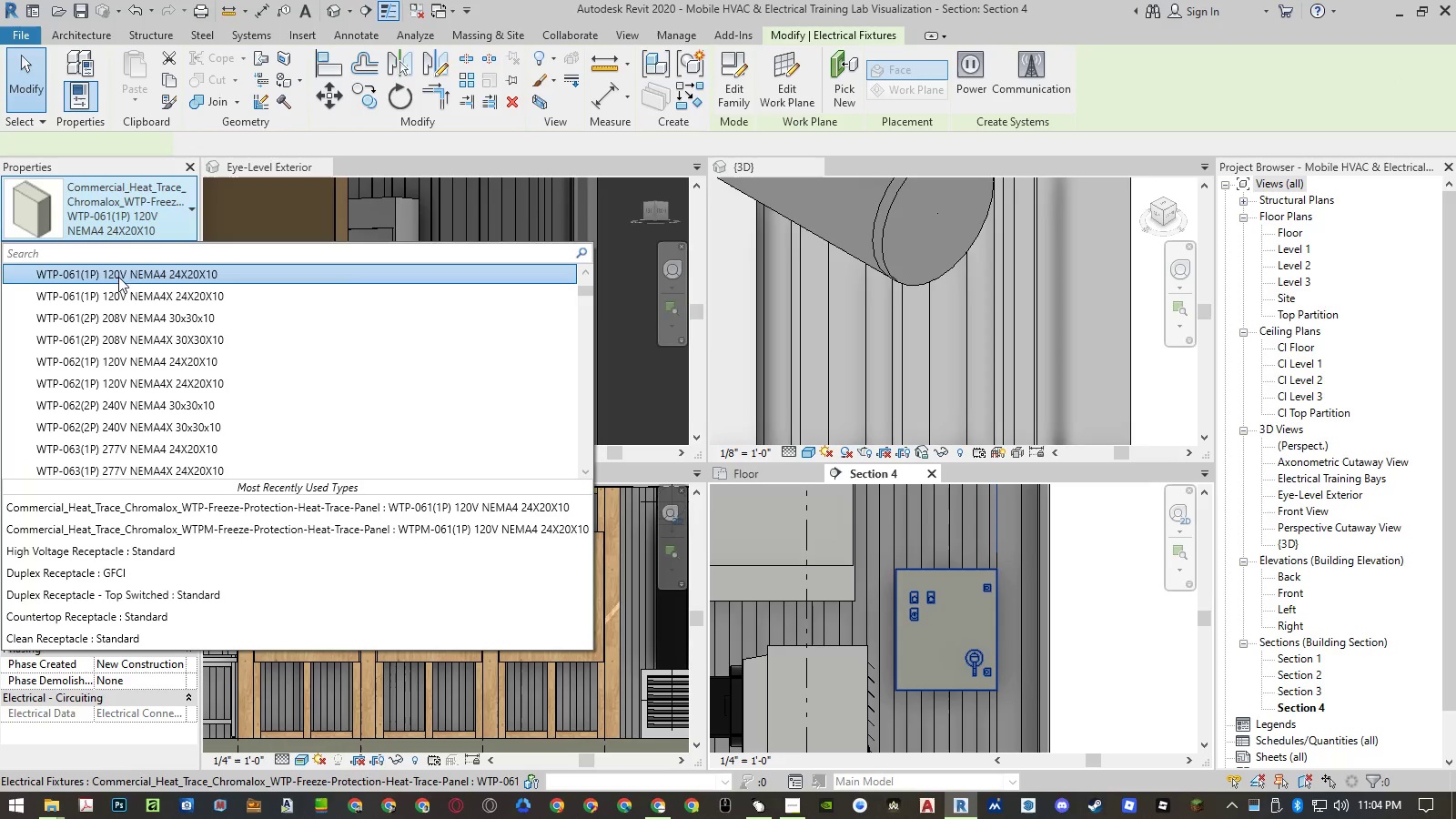 
scroll: coordinate [144, 362], scroll_direction: down, amount: 30.0
 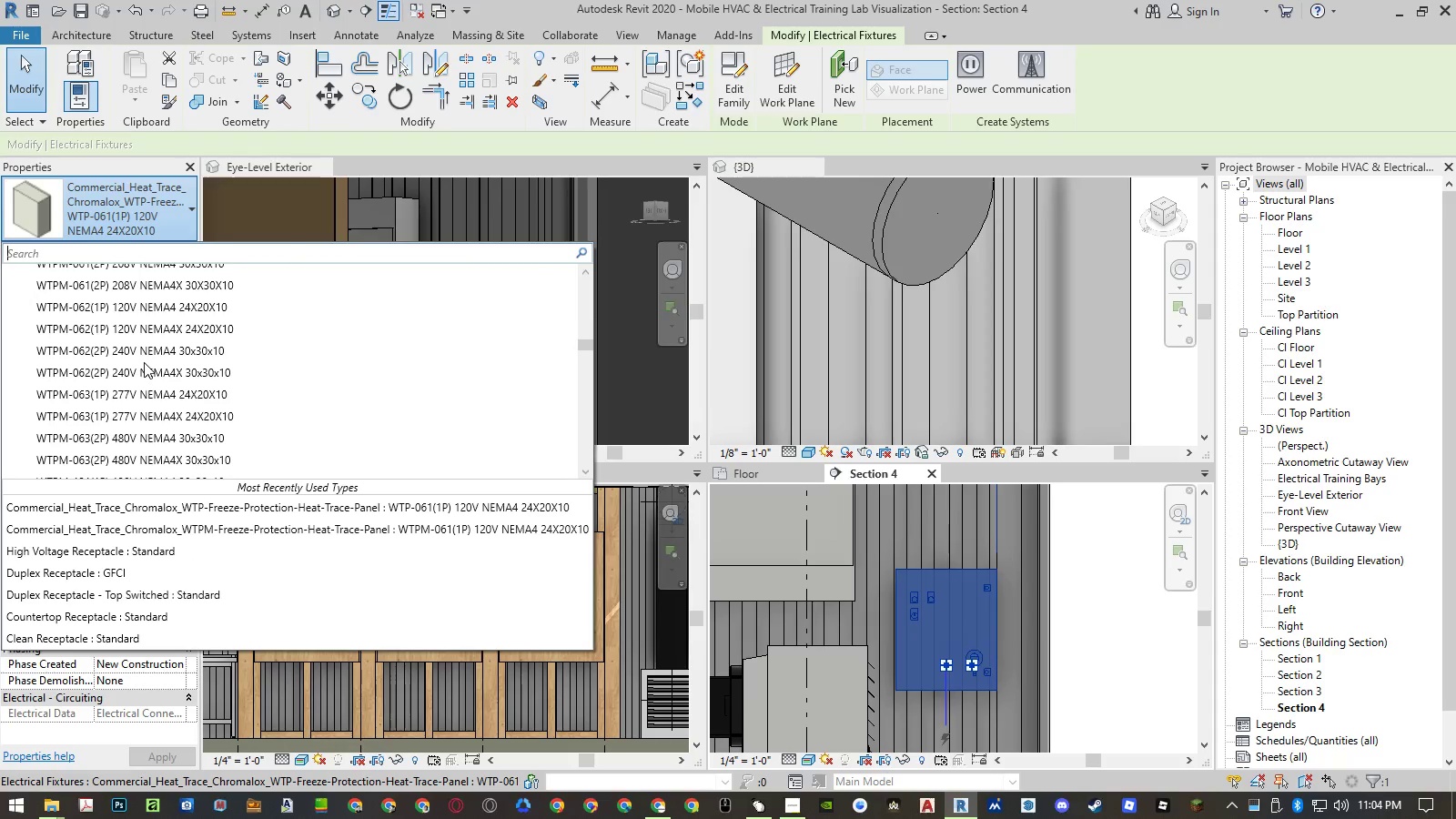 
scroll: coordinate [144, 362], scroll_direction: up, amount: 2.0
 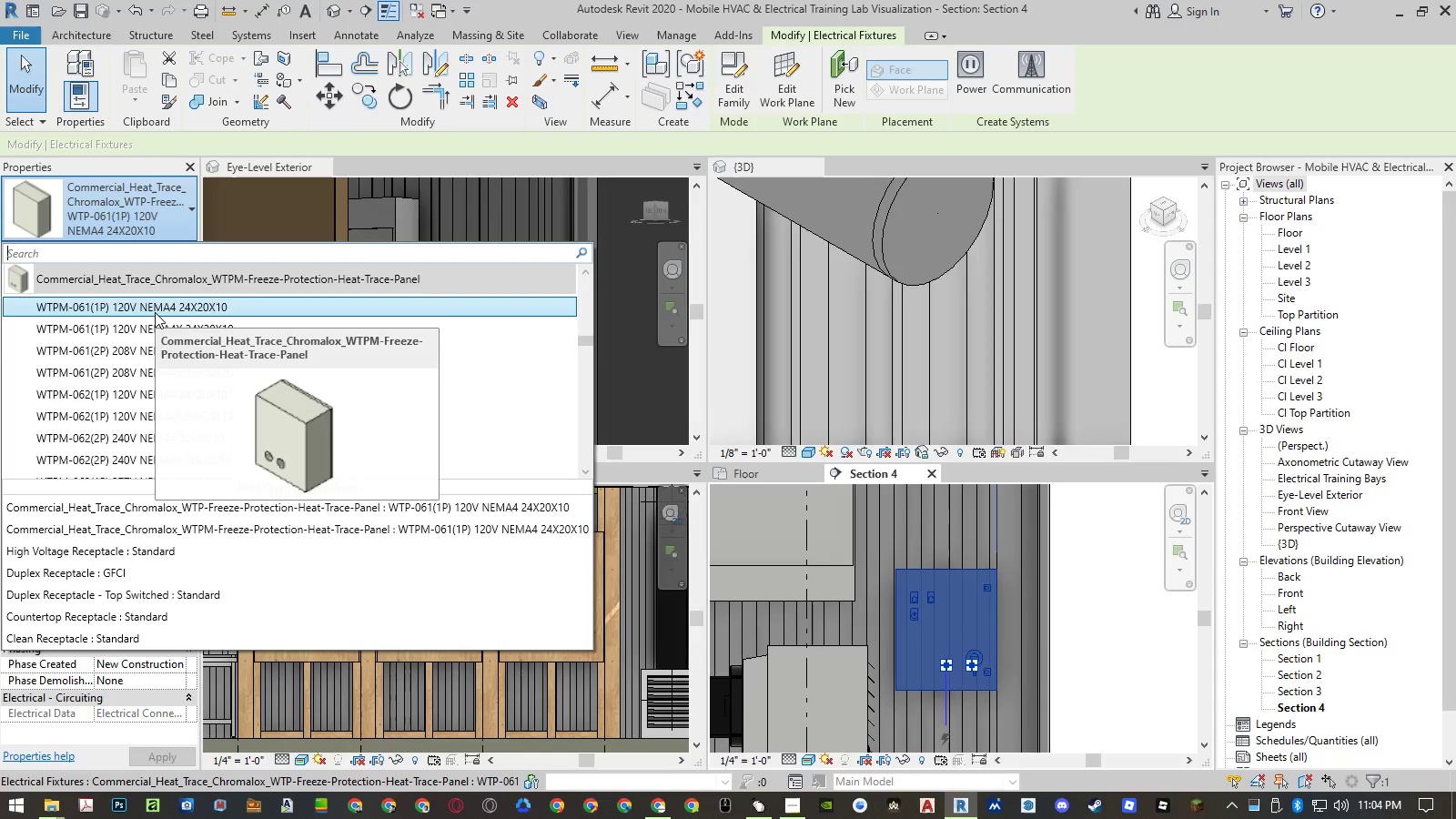 
left_click([155, 312])
 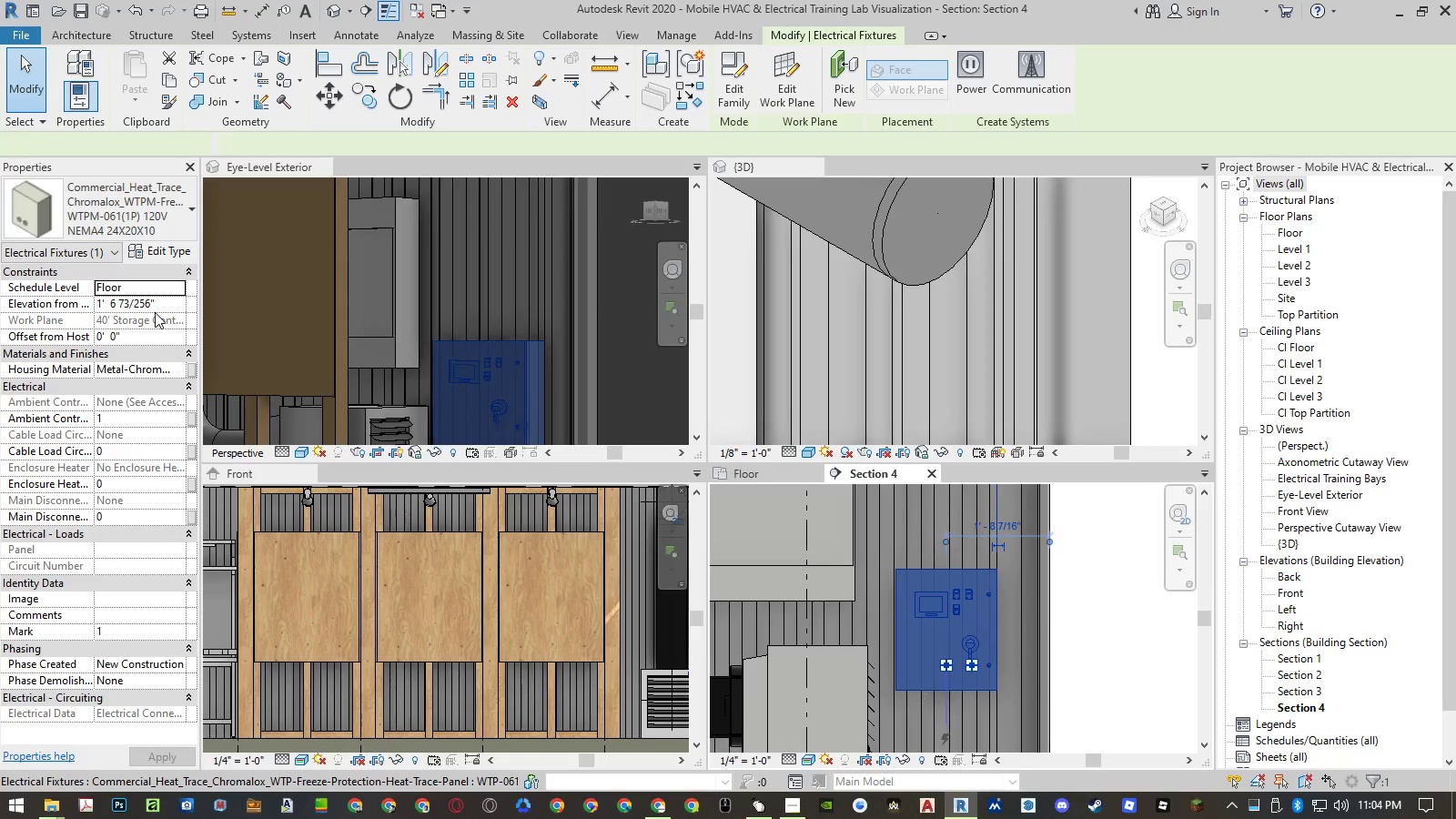 
mouse_move([150, 233])
 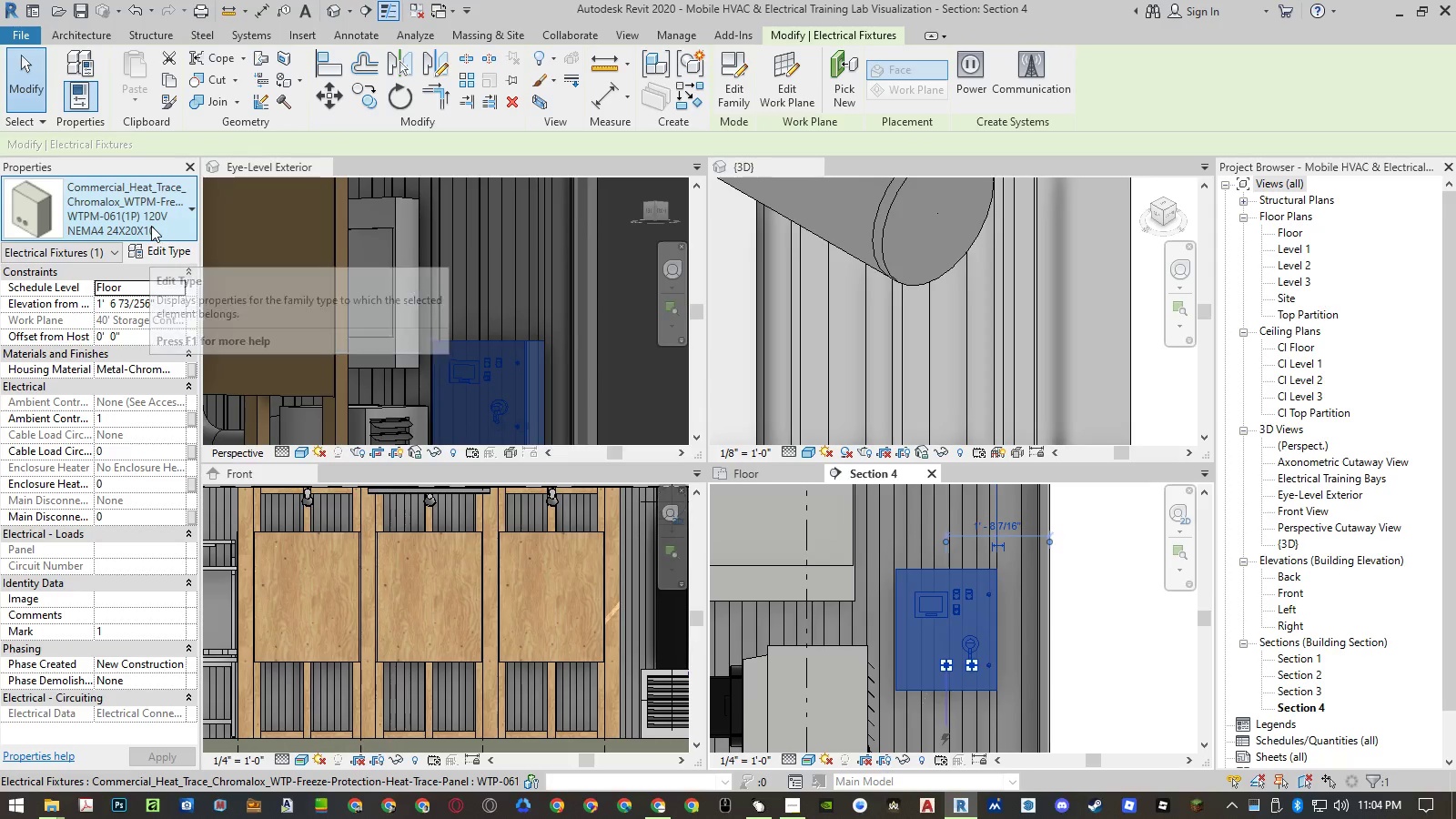 
left_click([151, 226])
 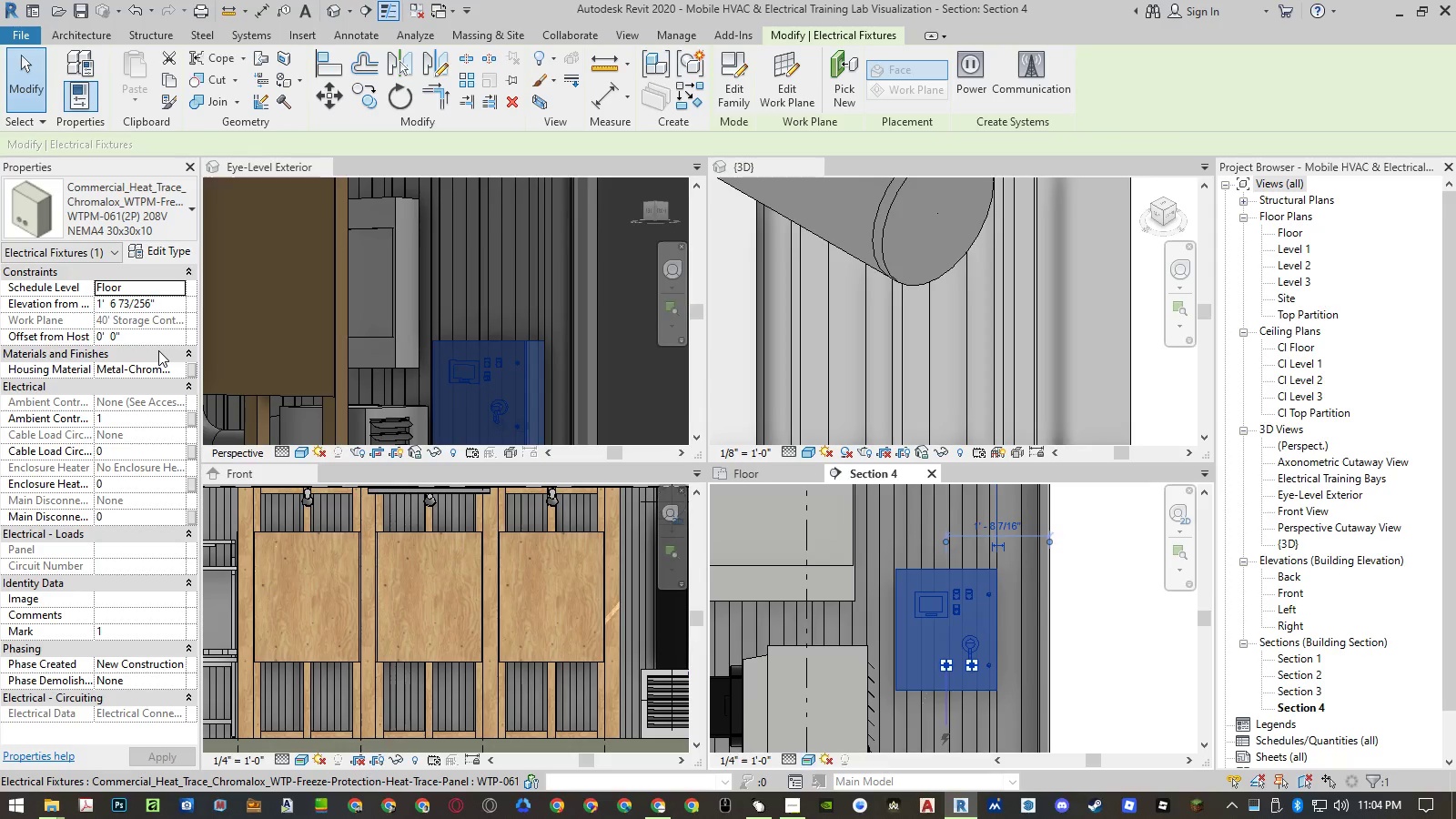 
wait(5.69)
 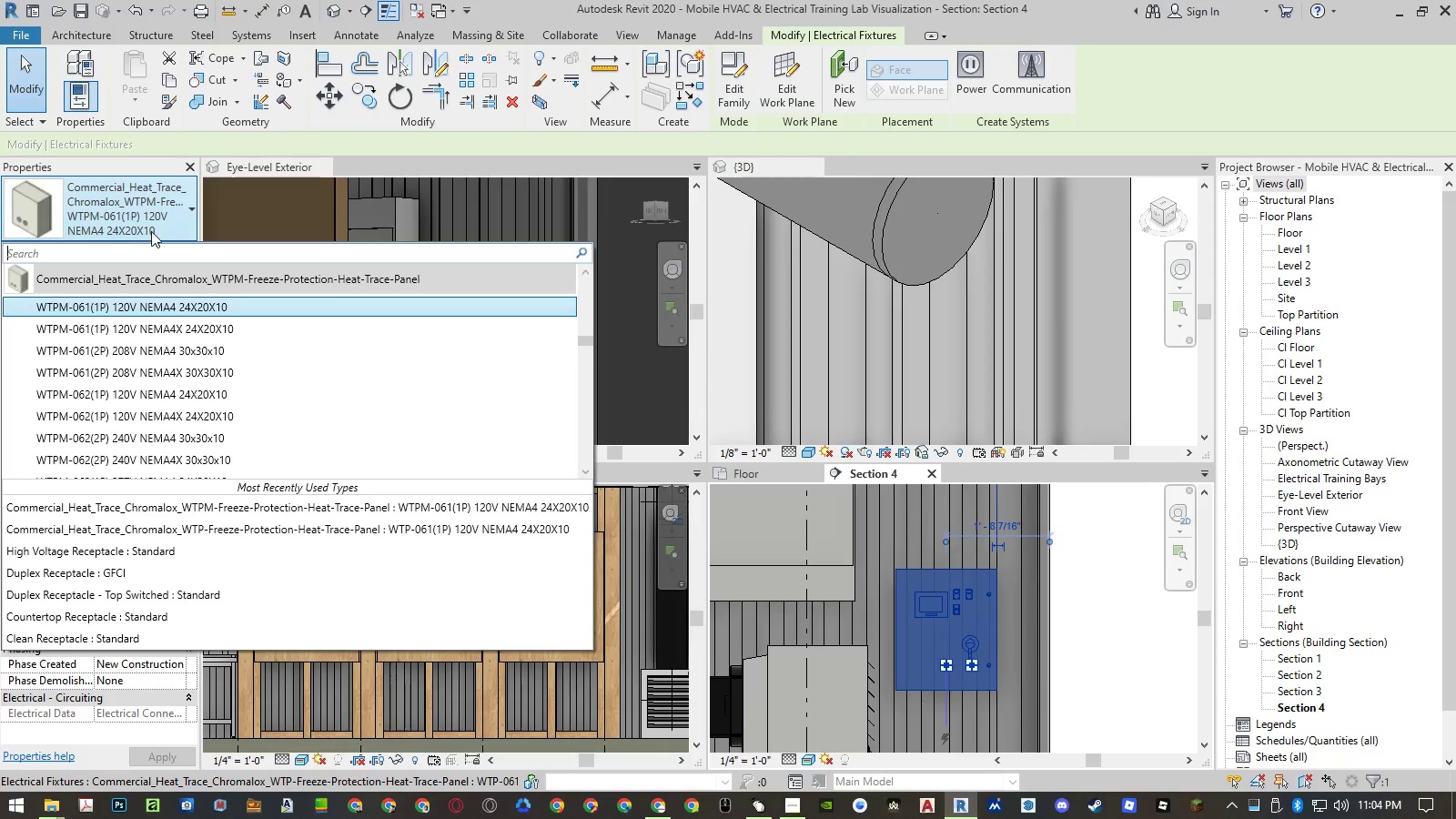 
left_click_drag(start_coordinate=[147, 232], to_coordinate=[265, 384])
 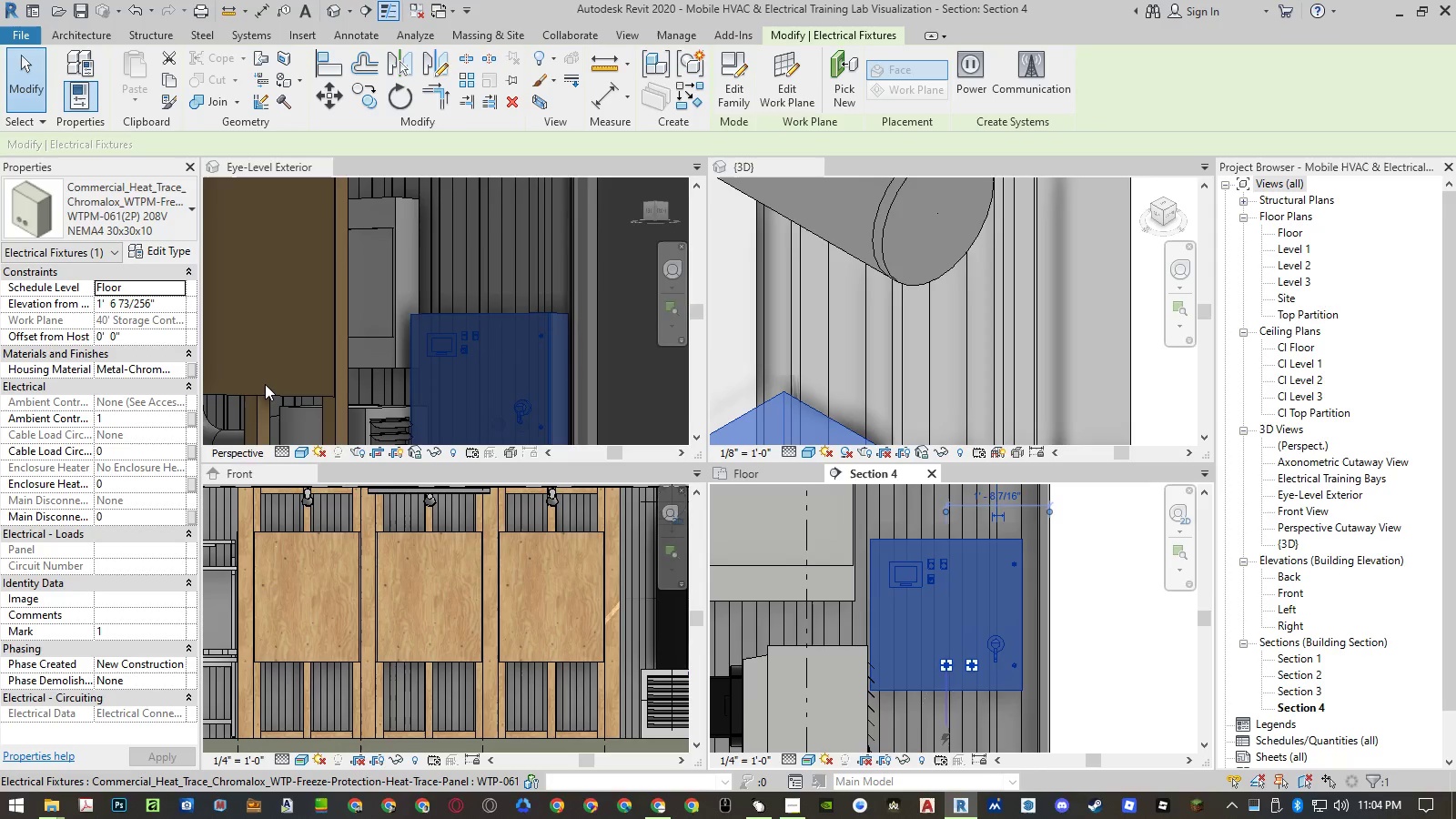 
scroll: coordinate [228, 381], scroll_direction: down, amount: 2.0
 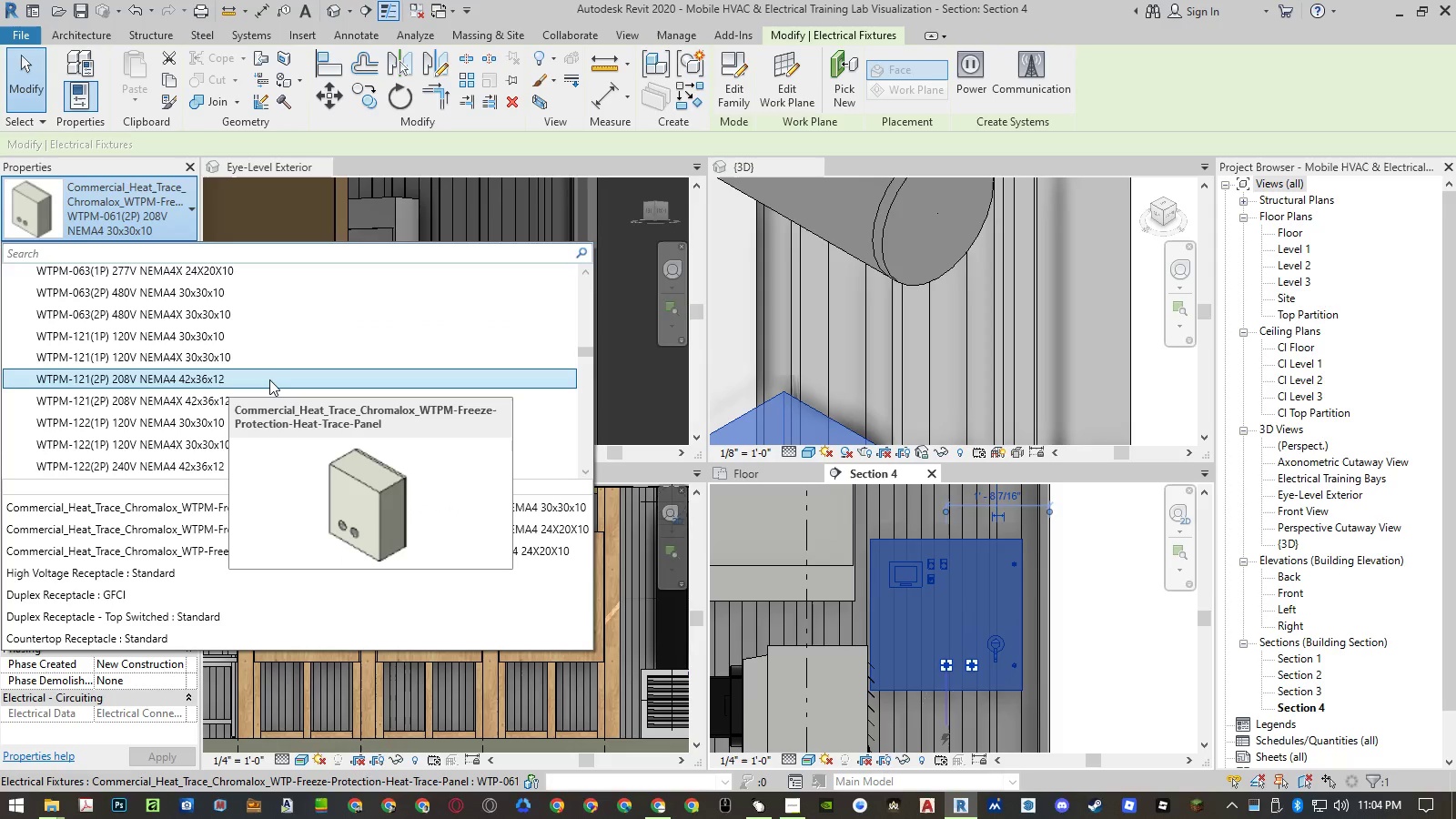 
left_click([265, 384])
 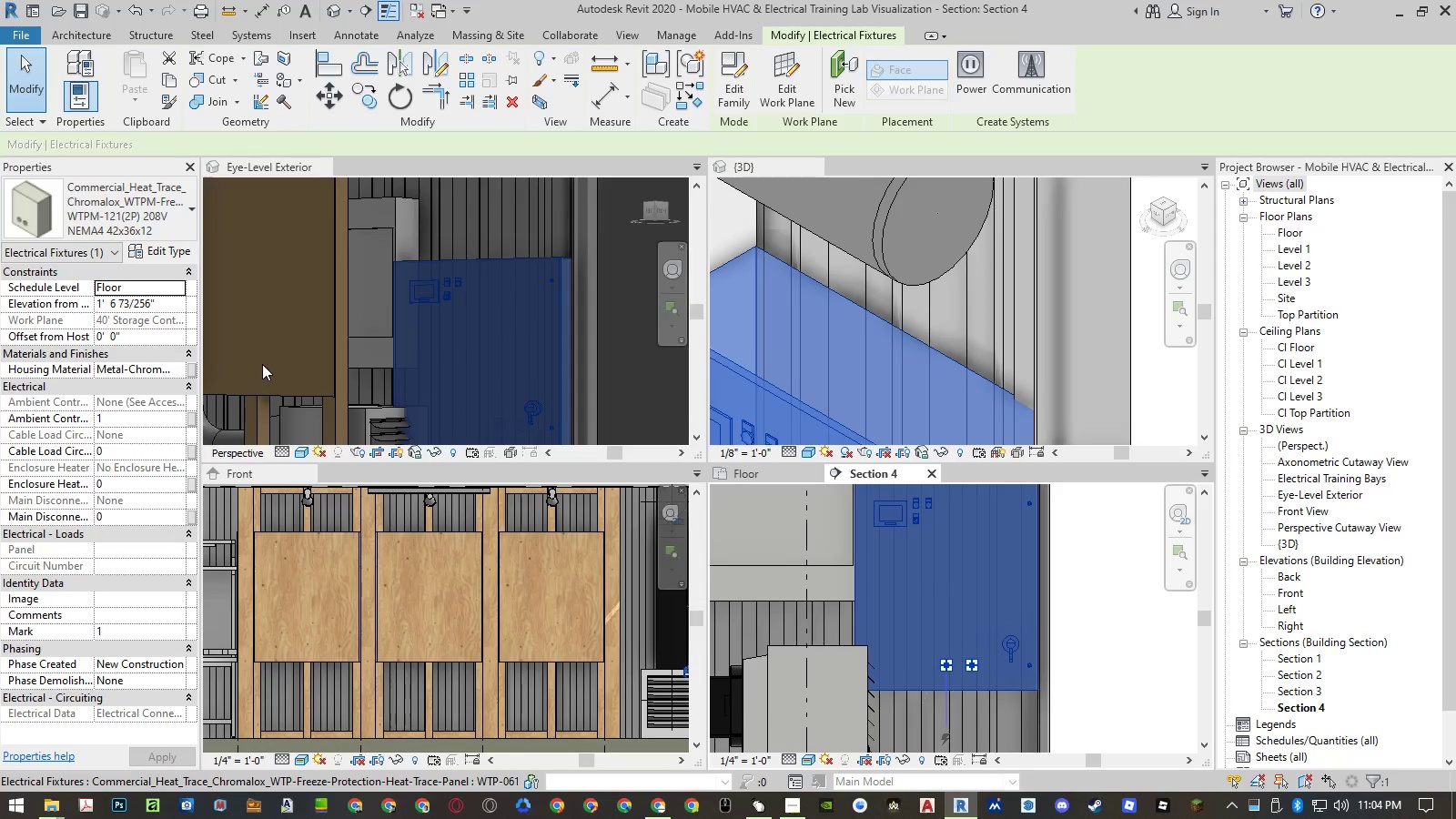 
left_click_drag(start_coordinate=[165, 233], to_coordinate=[196, 338])
 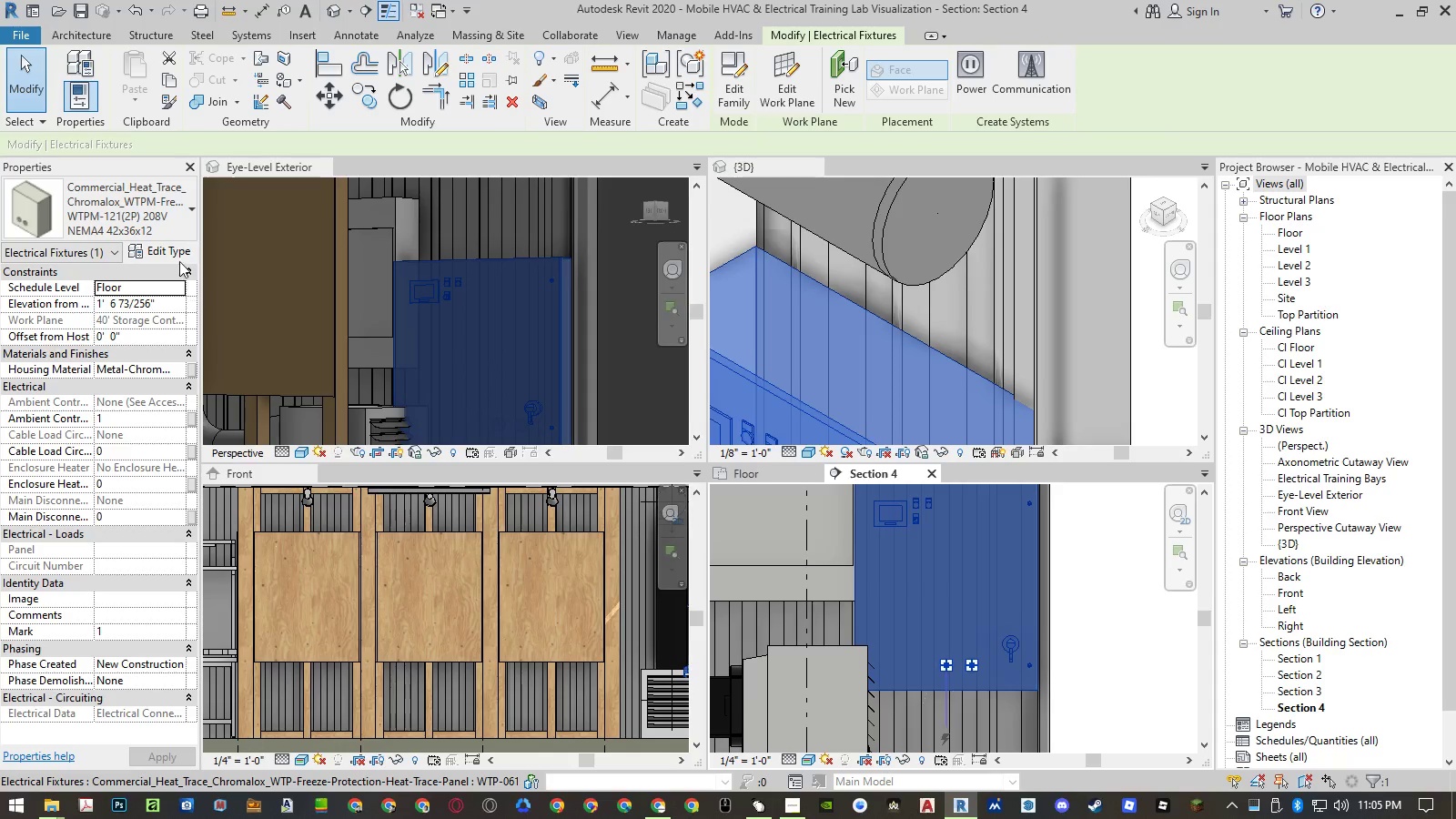 
scroll: coordinate [180, 374], scroll_direction: down, amount: 5.0
 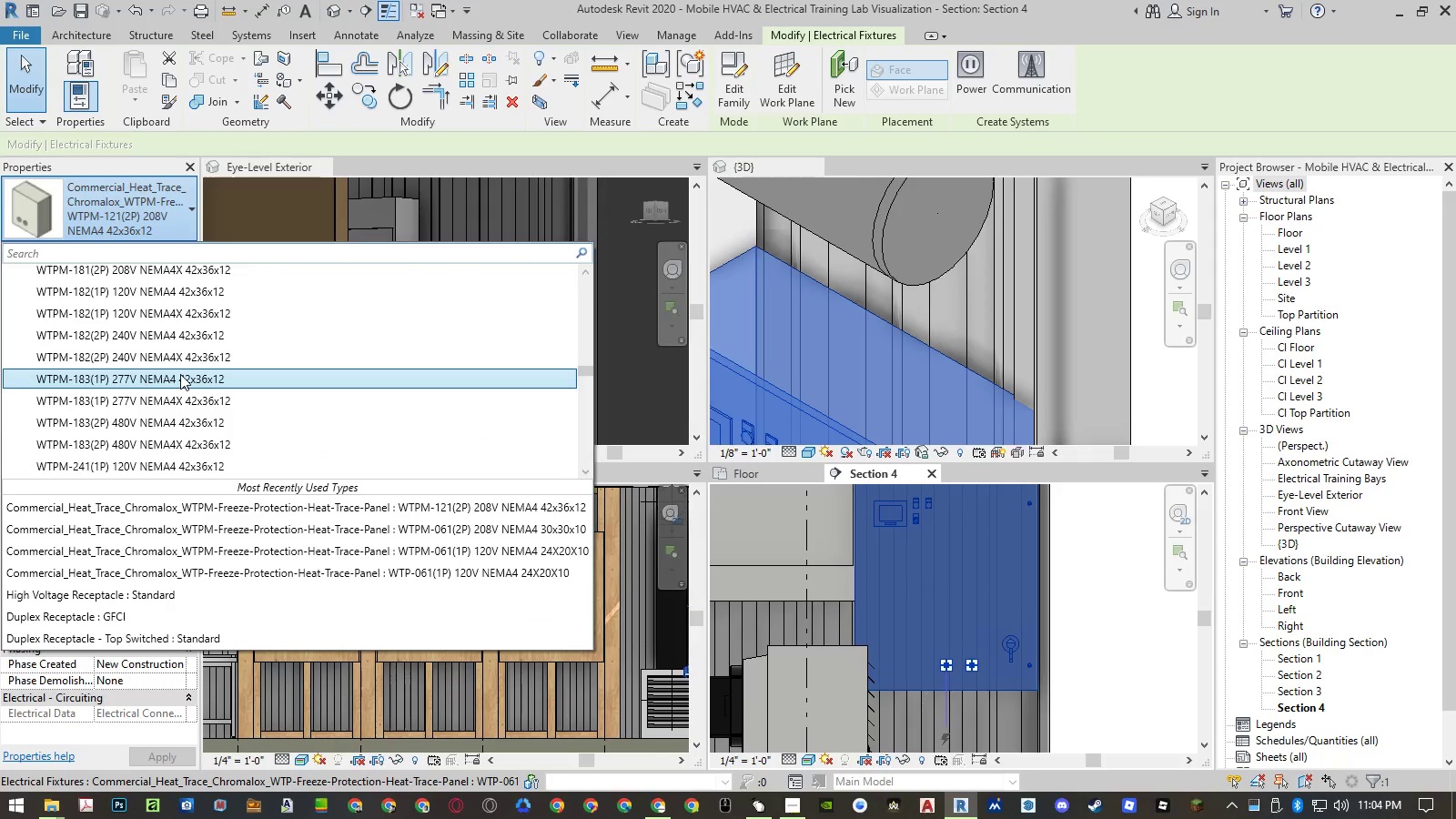 
scroll: coordinate [183, 365], scroll_direction: up, amount: 17.0
 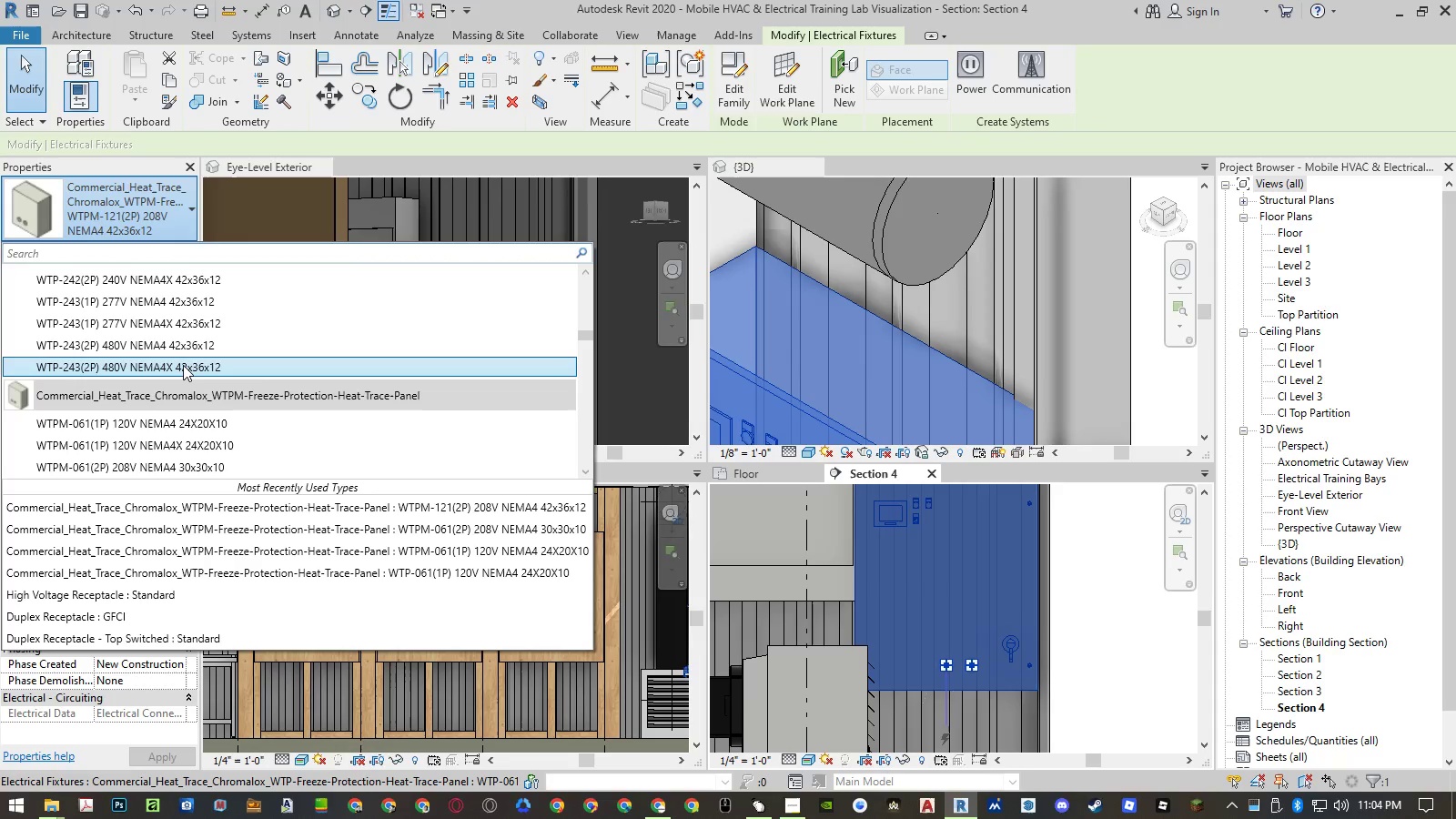 
scroll: coordinate [183, 365], scroll_direction: down, amount: 2.0
 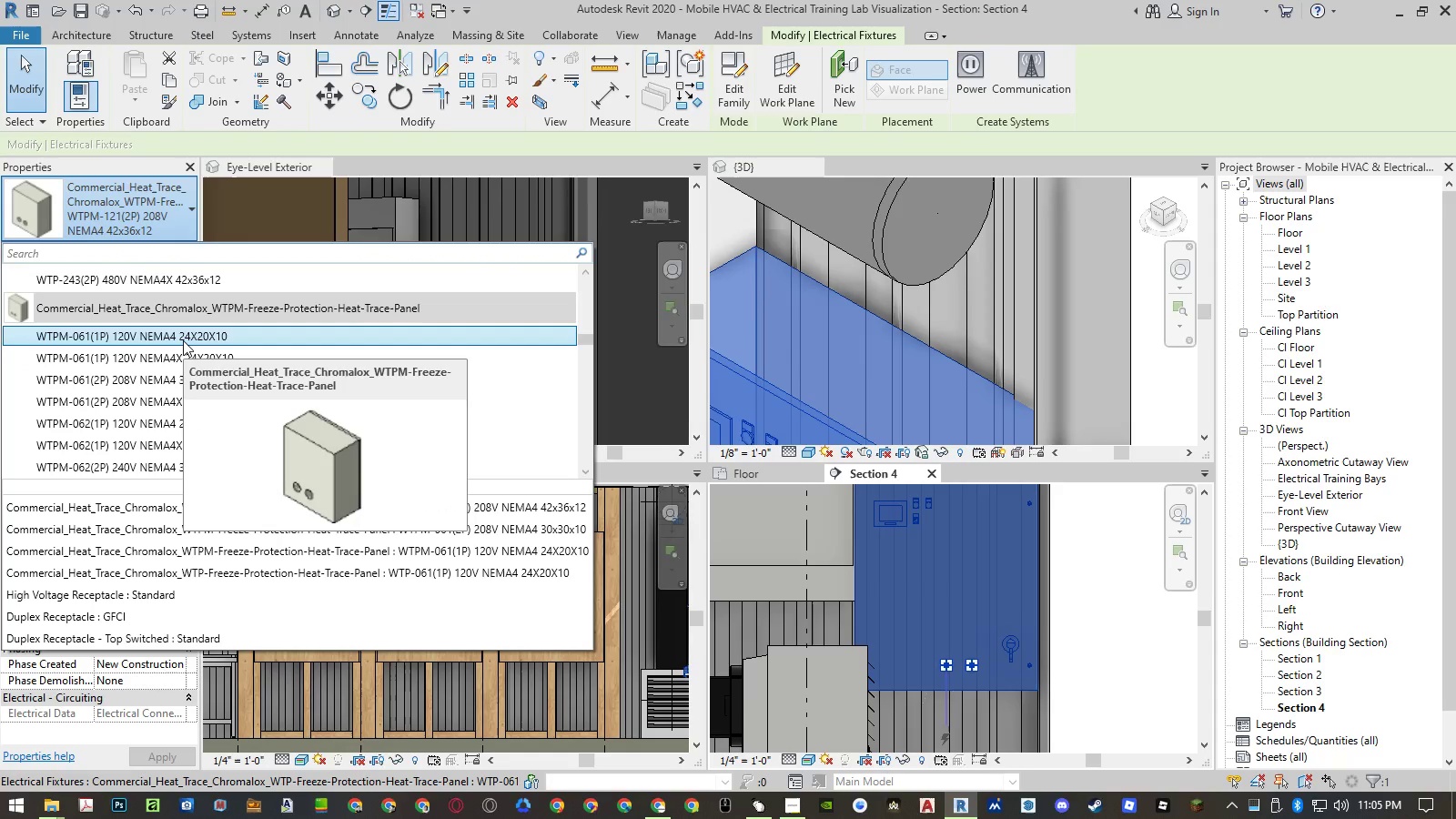 
left_click([196, 338])
 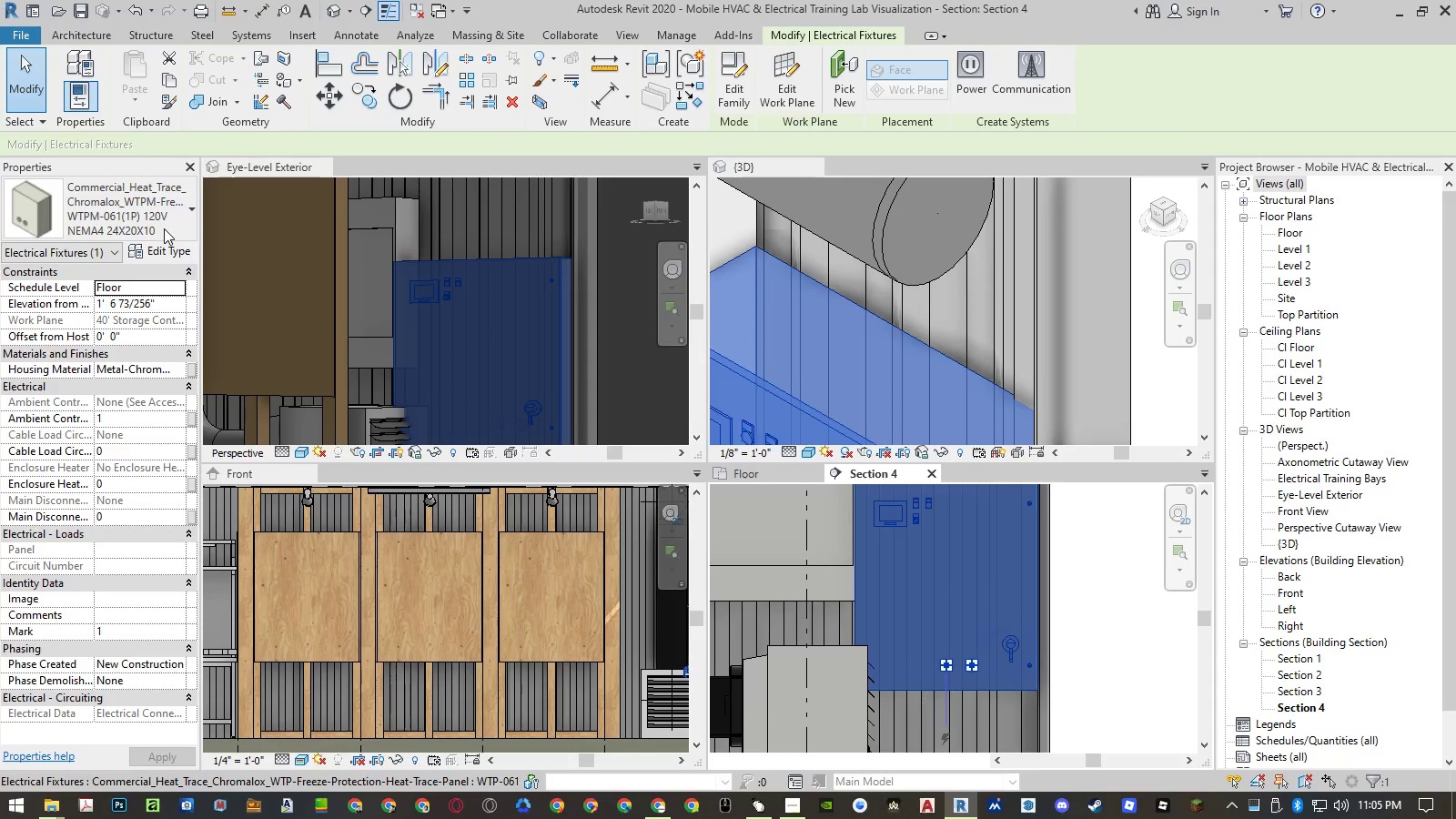 
left_click([164, 228])
 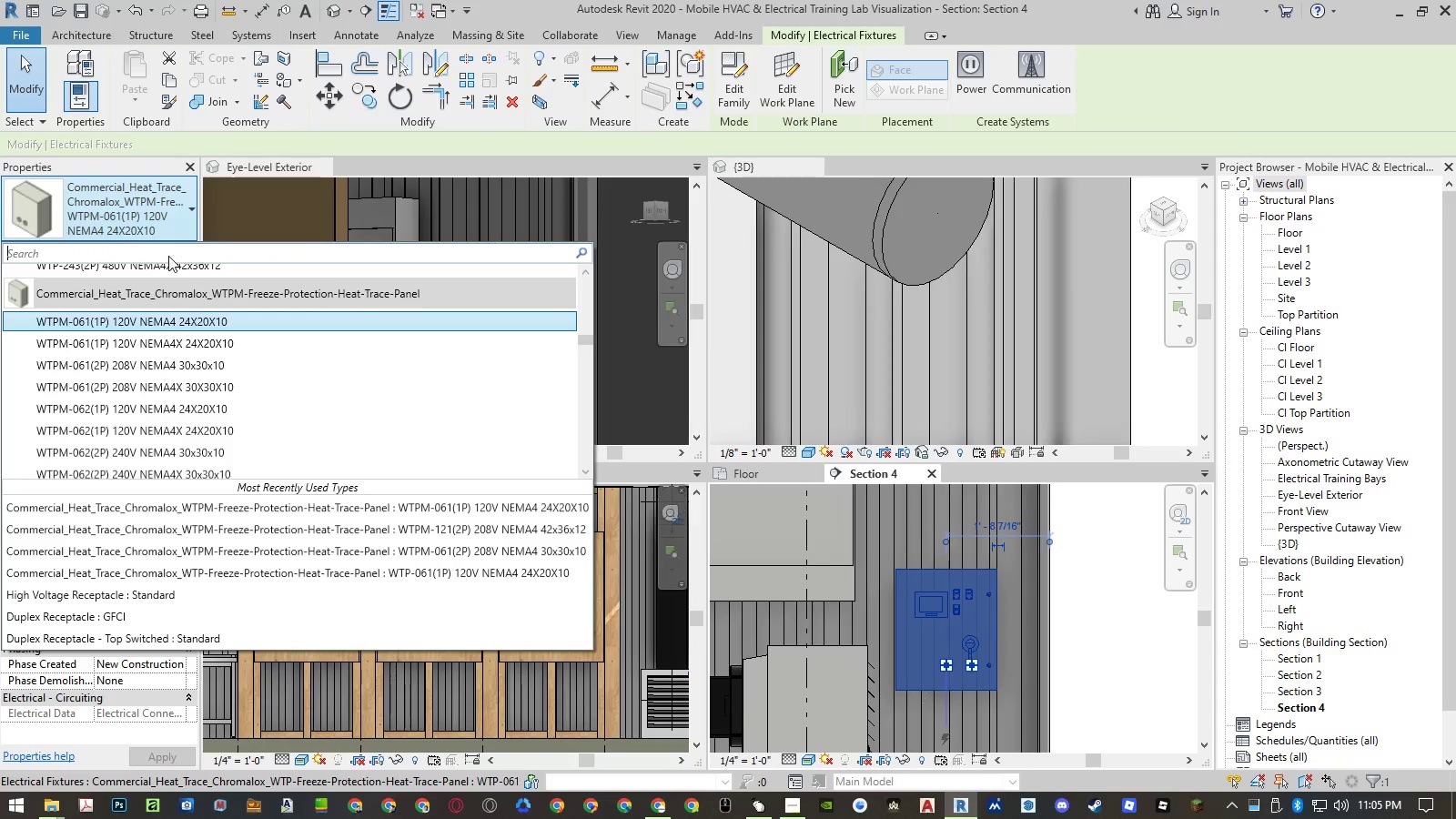 
left_click([174, 341])
 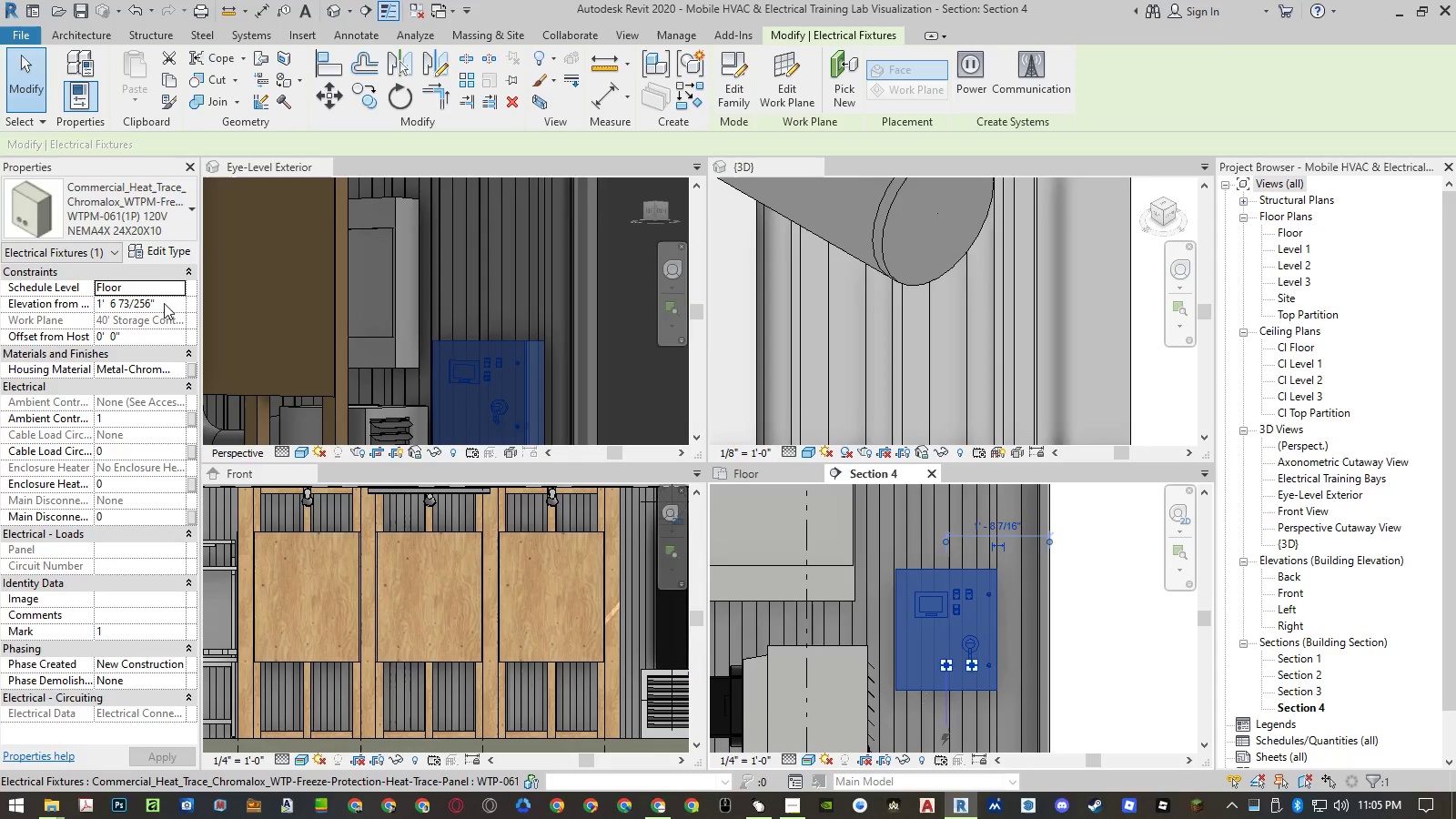 
left_click([140, 224])
 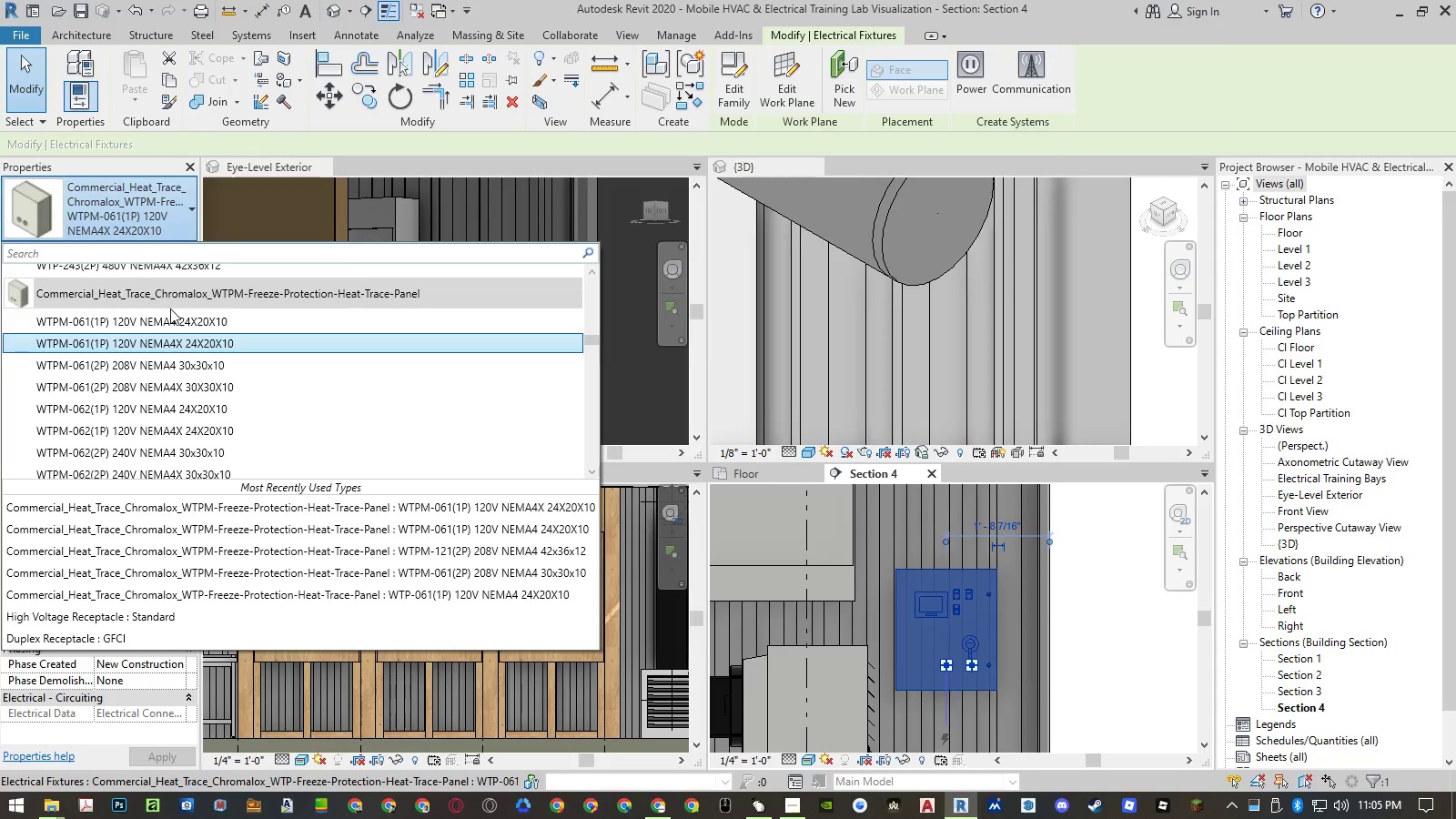 
left_click([169, 323])
 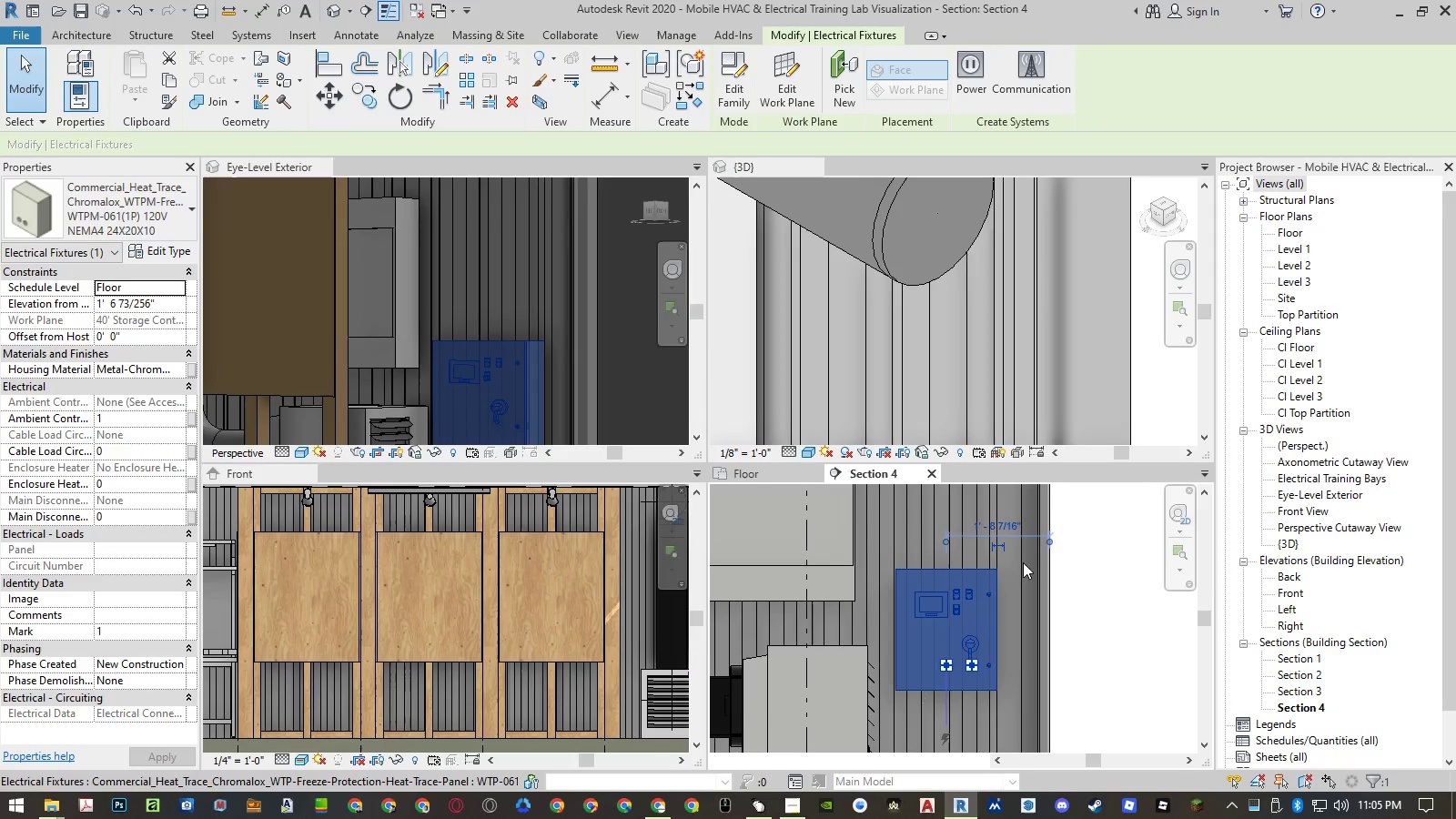 
left_click_drag(start_coordinate=[1076, 602], to_coordinate=[858, 517])
 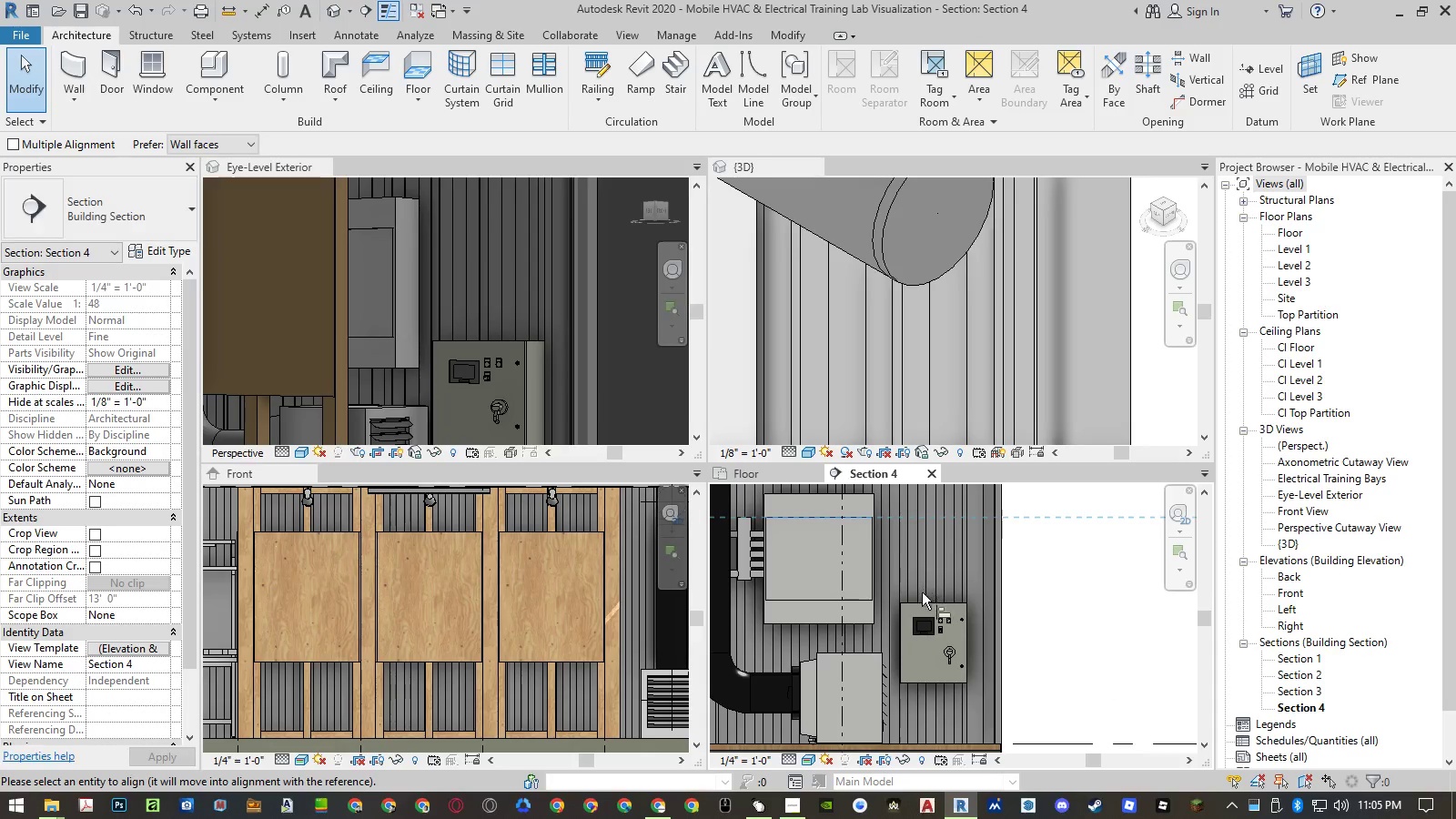 
scroll: coordinate [922, 617], scroll_direction: down, amount: 4.0
 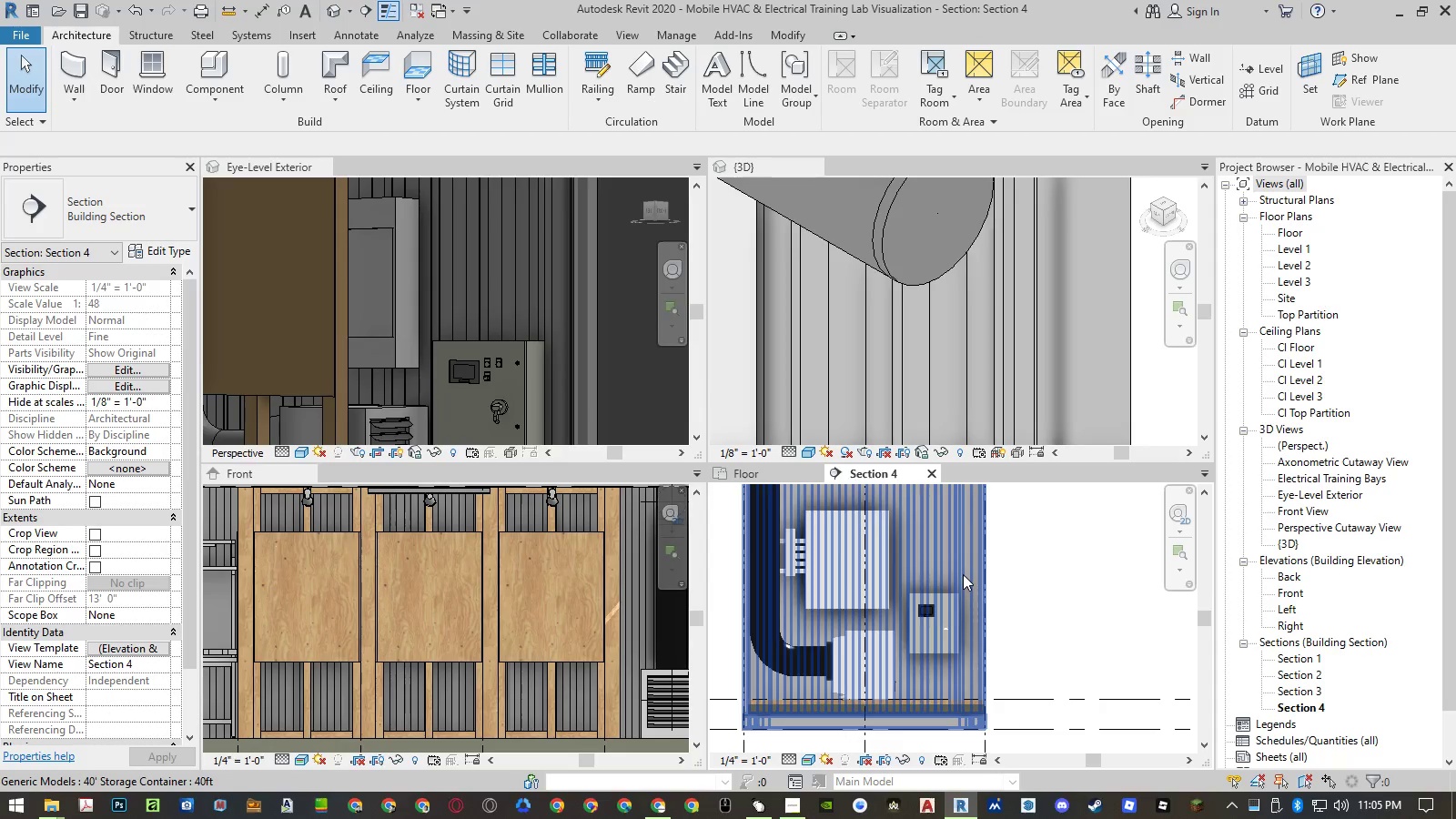 
scroll: coordinate [935, 562], scroll_direction: up, amount: 2.0
 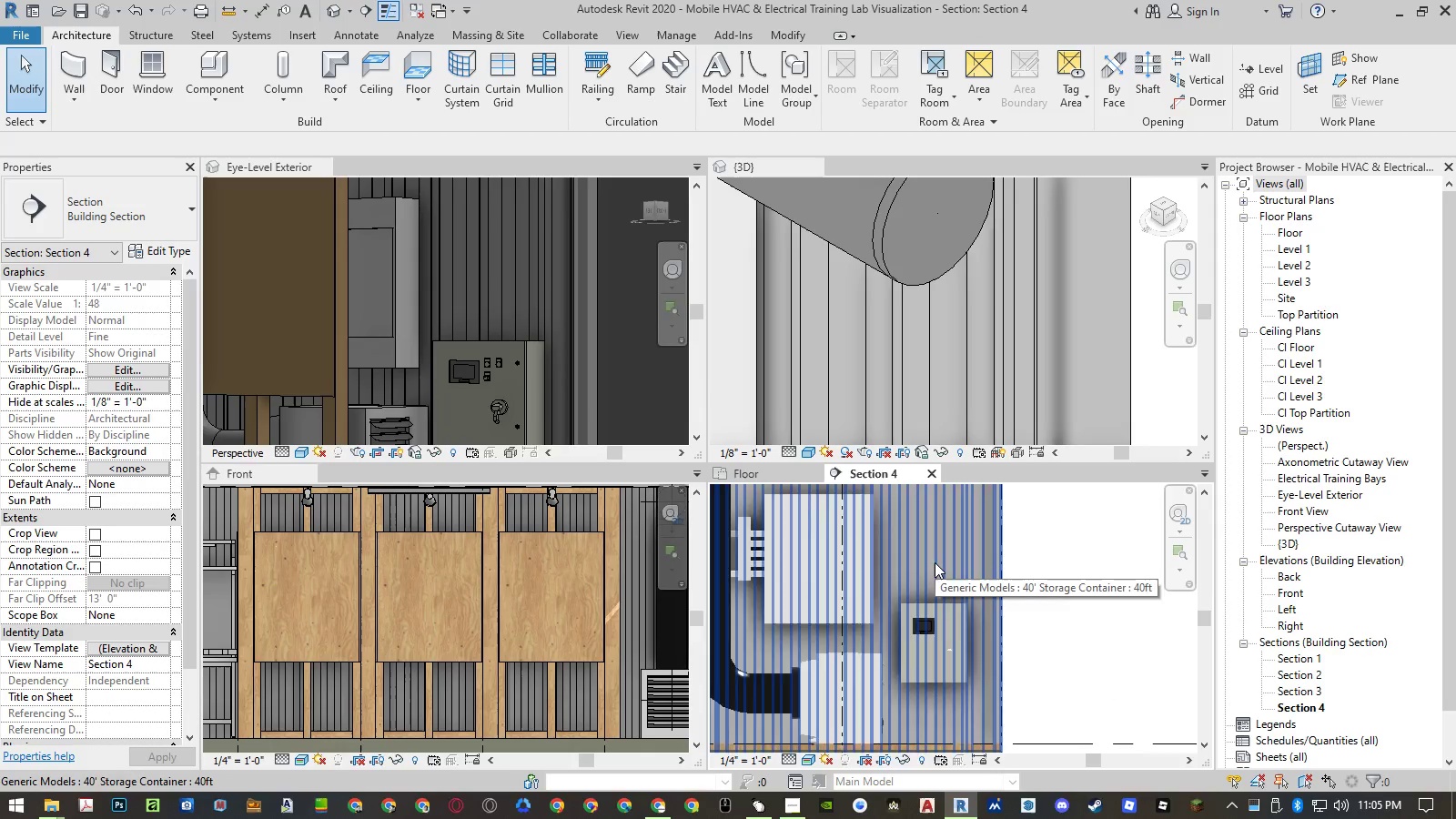 
type(al)
 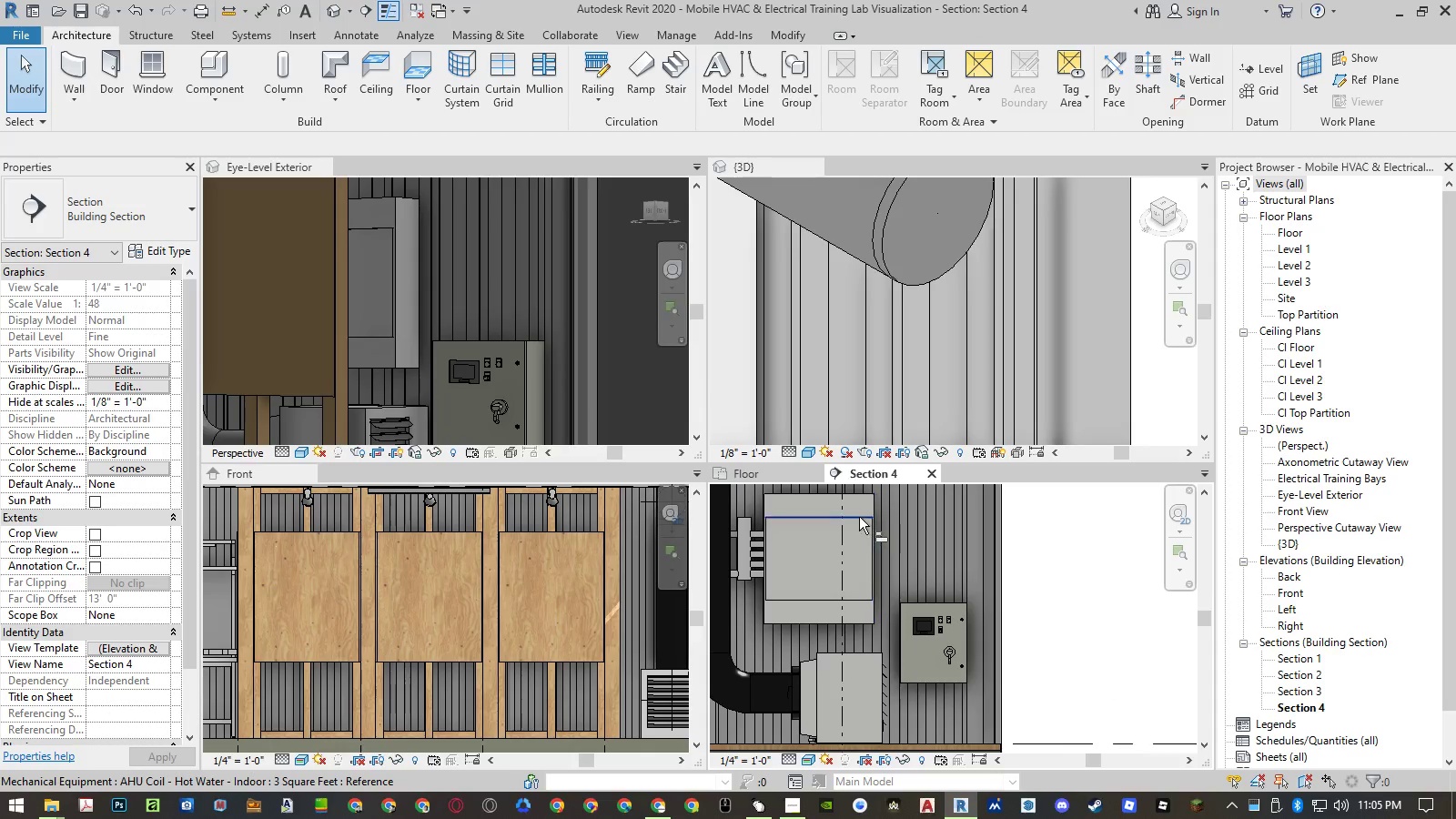 
left_click([858, 517])
 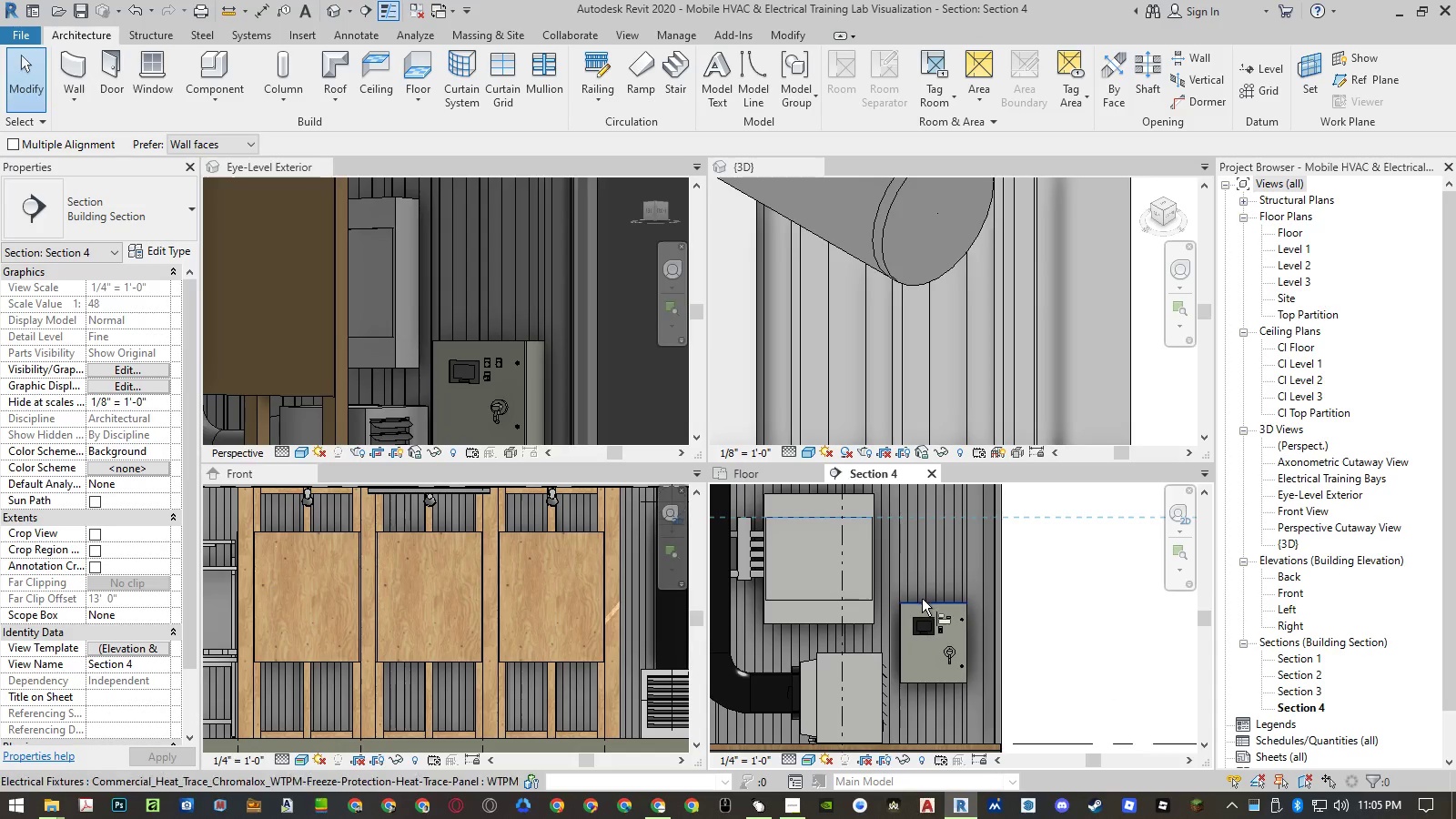 
left_click_drag(start_coordinate=[922, 600], to_coordinate=[960, 532])
 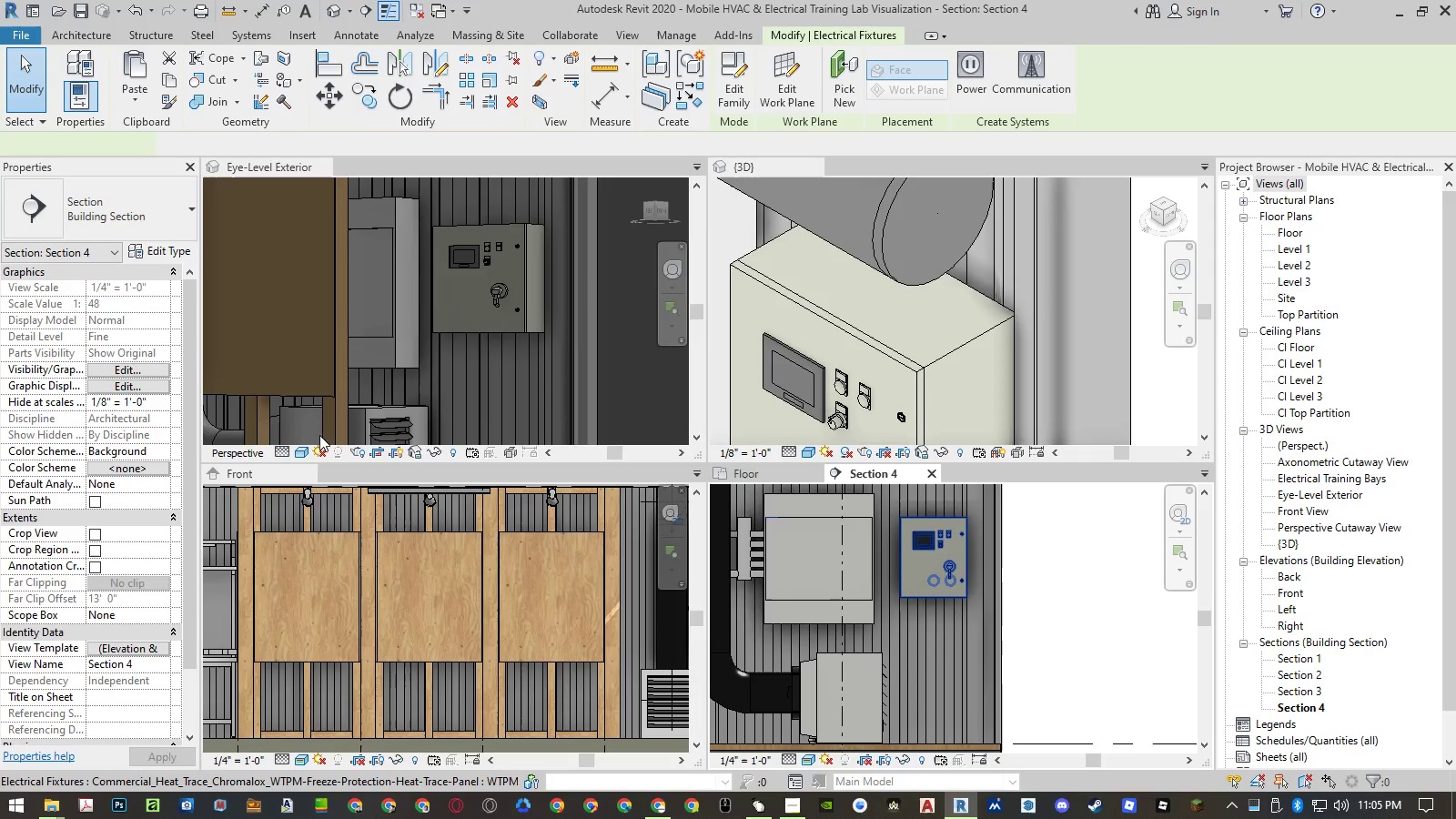 
key(Escape)
 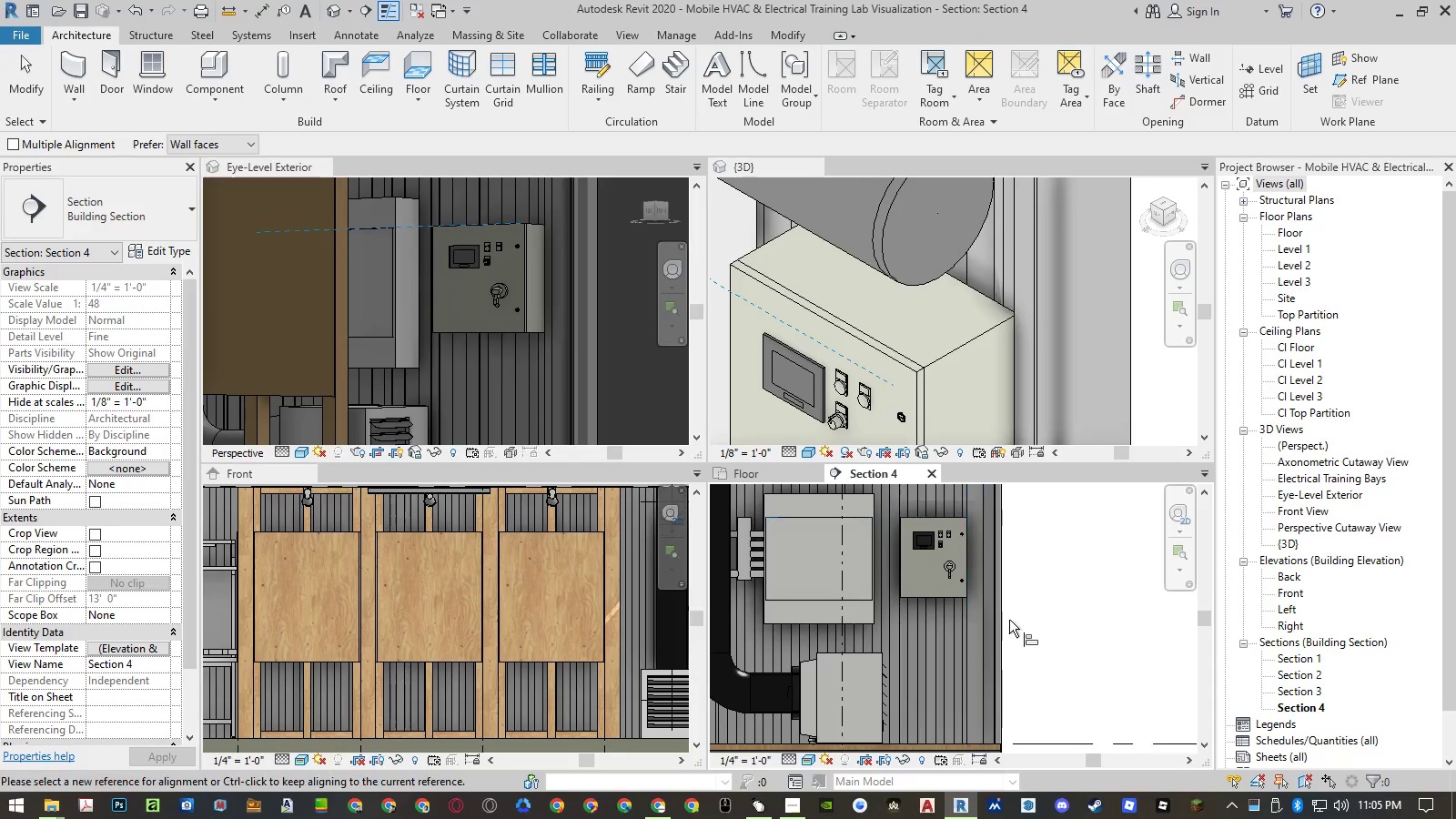 
key(Escape)
 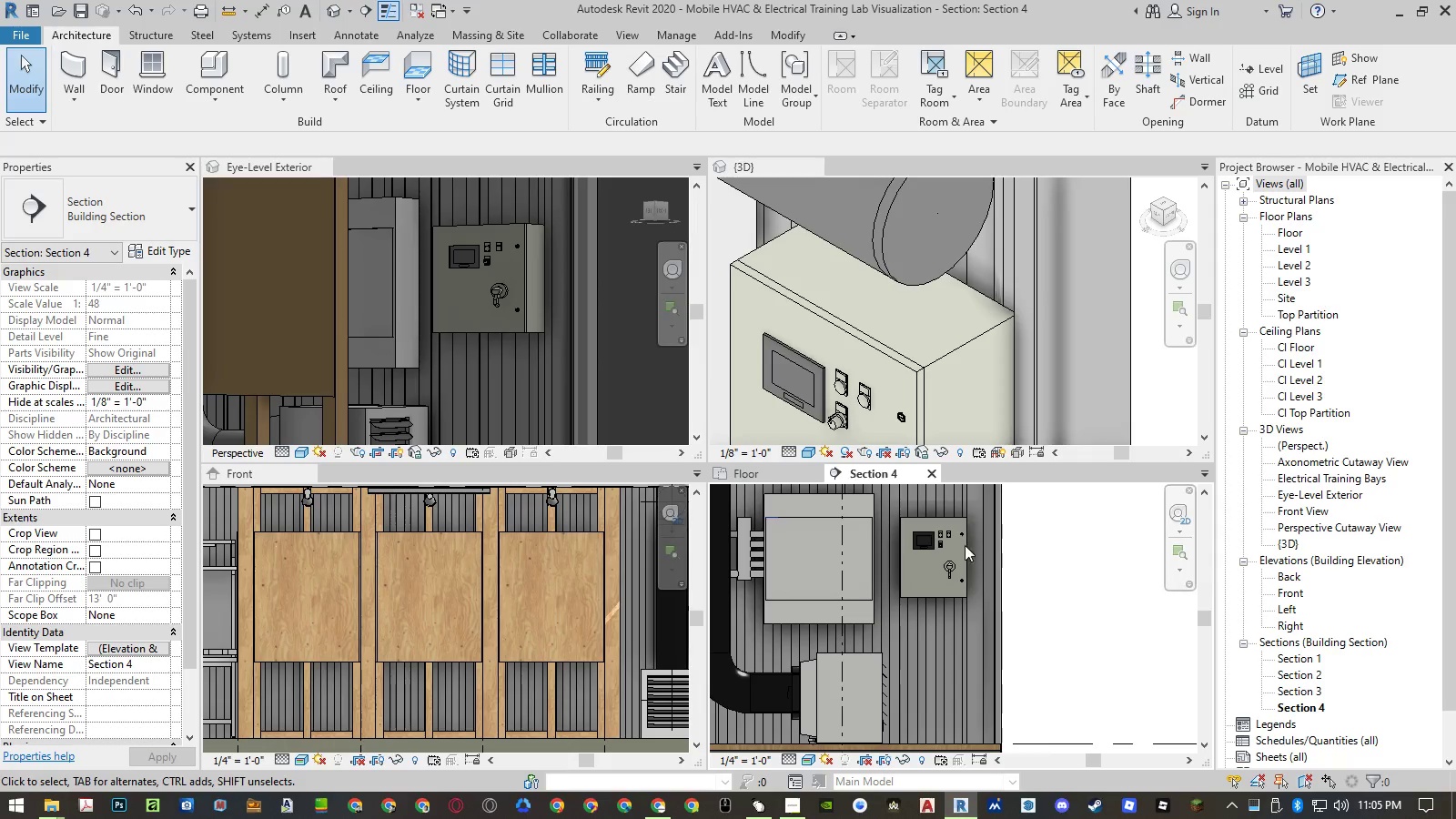 
left_click([960, 532])
 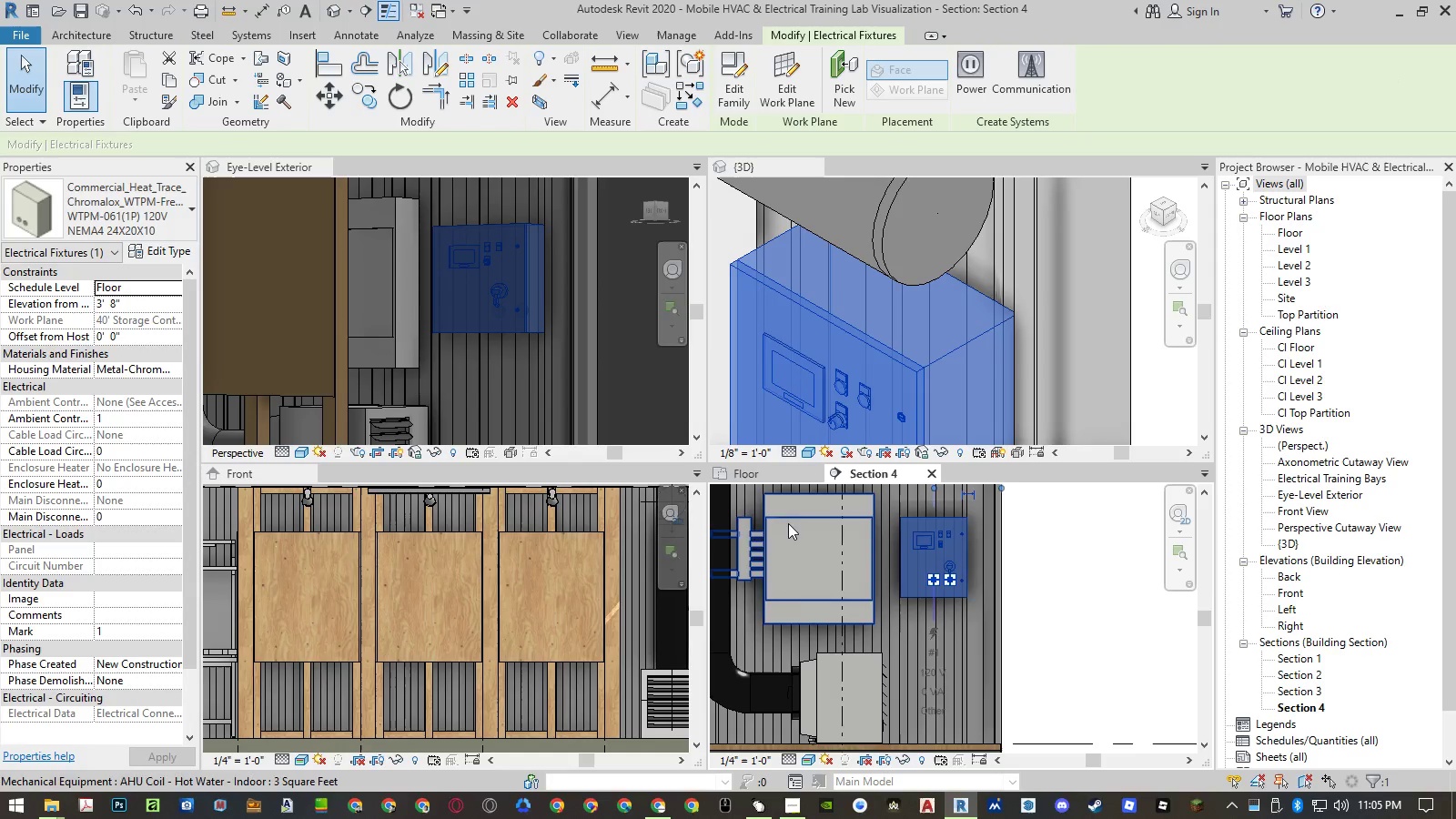 
left_click([170, 259])
 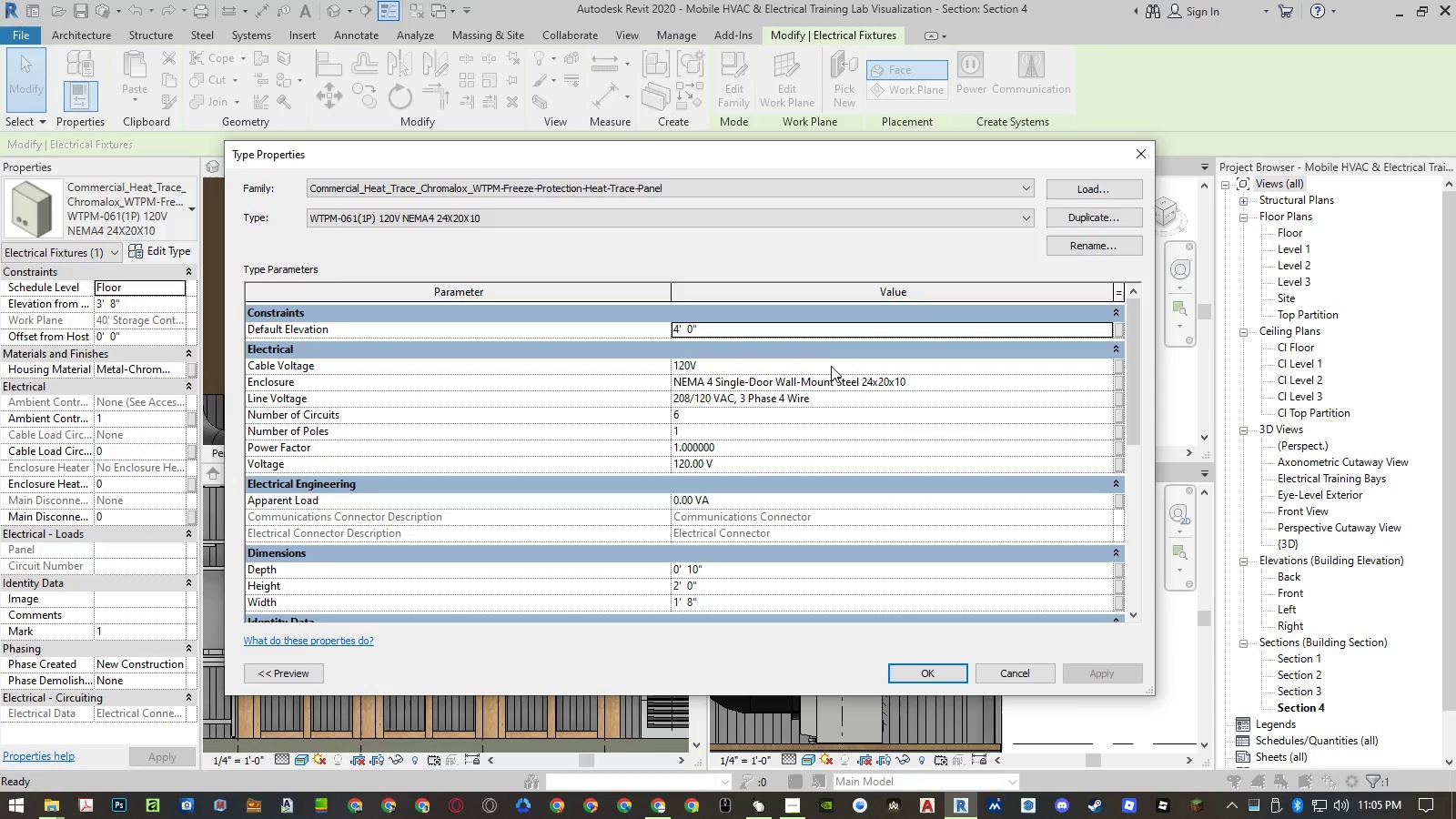 
wait(5.83)
 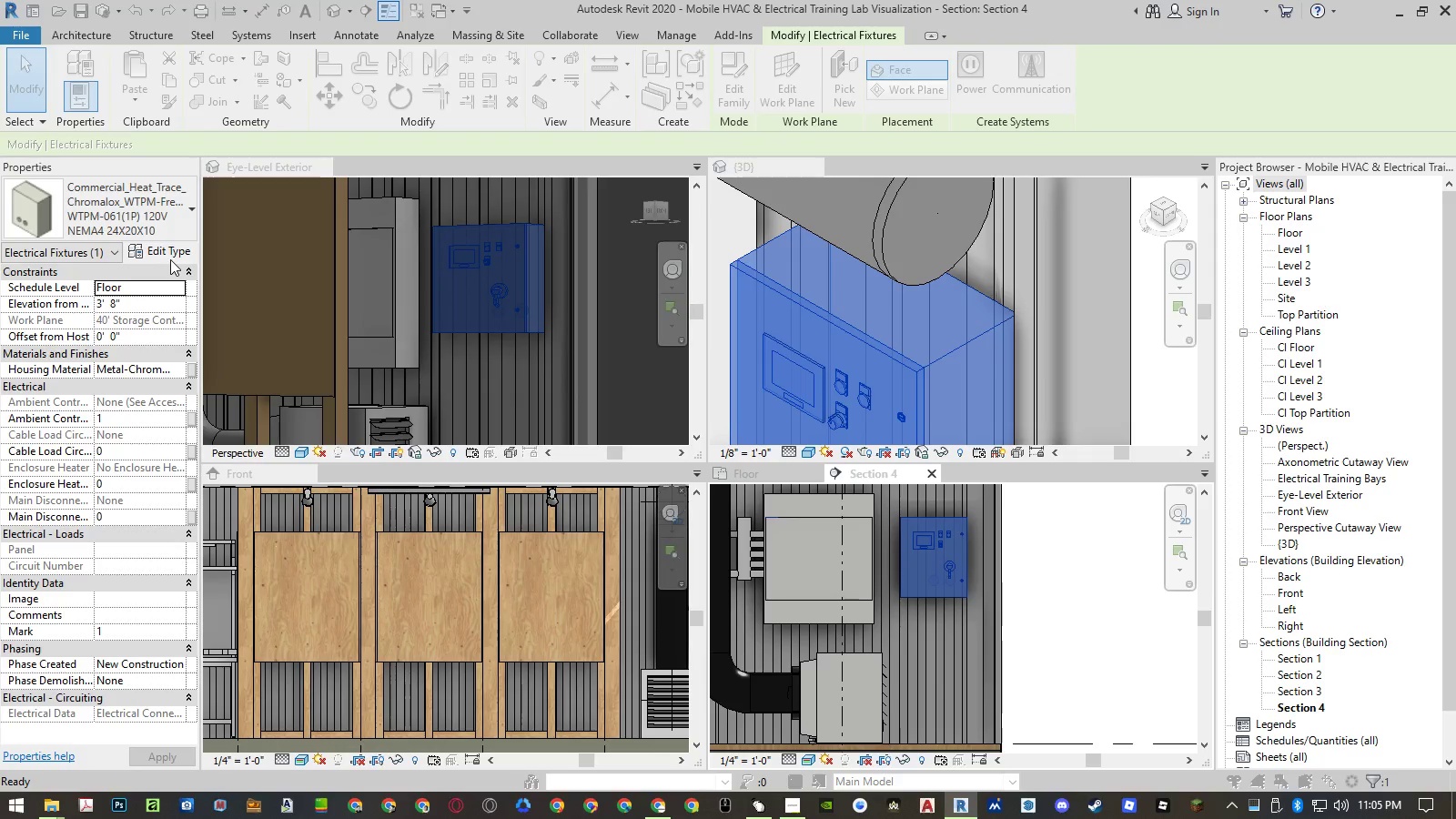 
scroll: coordinate [872, 468], scroll_direction: down, amount: 5.0
 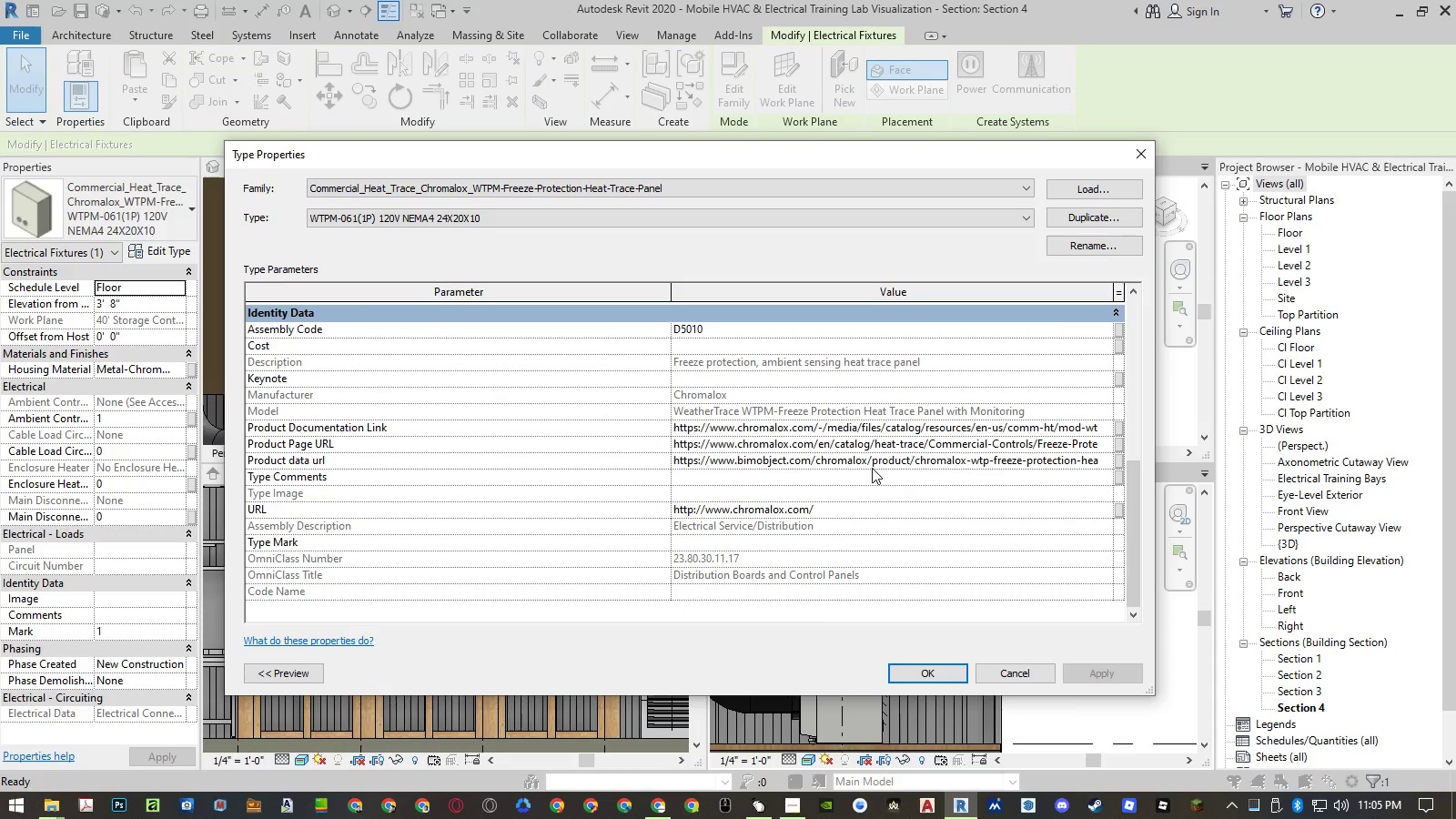 
scroll: coordinate [873, 469], scroll_direction: up, amount: 8.0
 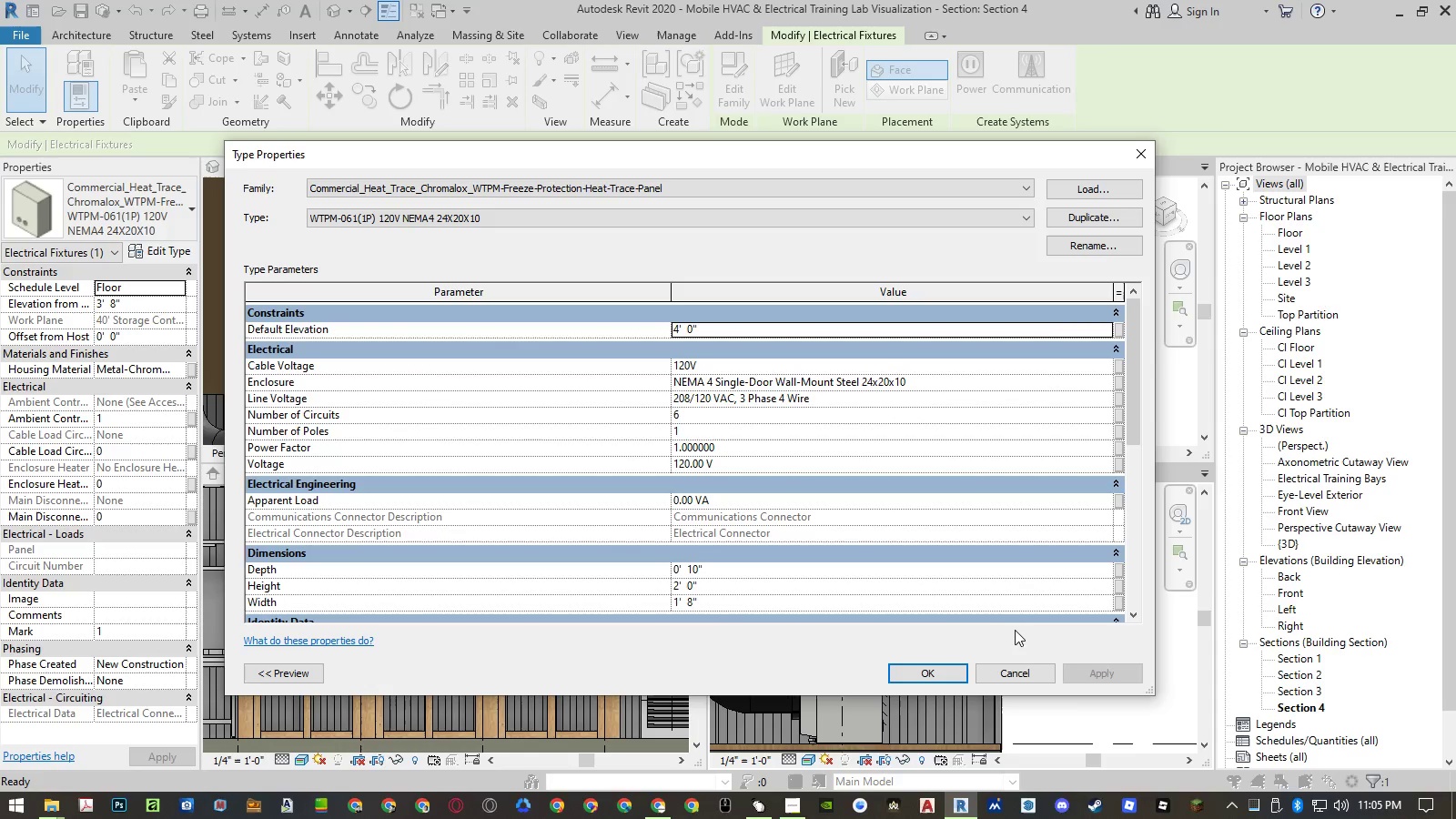 
left_click([1021, 670])
 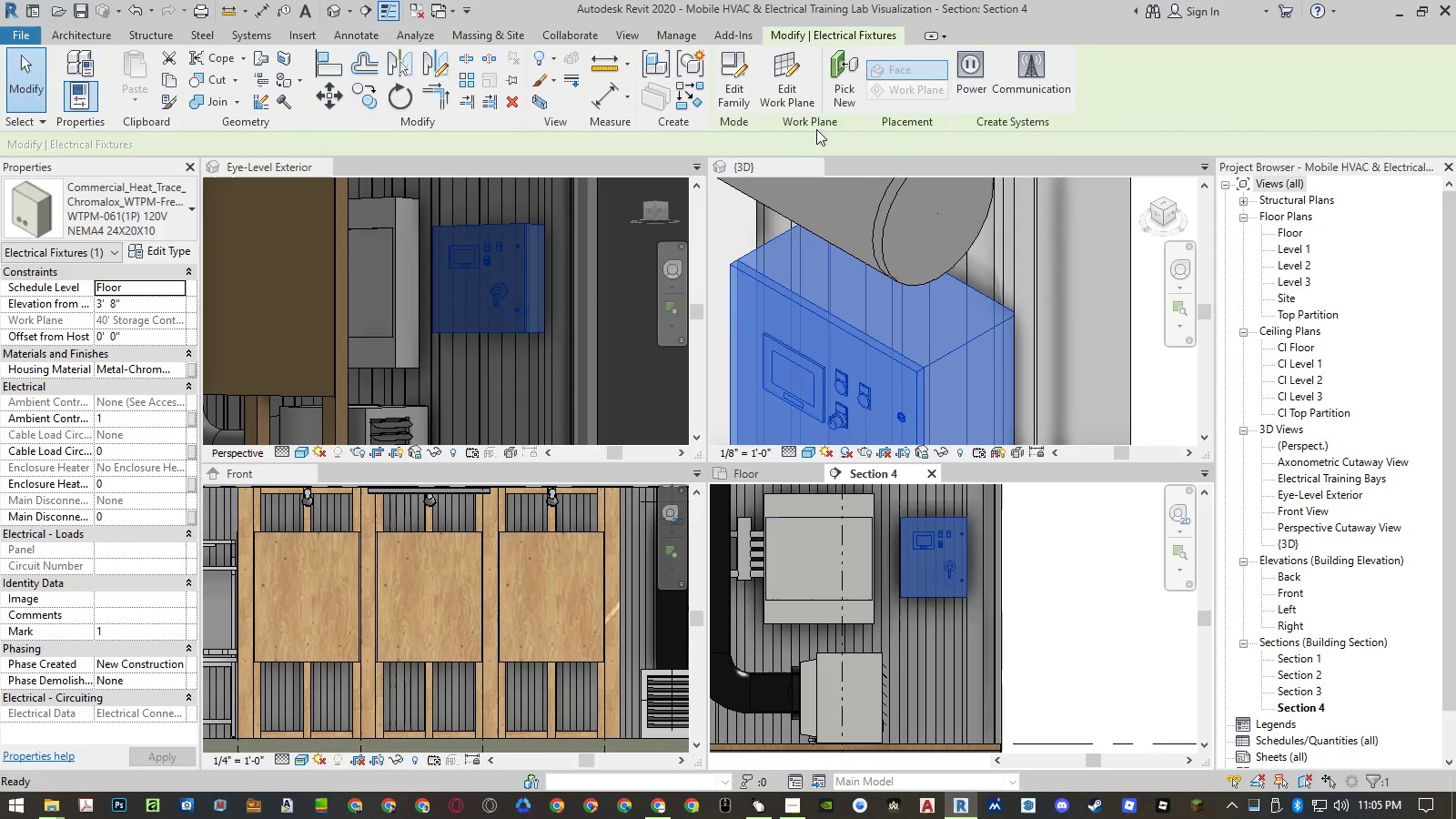 
left_click_drag(start_coordinate=[745, 90], to_coordinate=[1172, 497])
 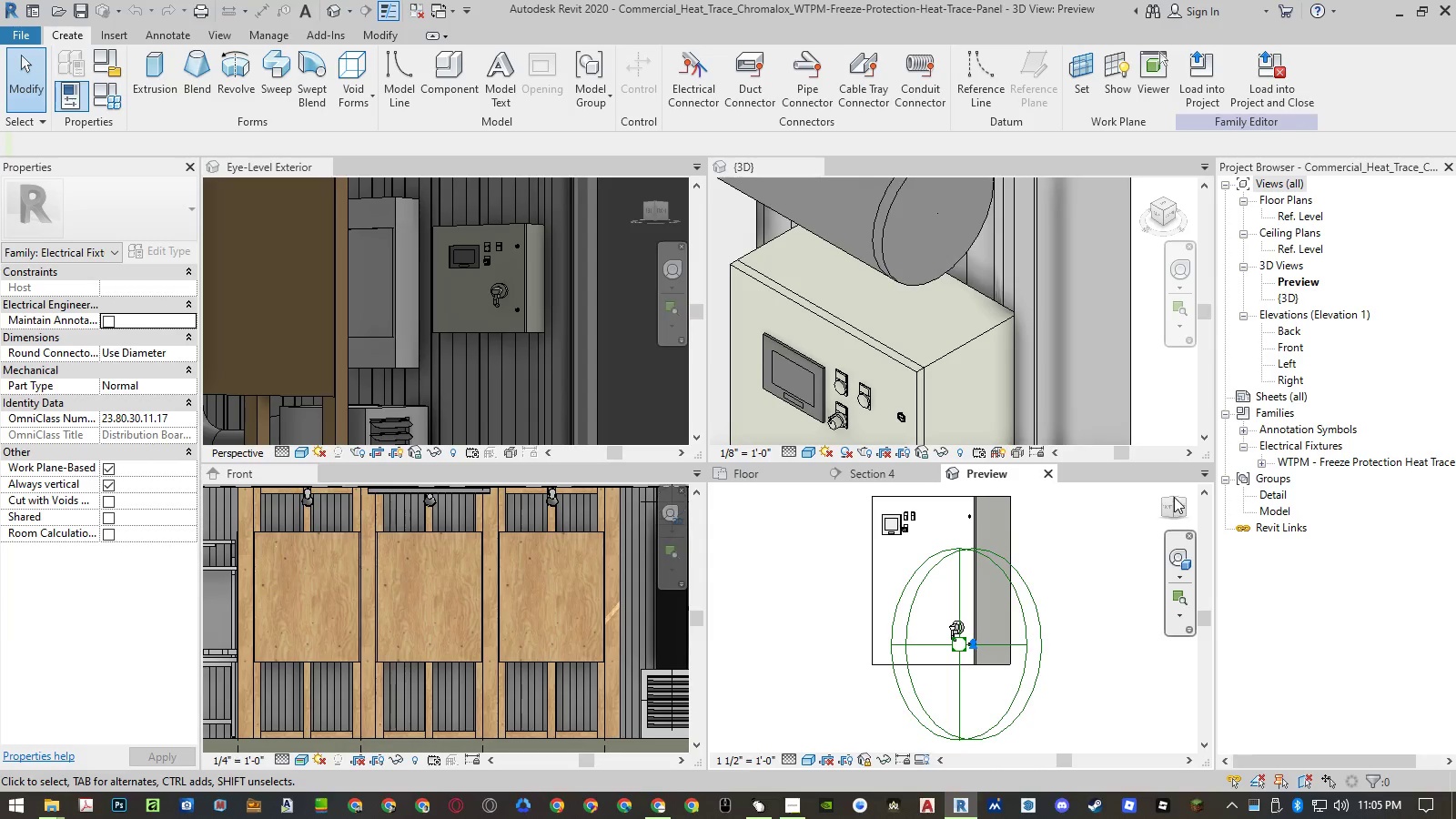 
left_click([1172, 497])
 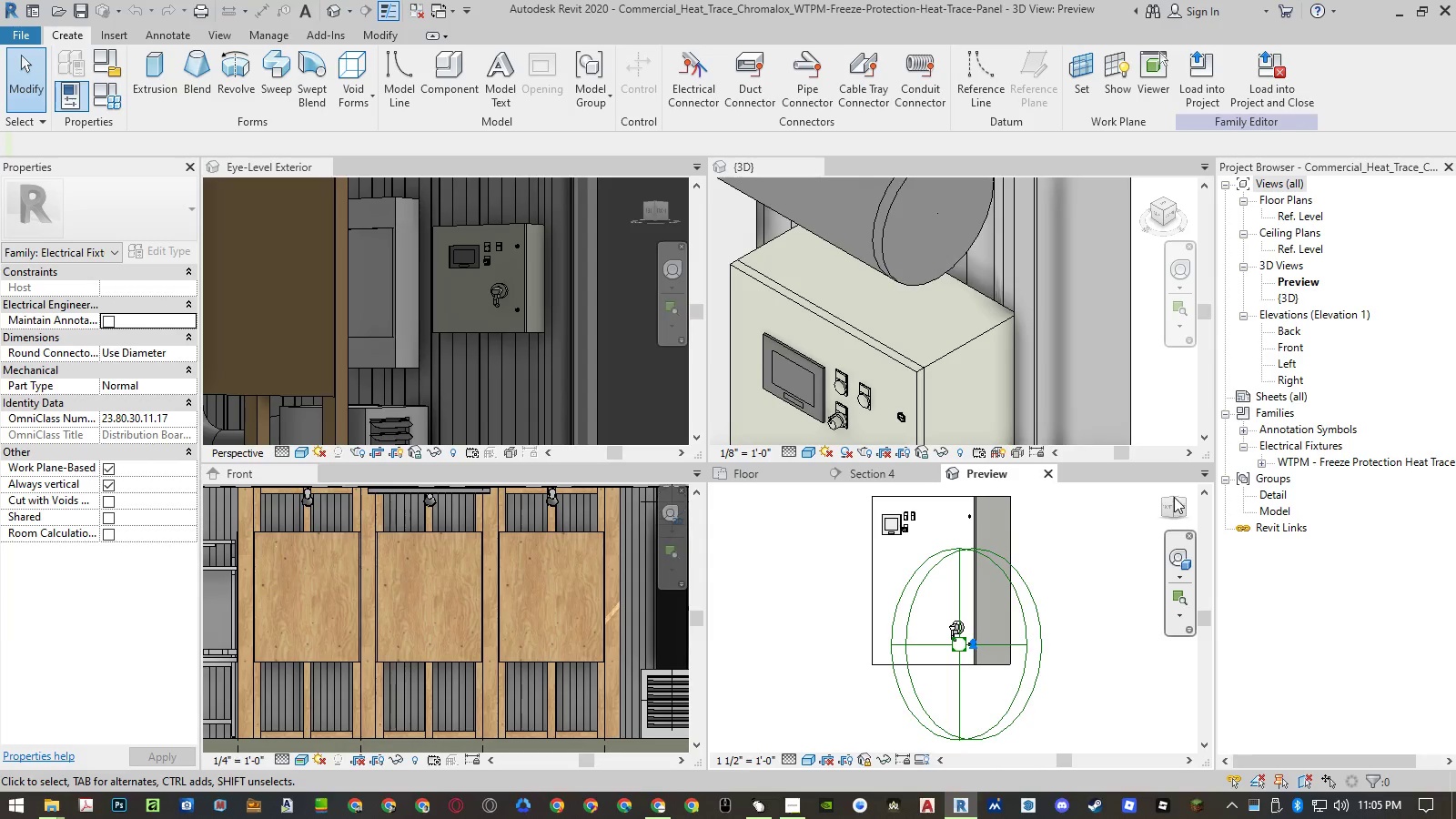 
left_click([1174, 496])
 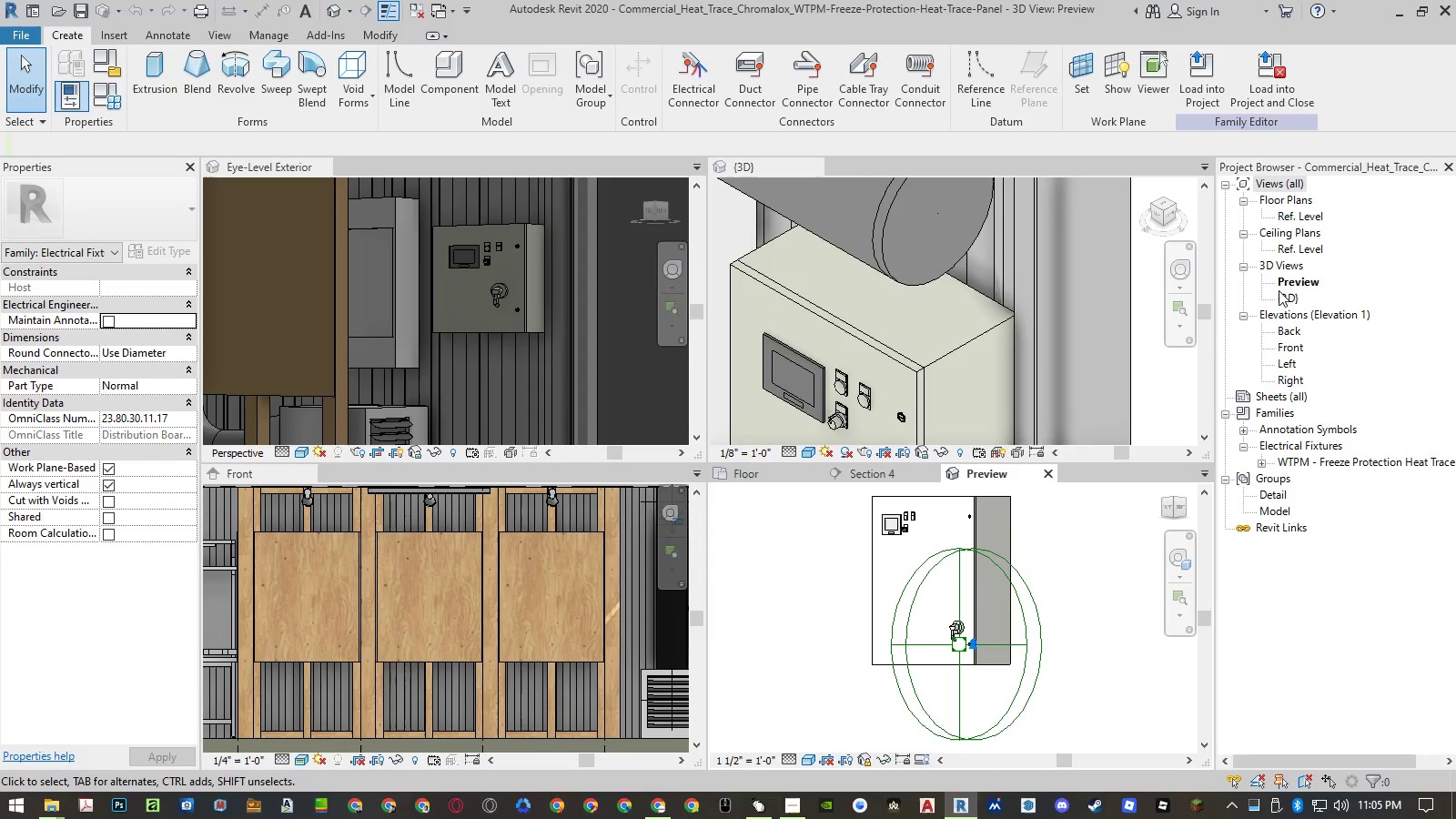 
left_click([1283, 296])
 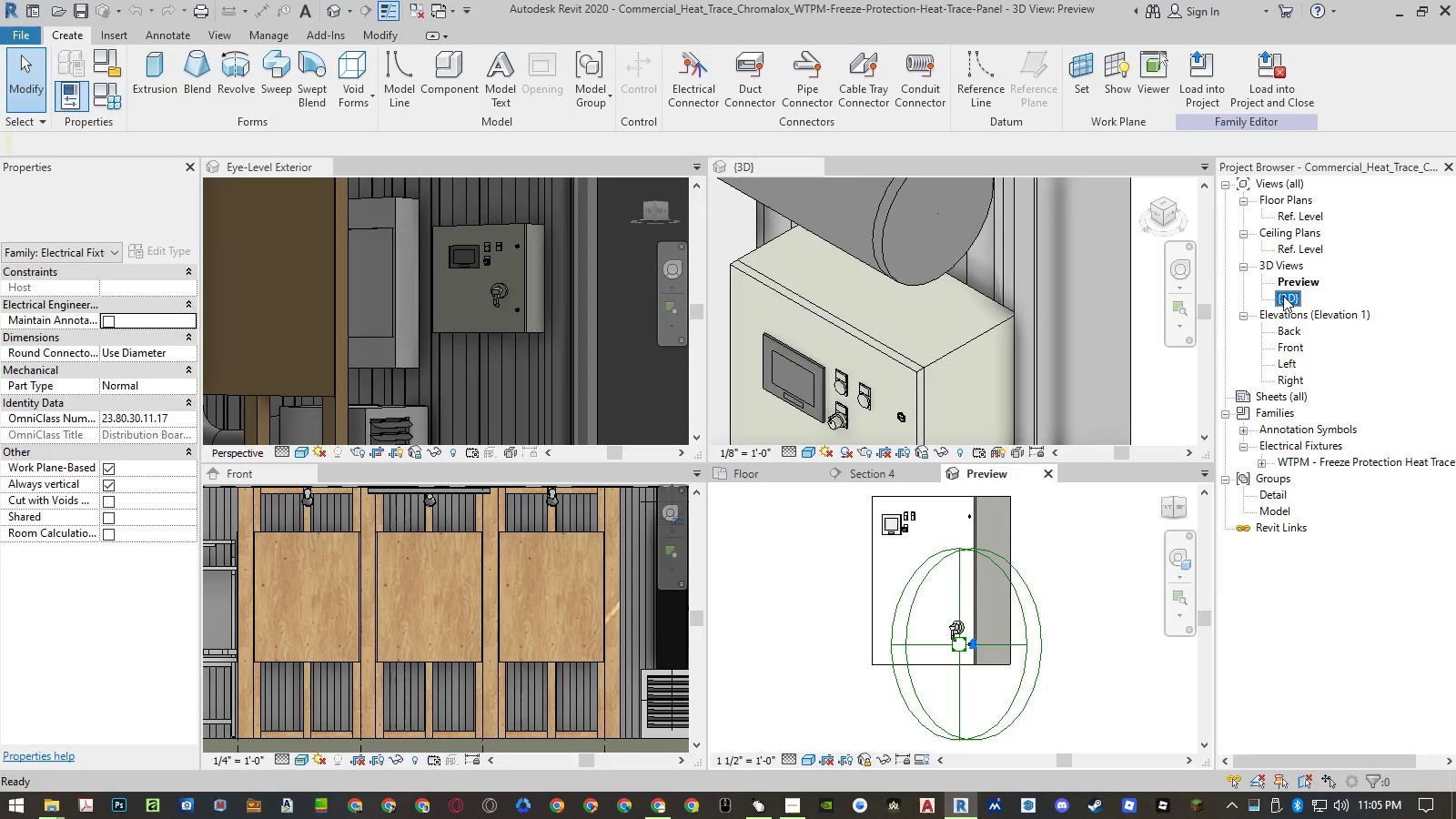 
left_click_drag(start_coordinate=[1283, 296], to_coordinate=[1046, 472])
 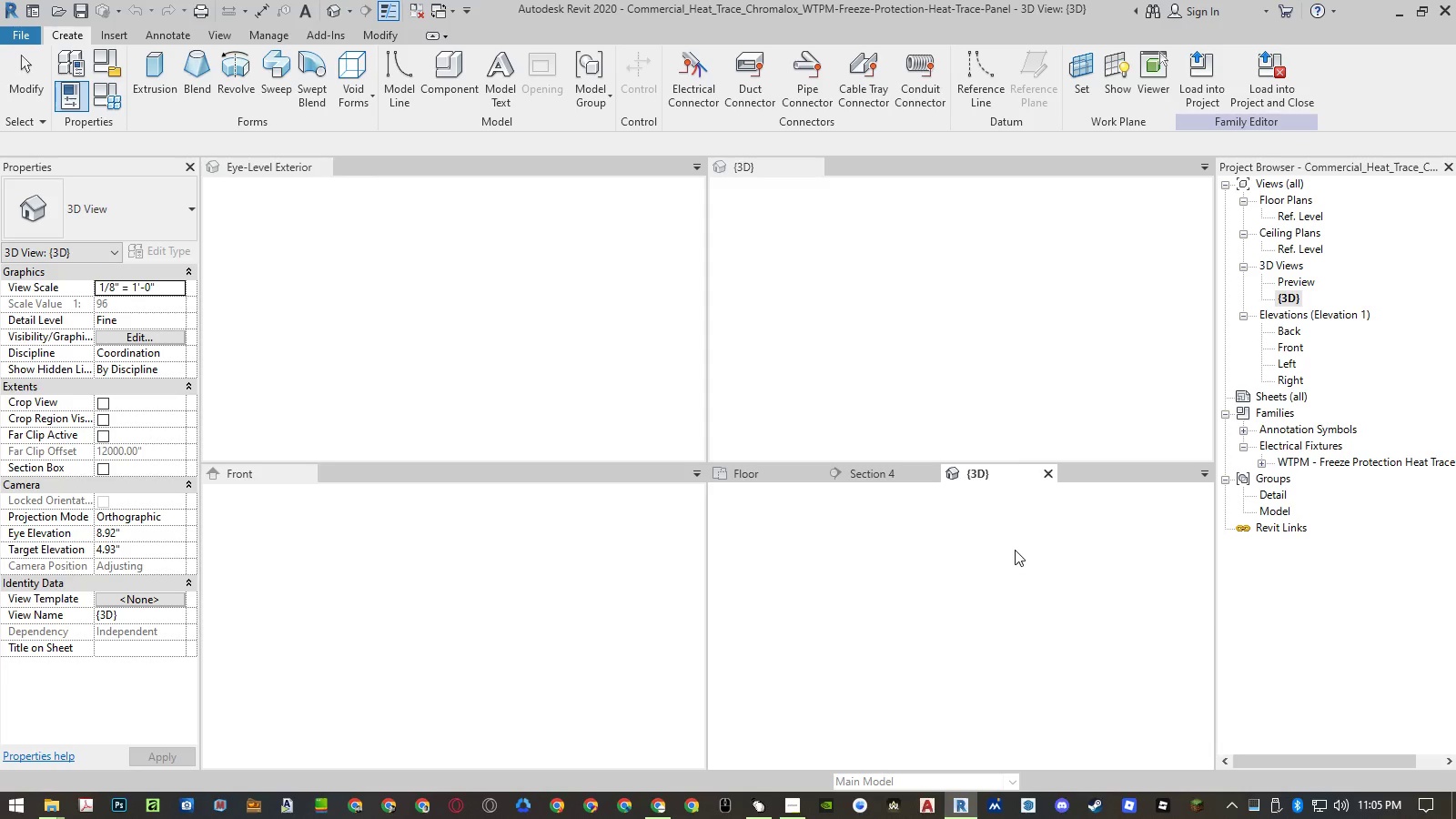 
left_click([1046, 472])
 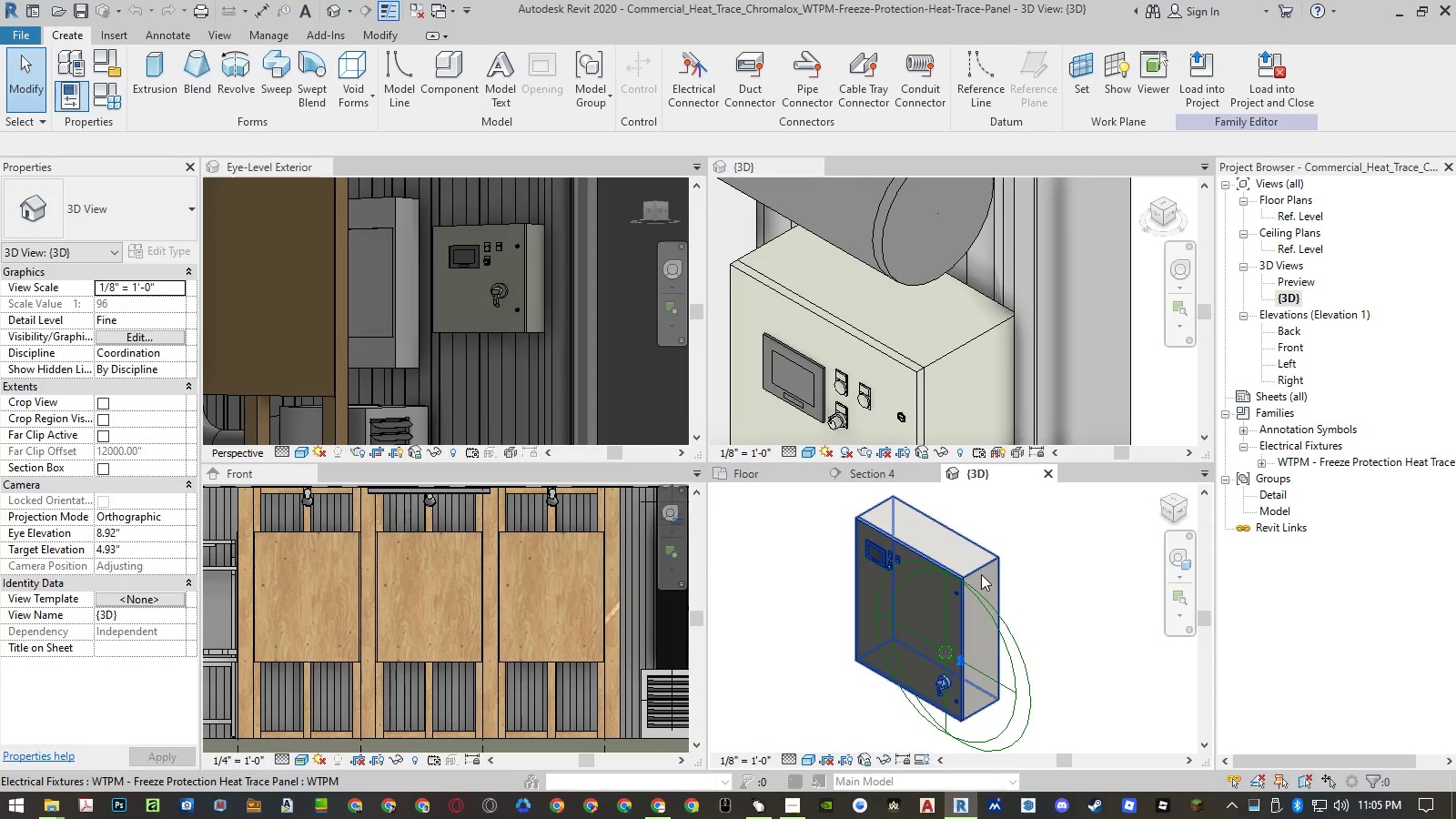 
left_click_drag(start_coordinate=[981, 571], to_coordinate=[191, 419])
 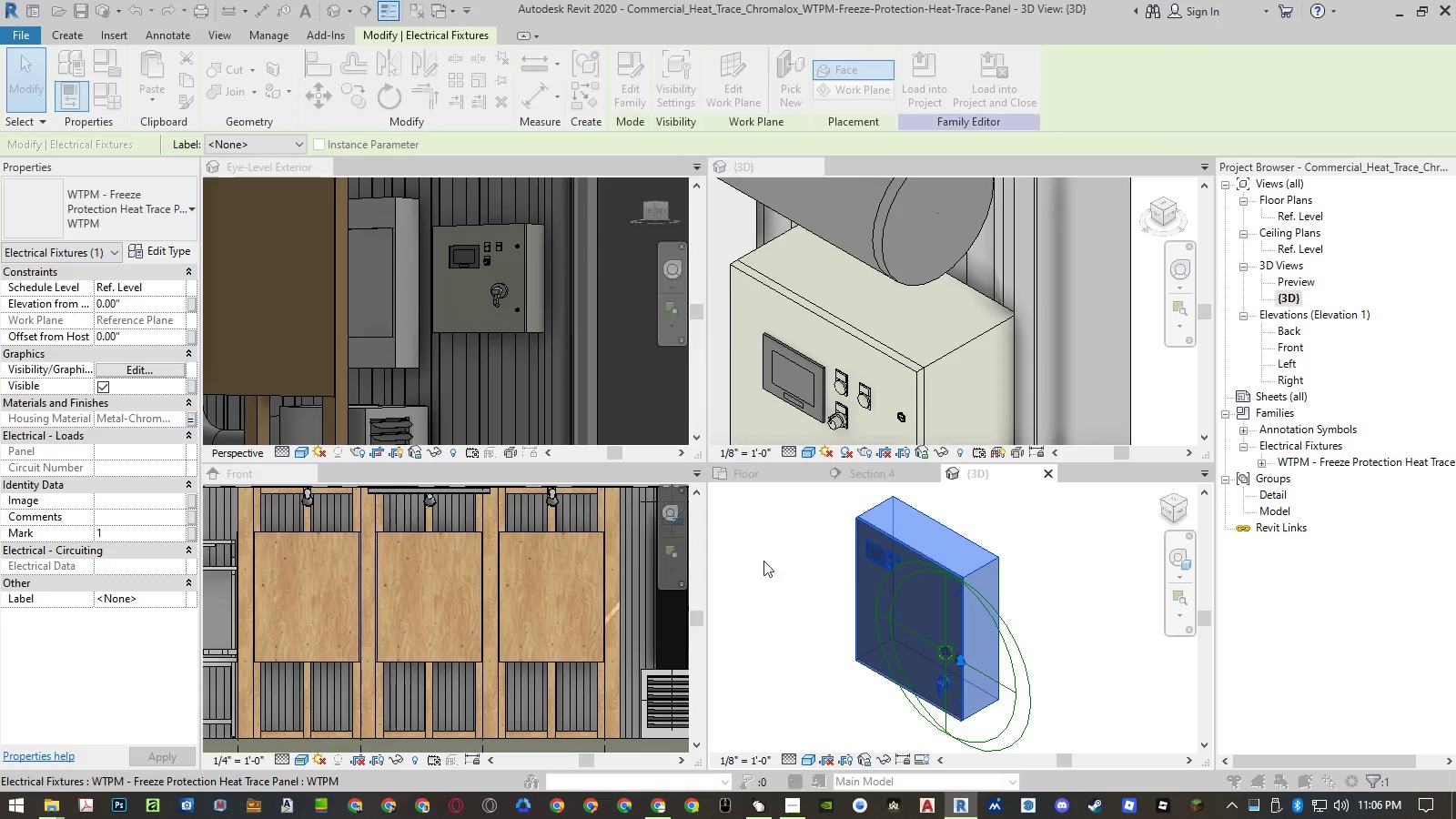 
left_click([191, 419])
 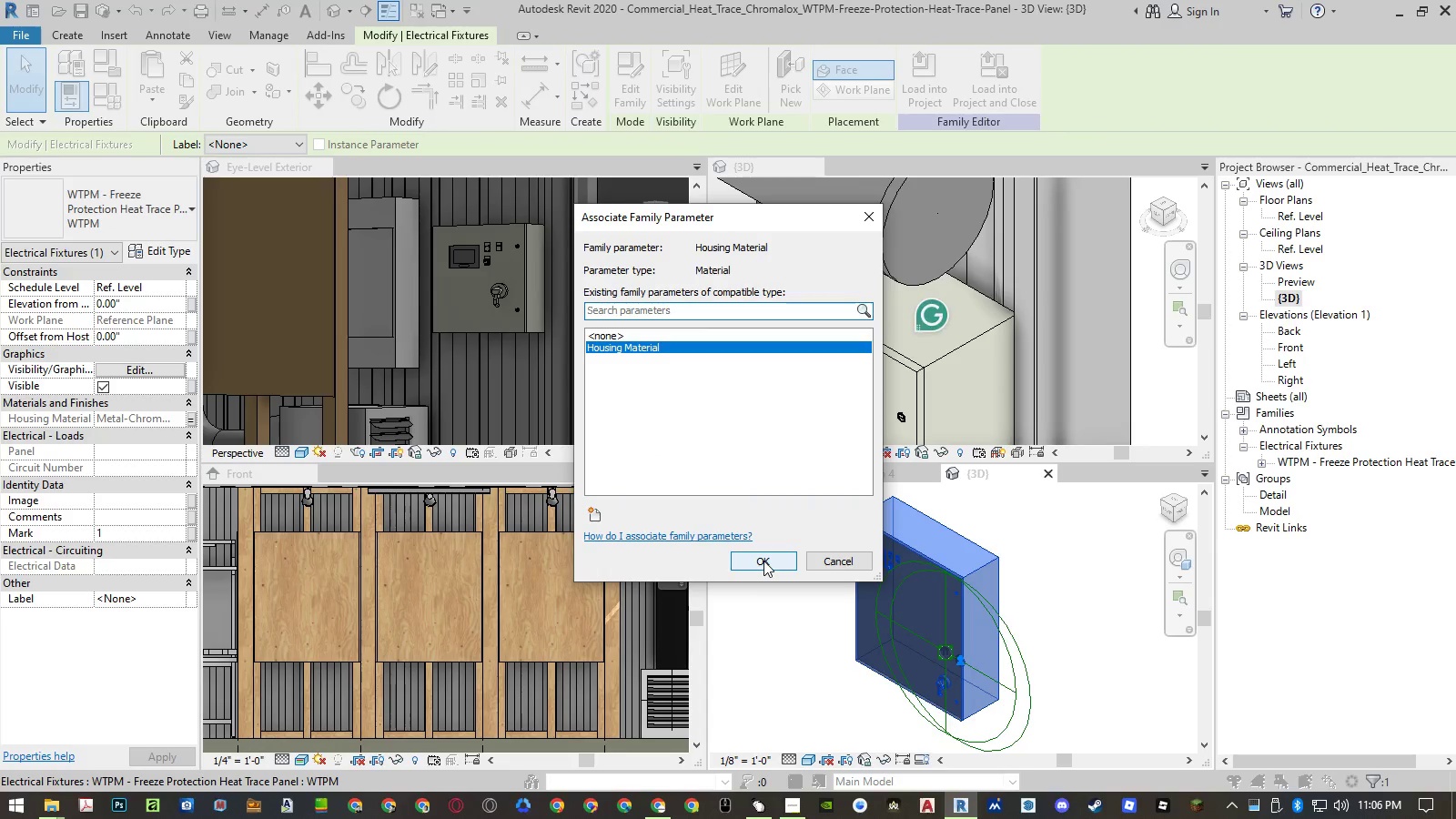 
left_click([816, 556])
 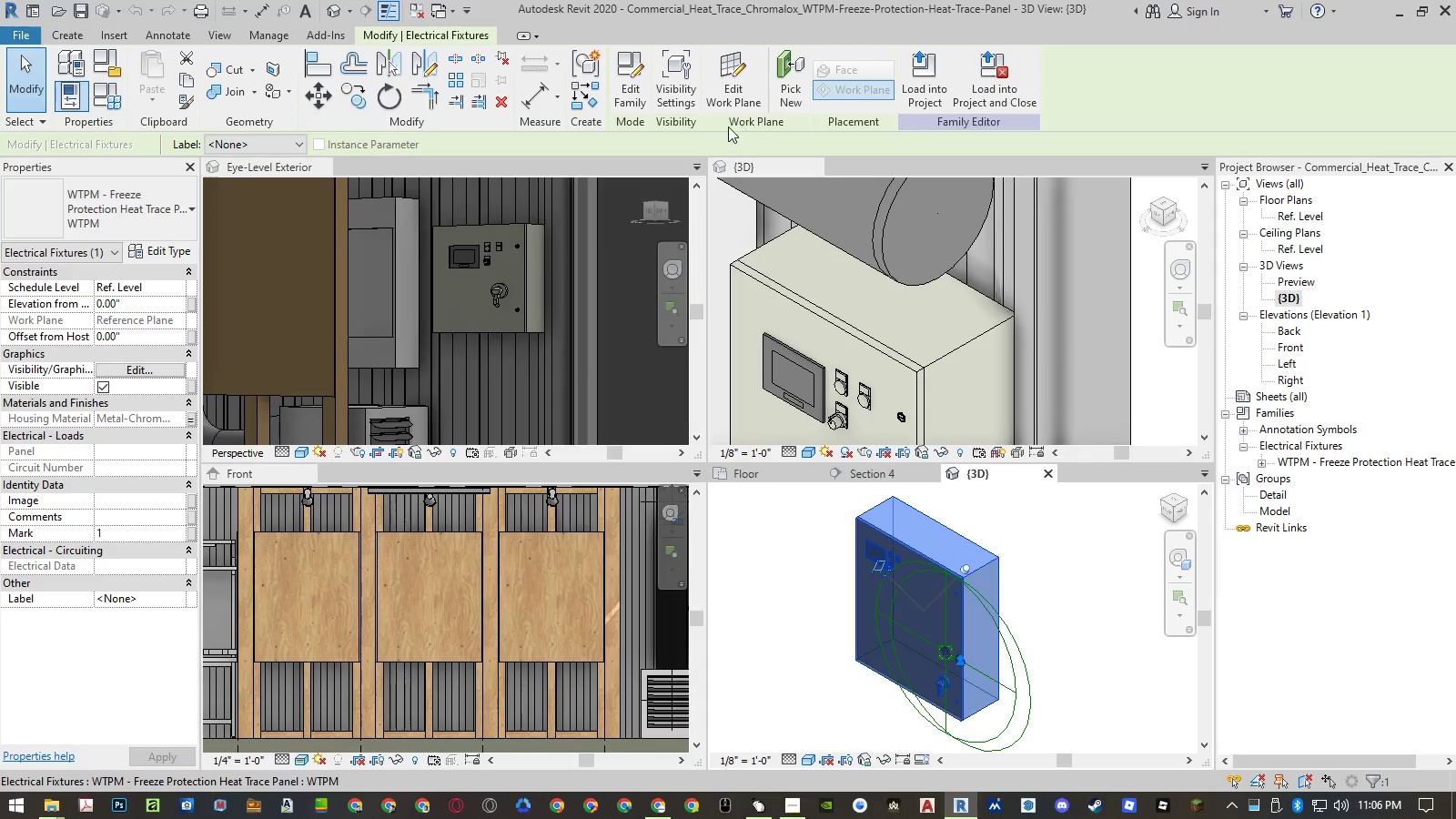 
left_click([866, 480])
 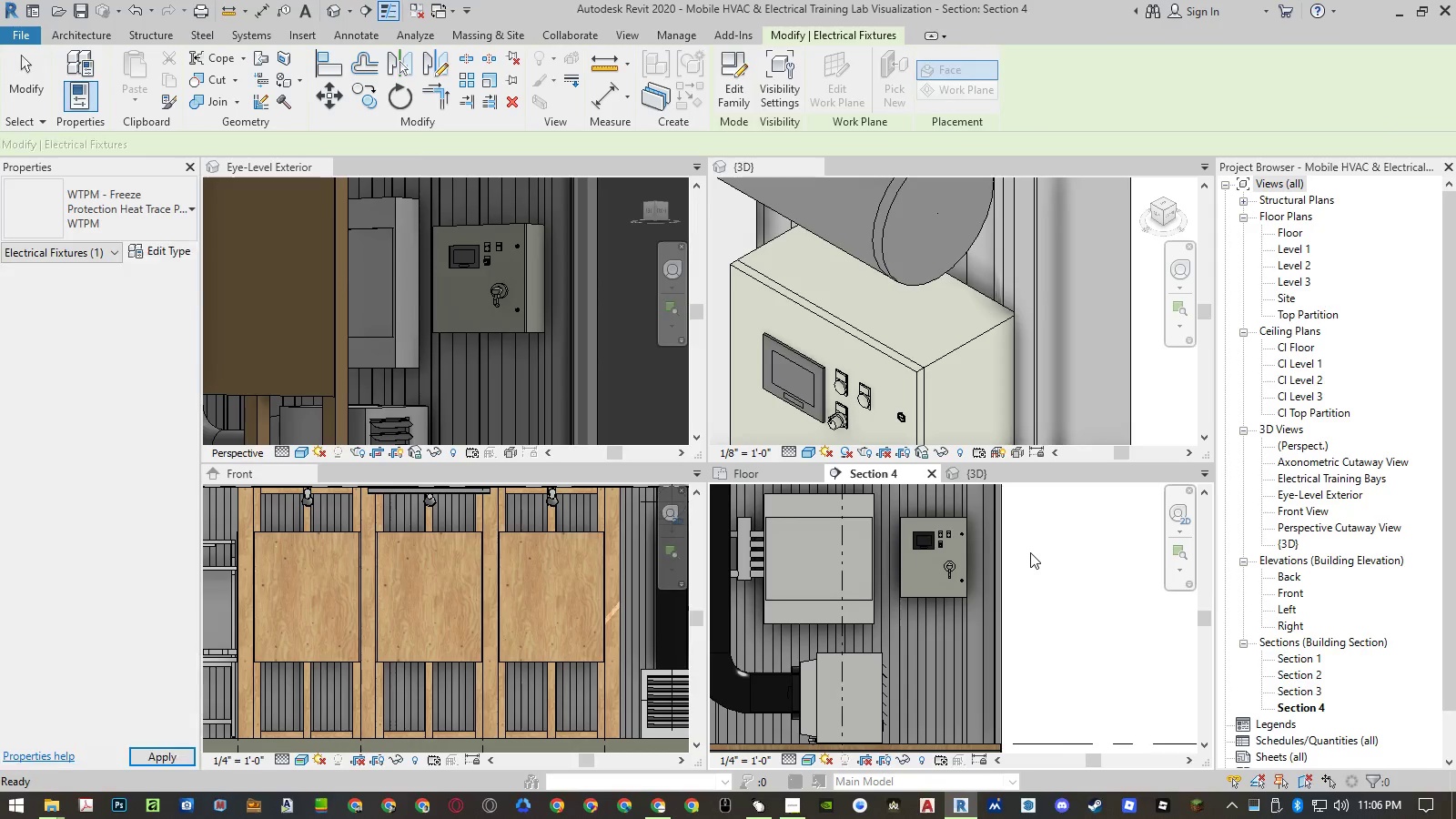 
left_click([935, 524])
 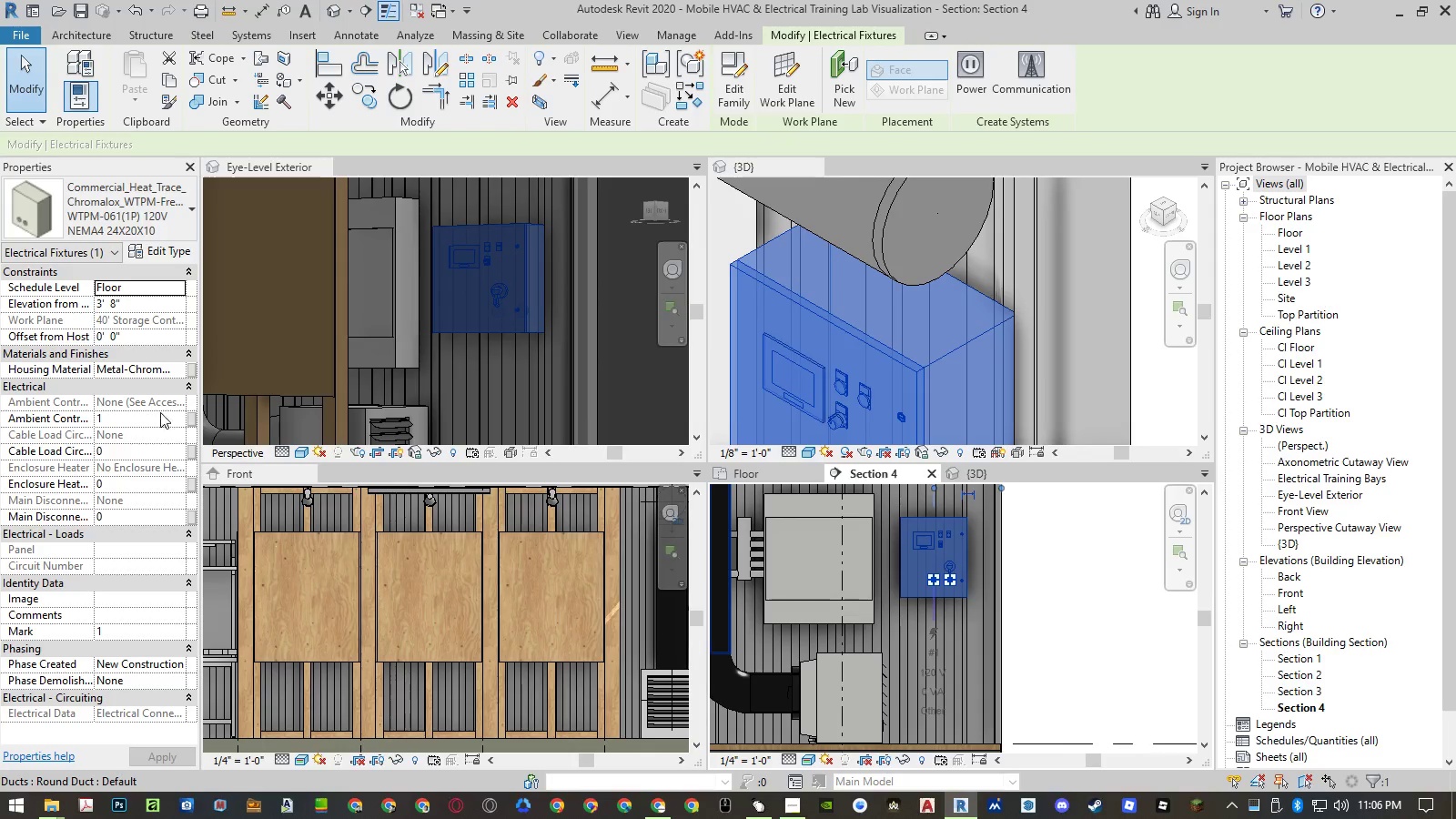 
left_click([184, 368])
 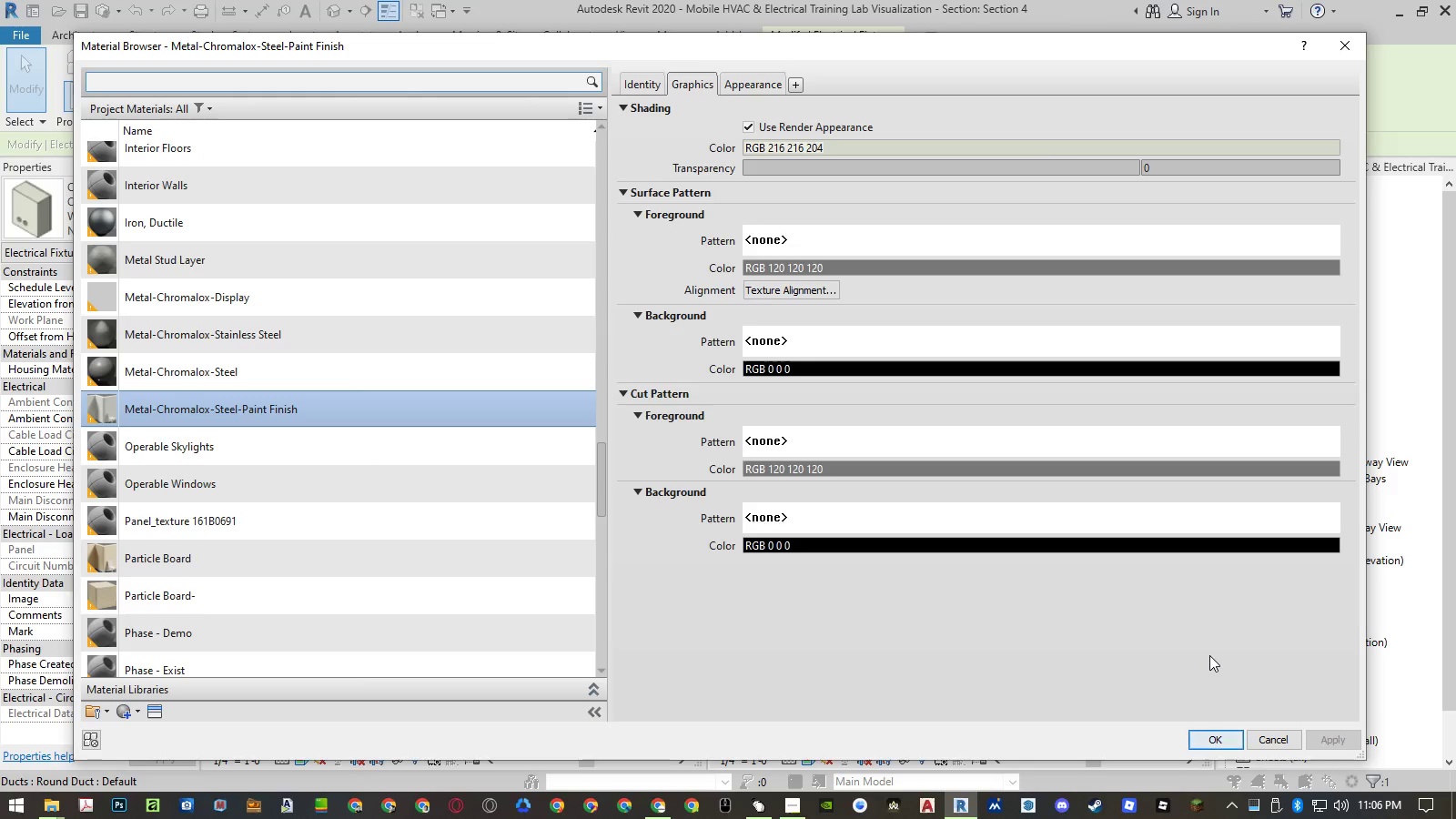 
left_click([736, 87])
 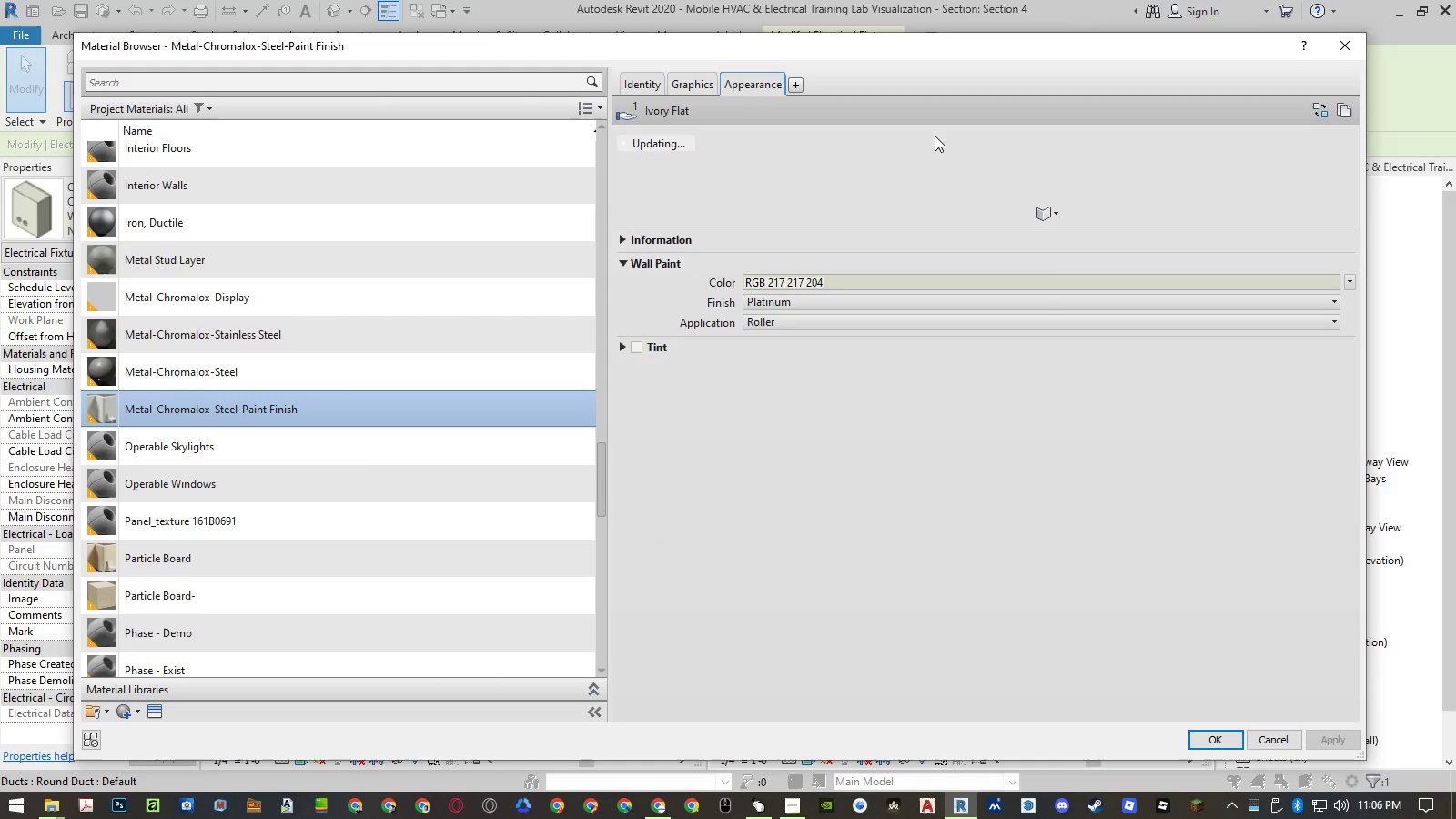 
left_click_drag(start_coordinate=[931, 225], to_coordinate=[930, 349])
 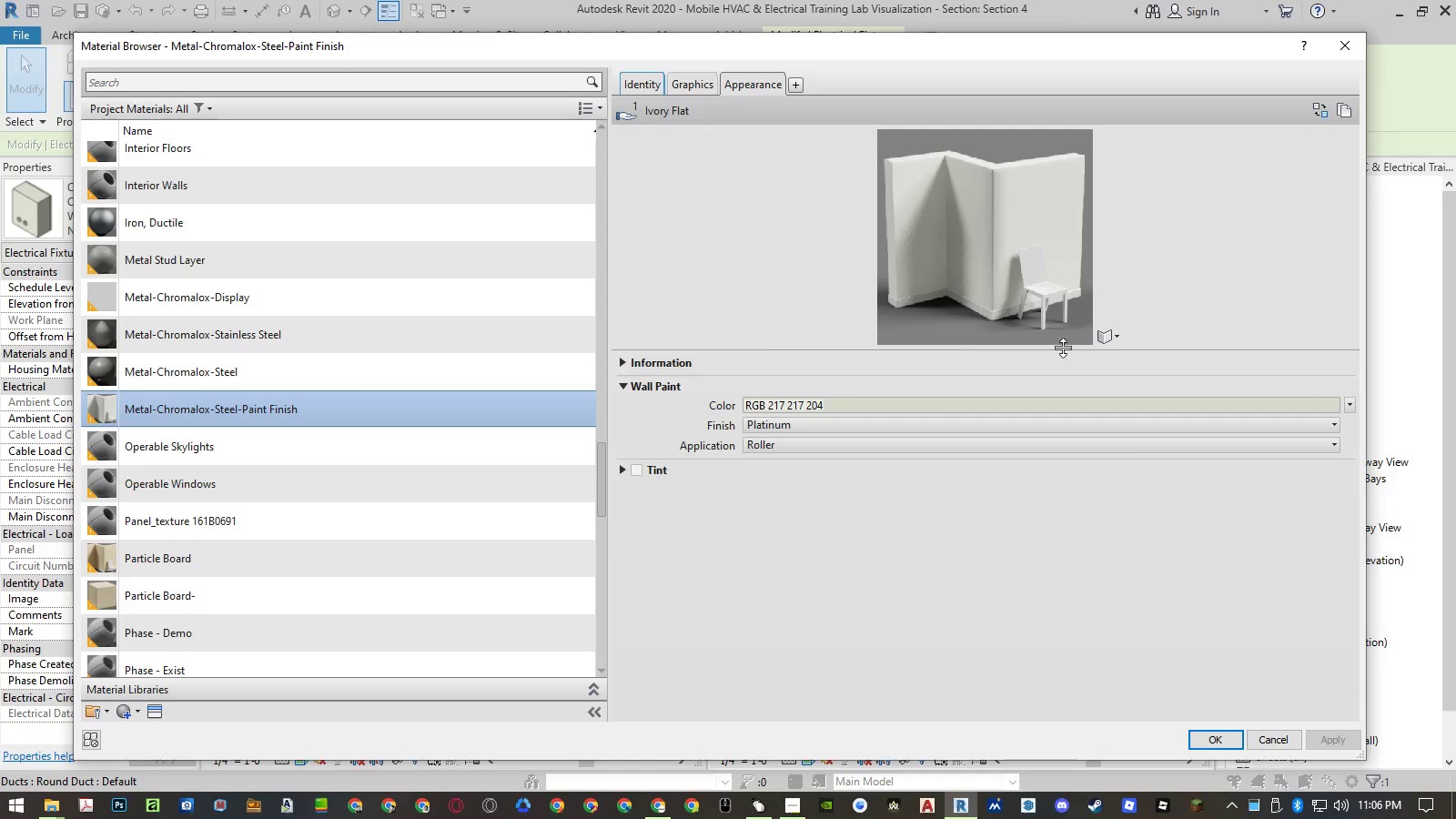 
double_click([1096, 354])
 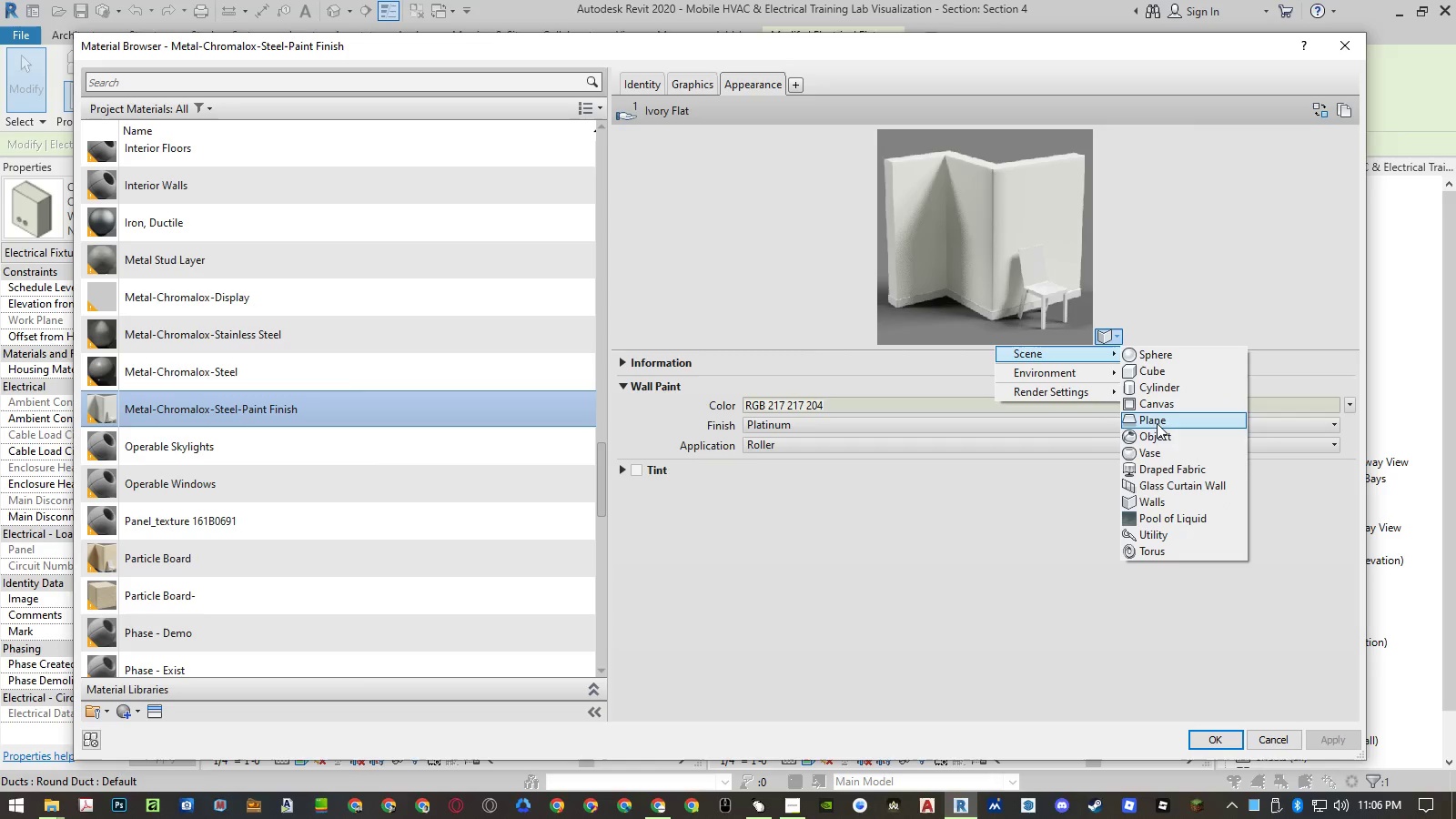 
left_click([1155, 440])
 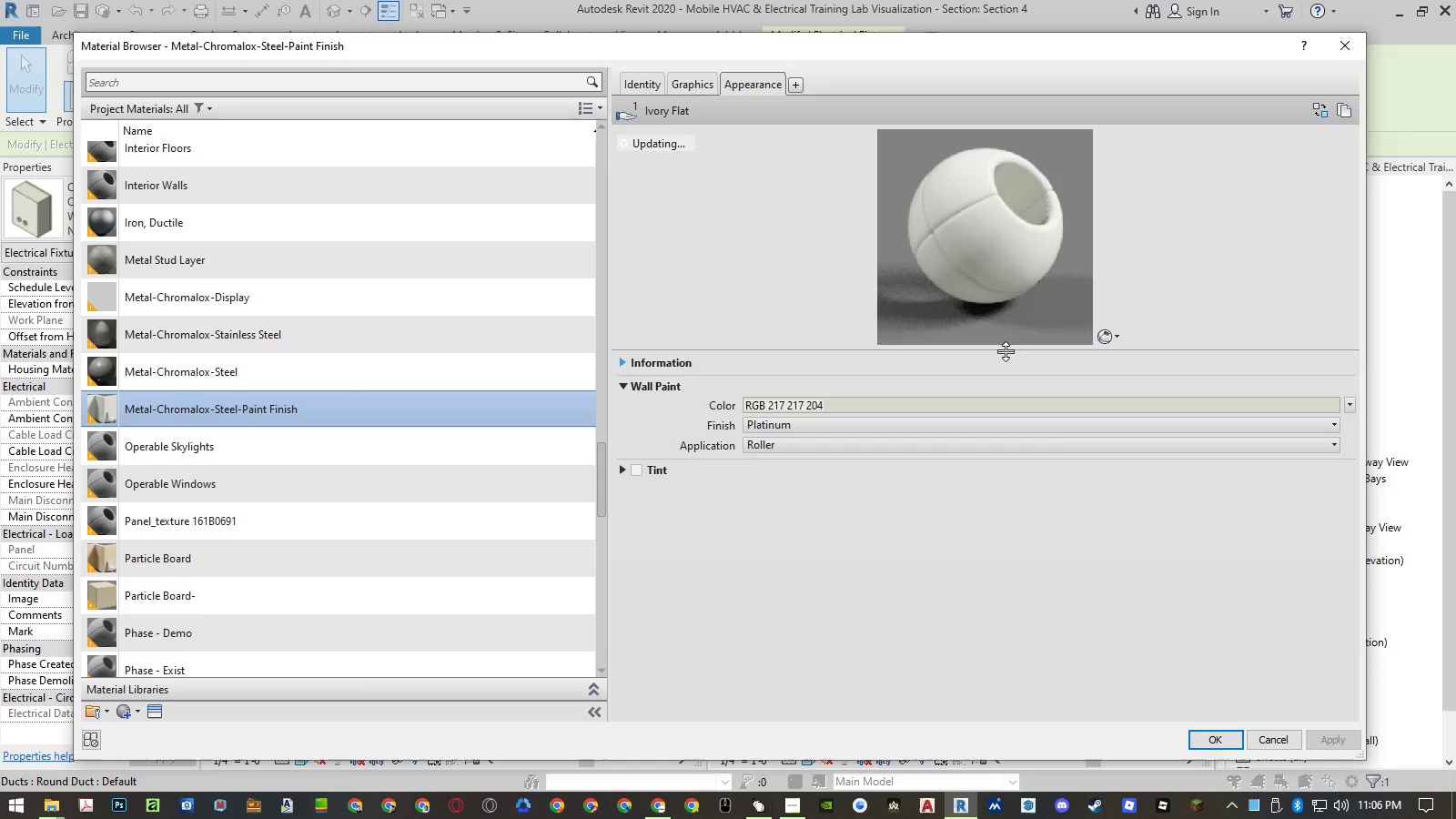 
left_click_drag(start_coordinate=[1002, 351], to_coordinate=[1000, 456])
 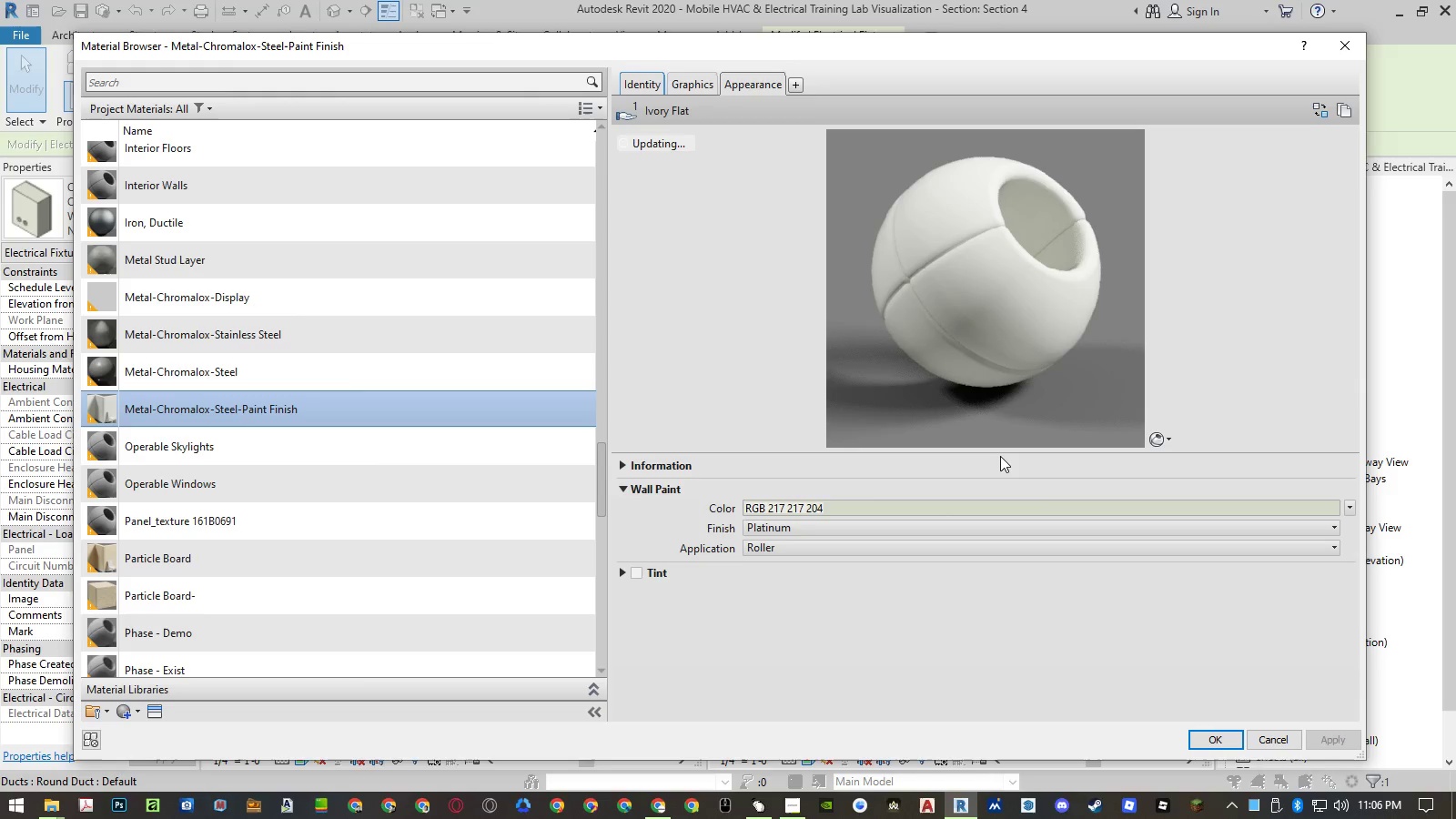 
mouse_move([298, 409])
 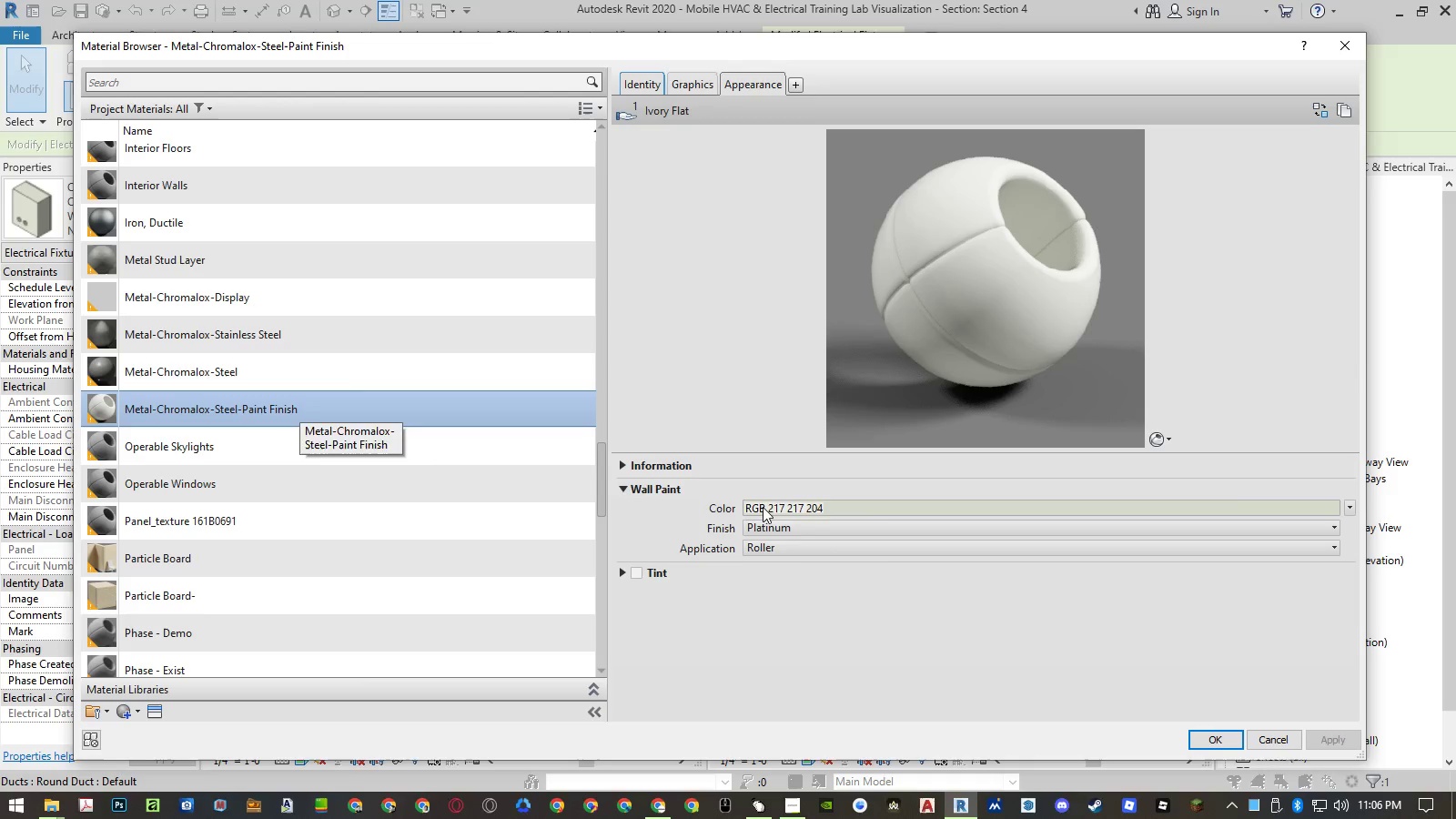 
left_click([775, 503])
 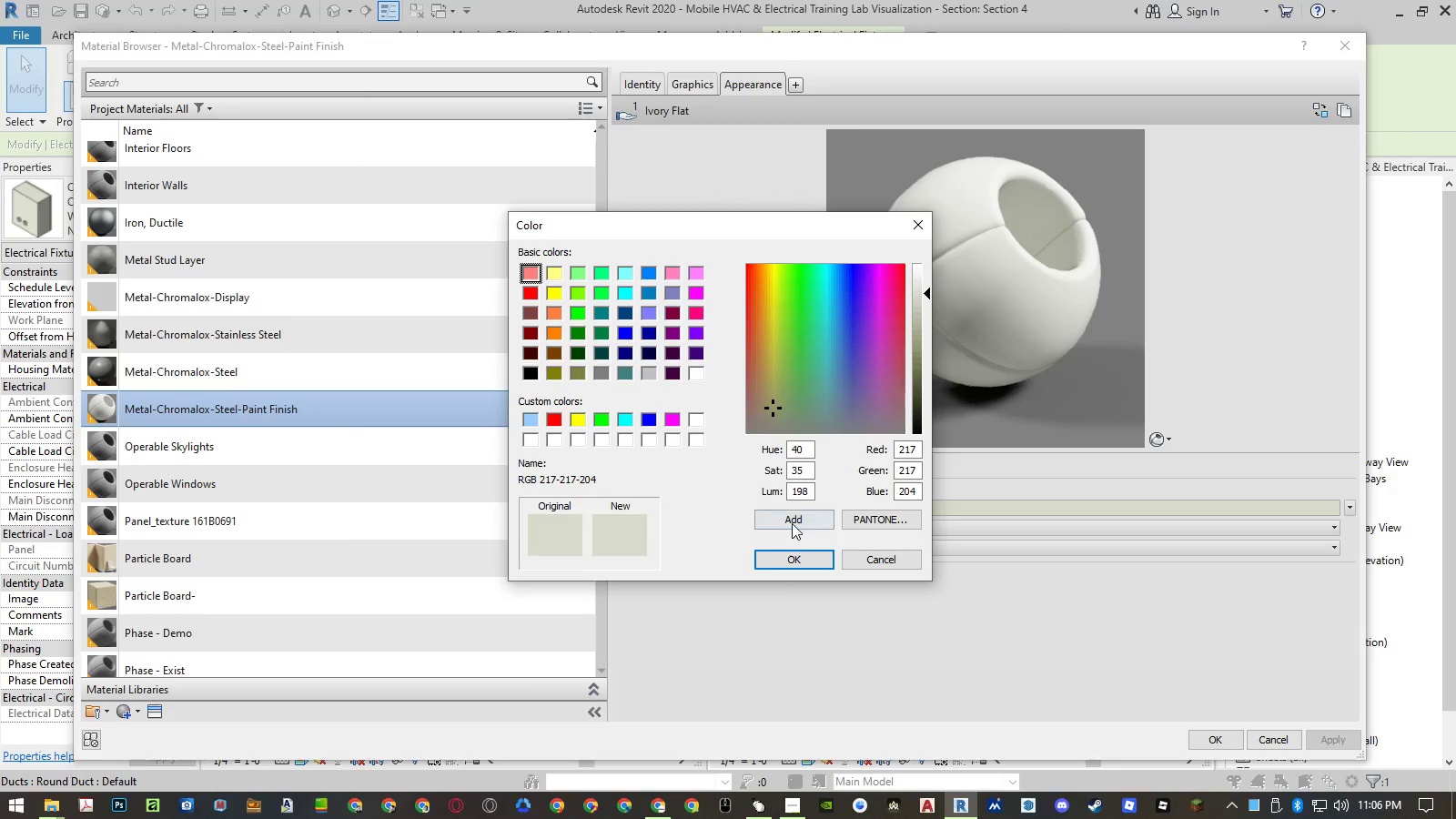 
left_click([791, 518])
 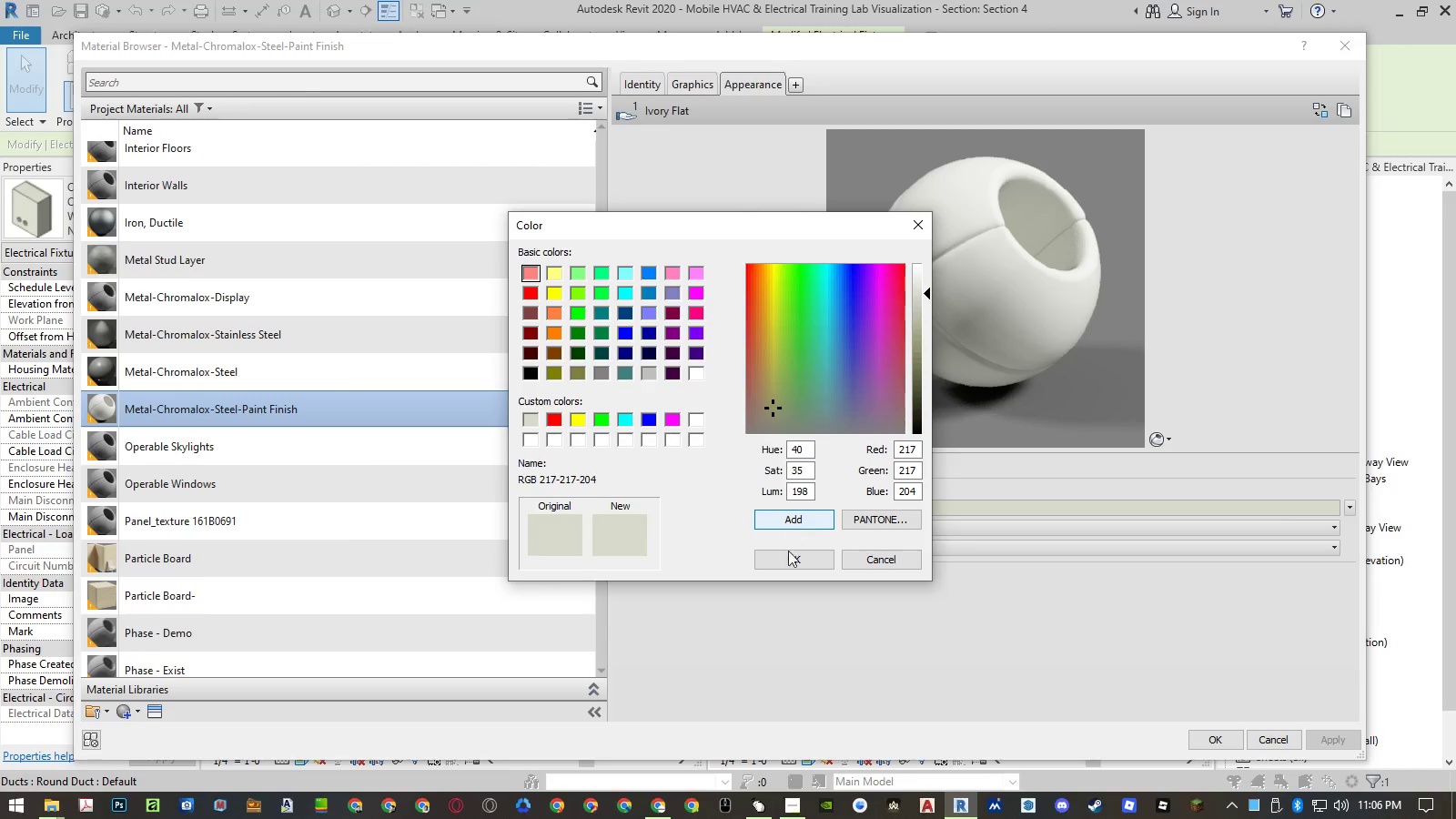 
left_click([788, 558])
 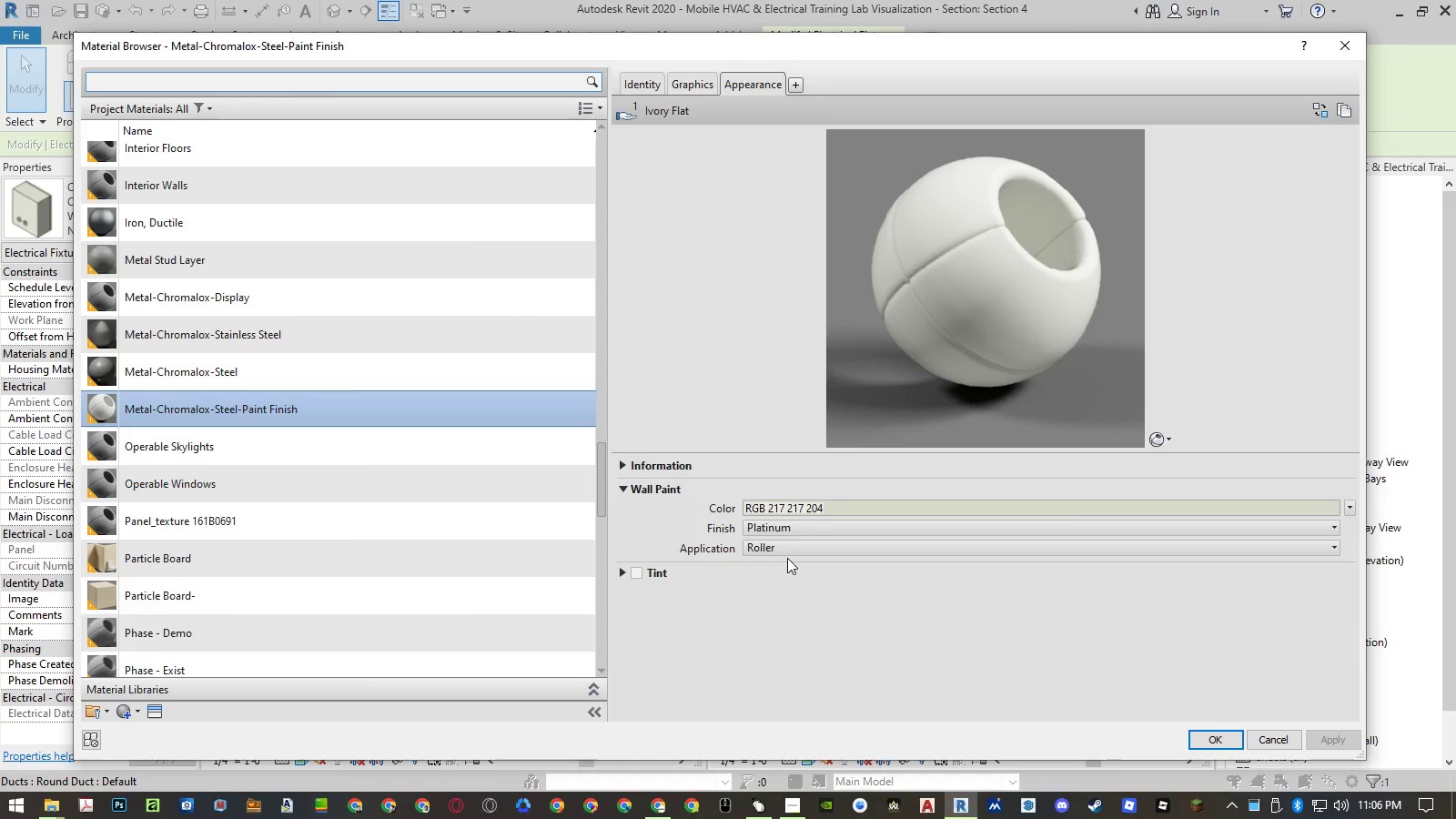 
mouse_move([336, 379])
 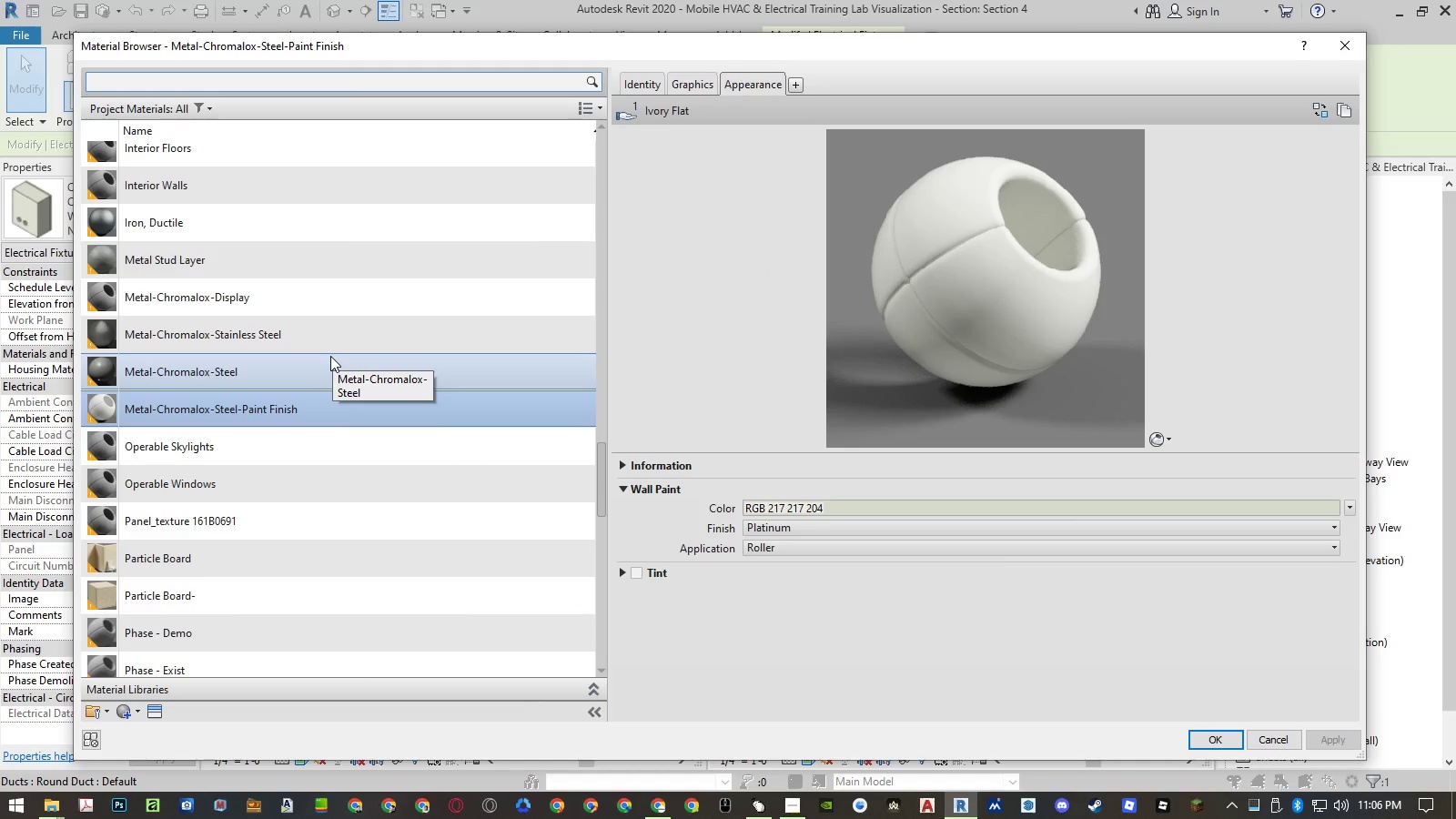 
left_click([330, 356])
 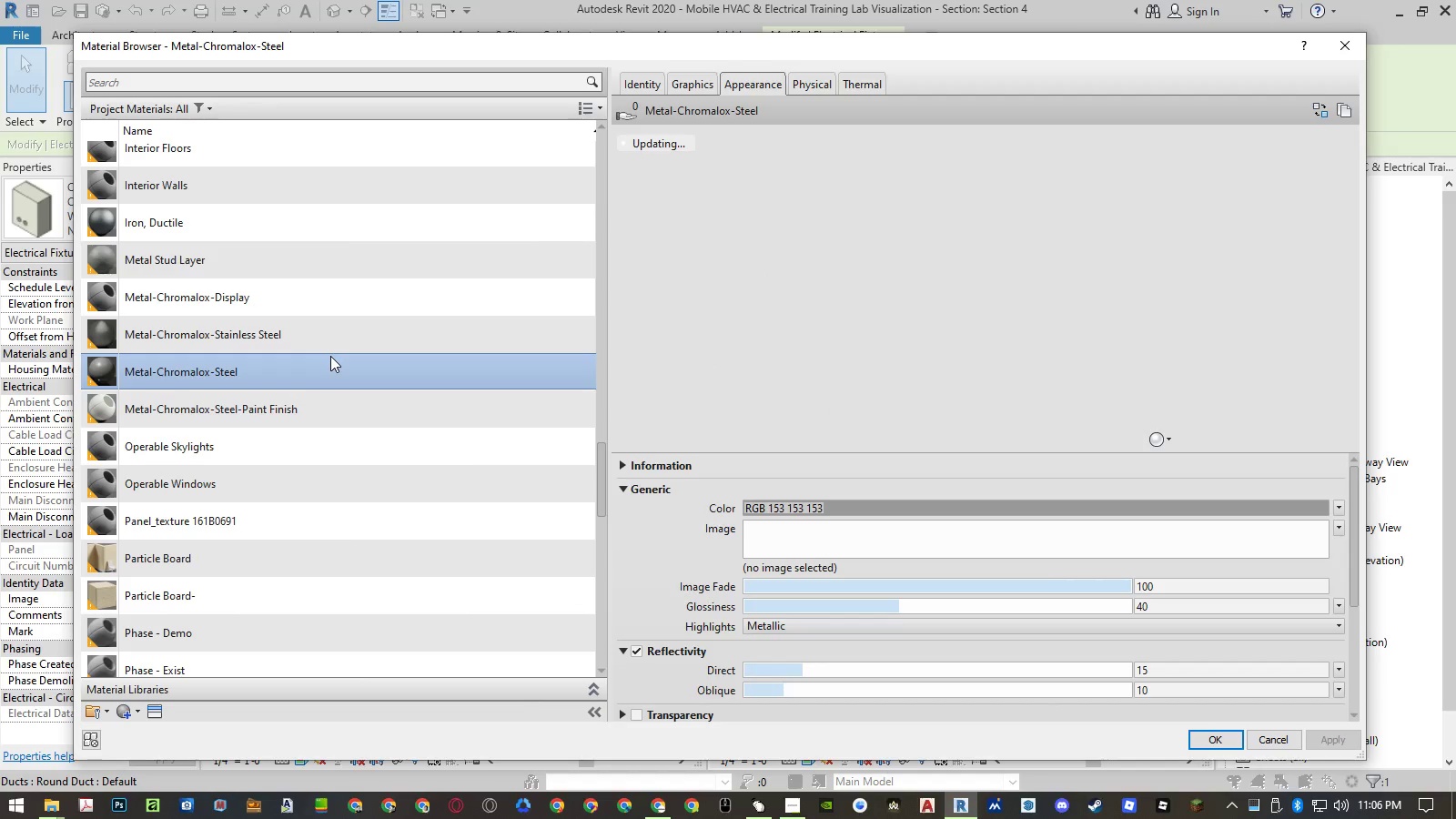 
key(Shift+9)
 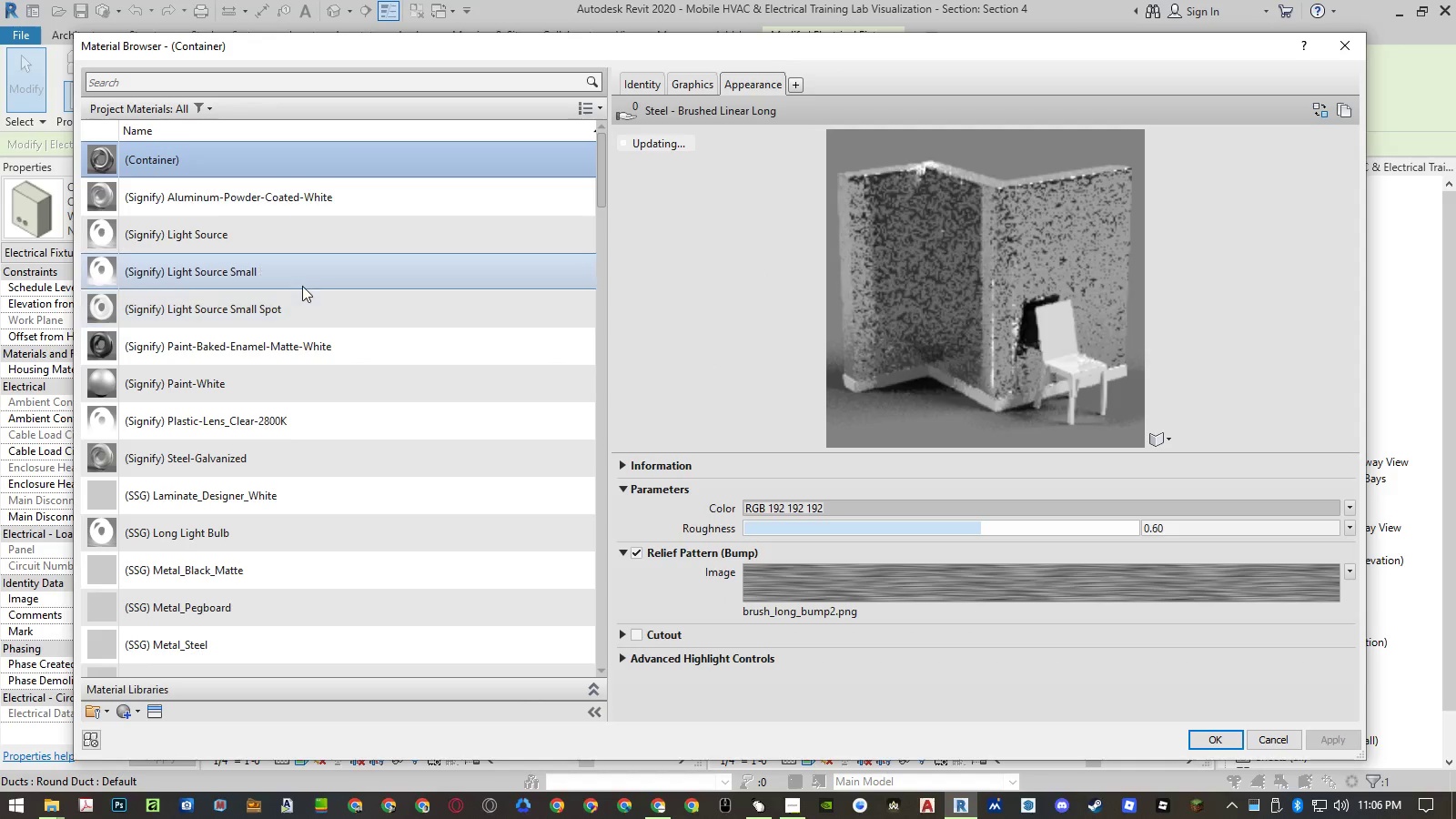 
left_click([297, 278])
 